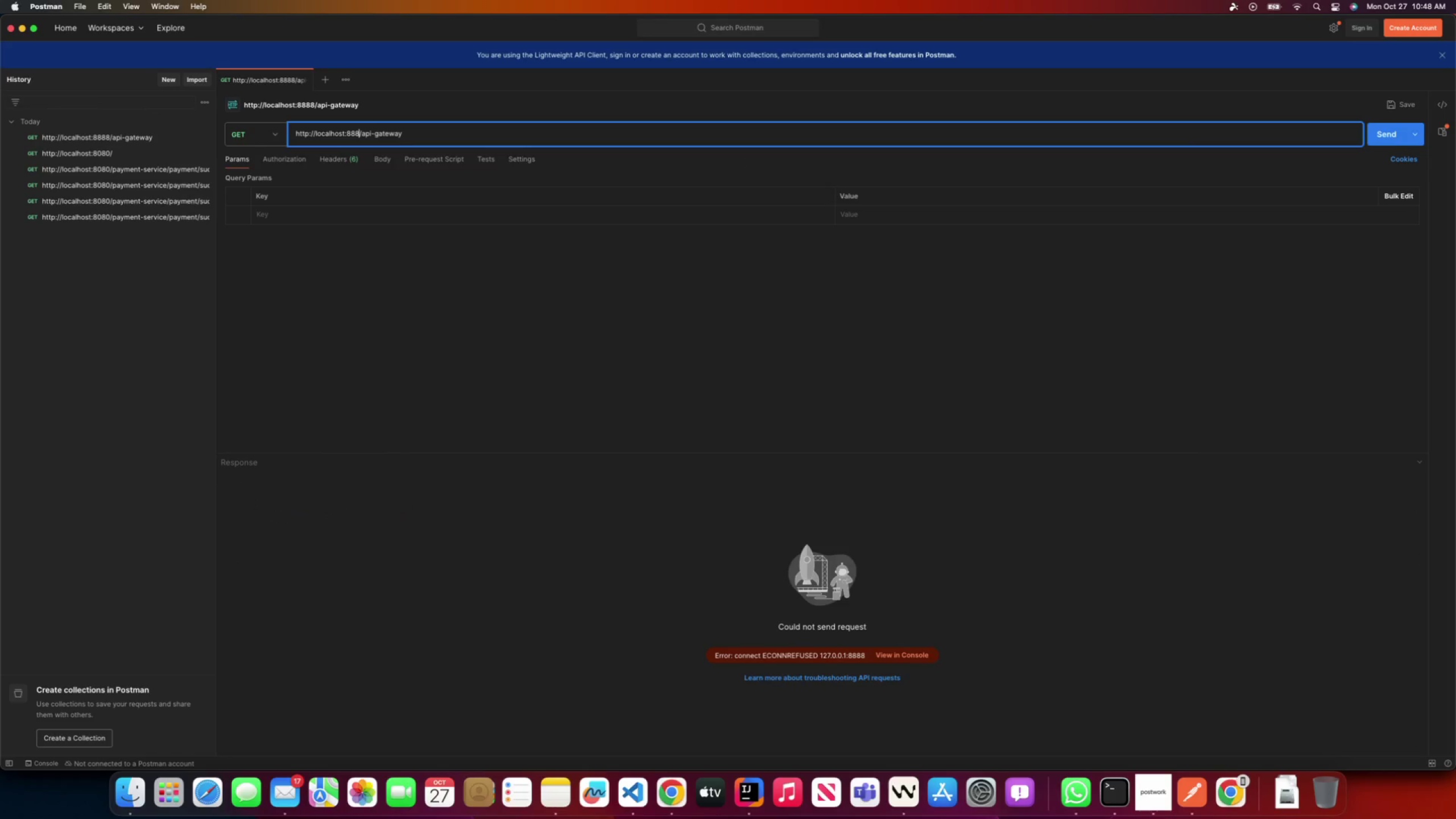 
key(Backspace)
 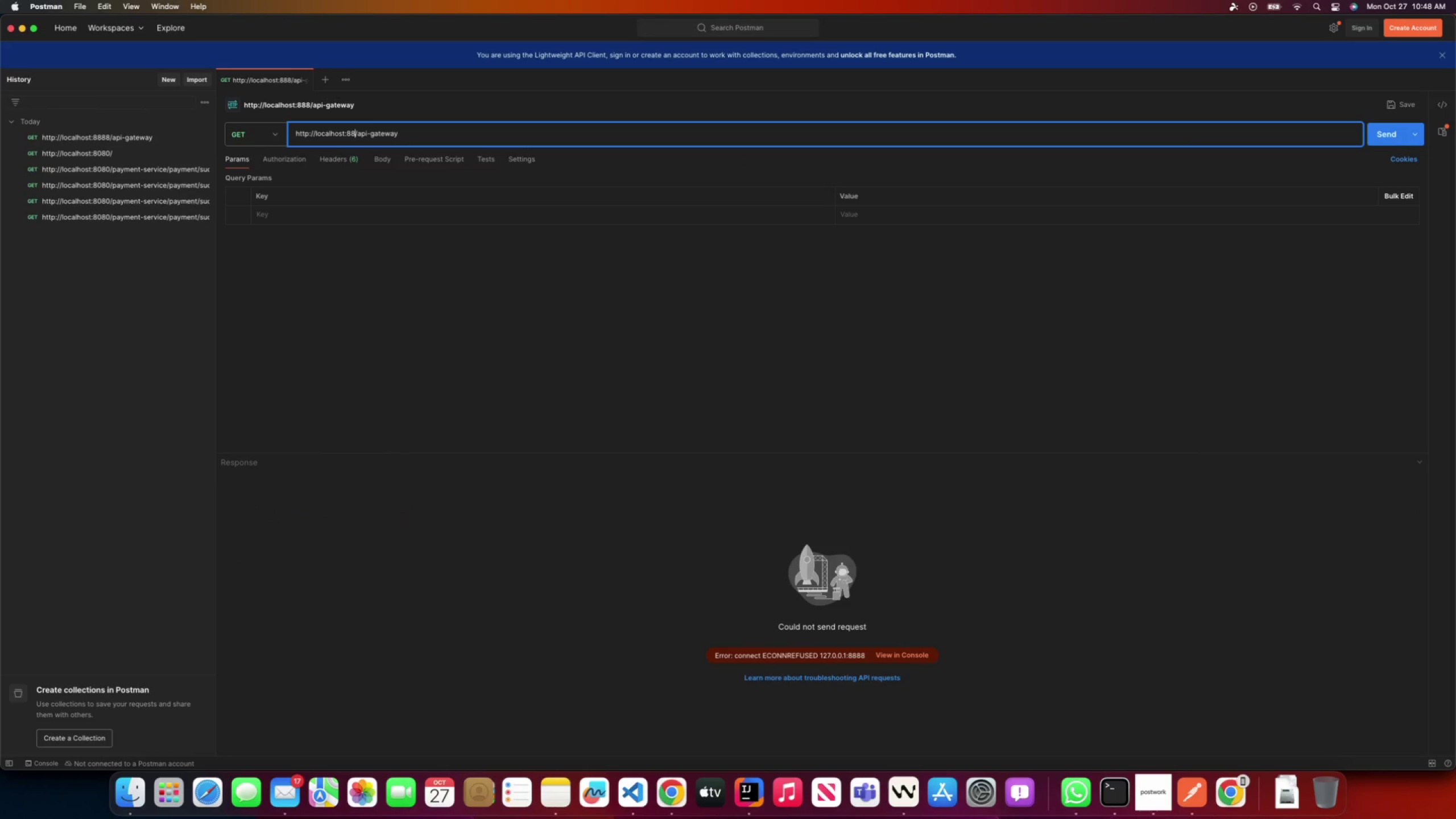 
key(Backspace)
 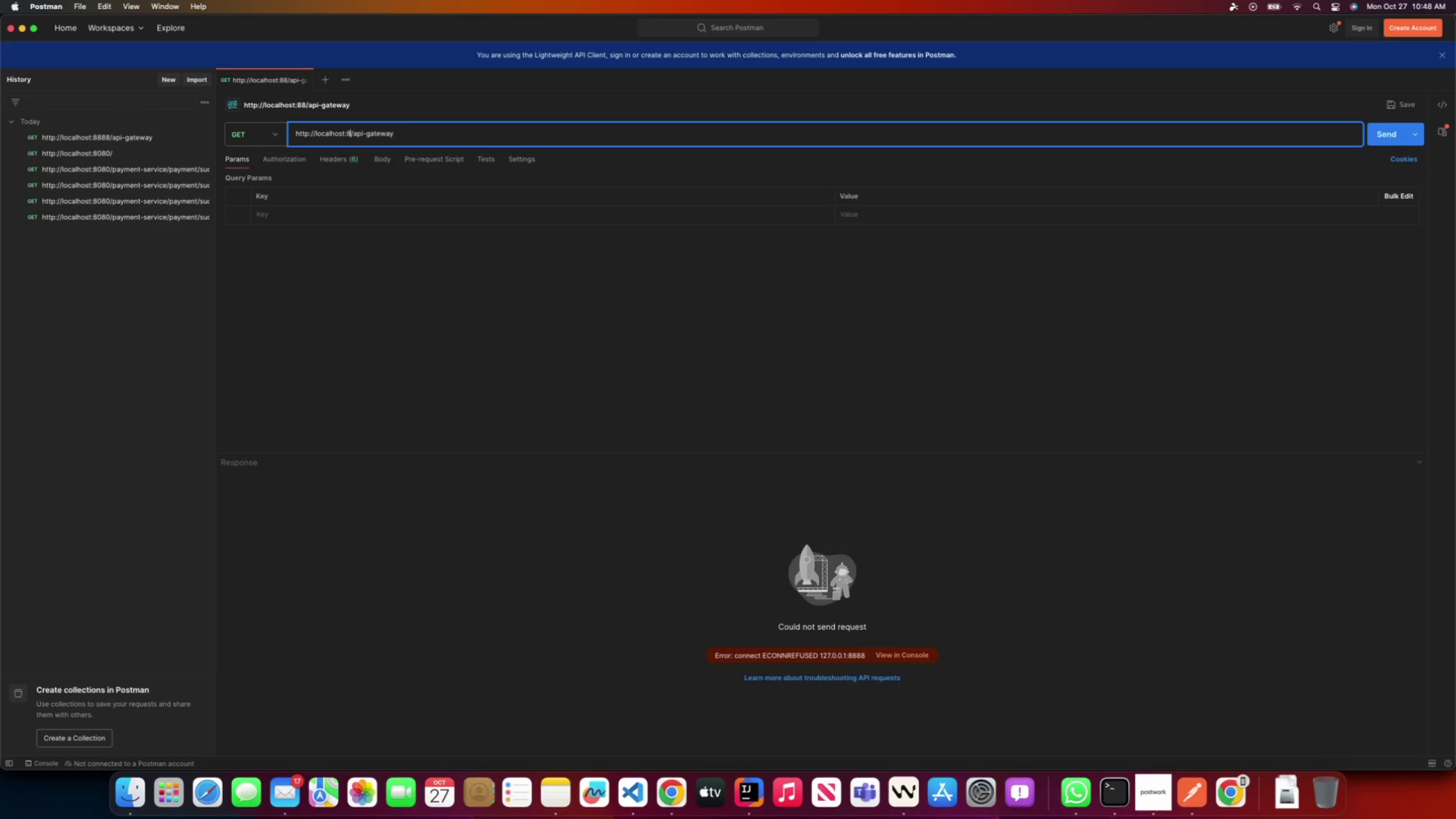 
key(Backspace)
 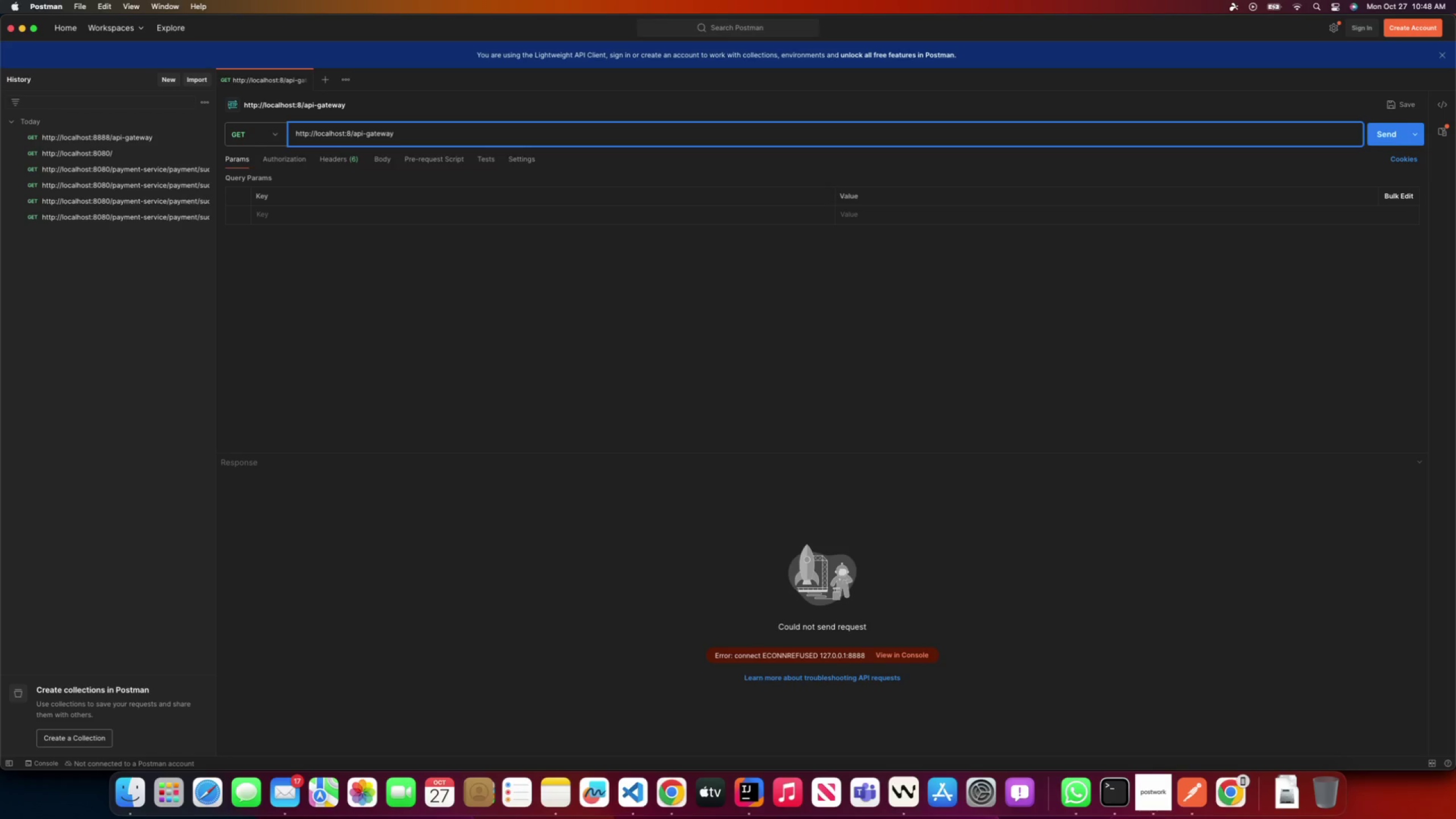 
key(Numpad0)
 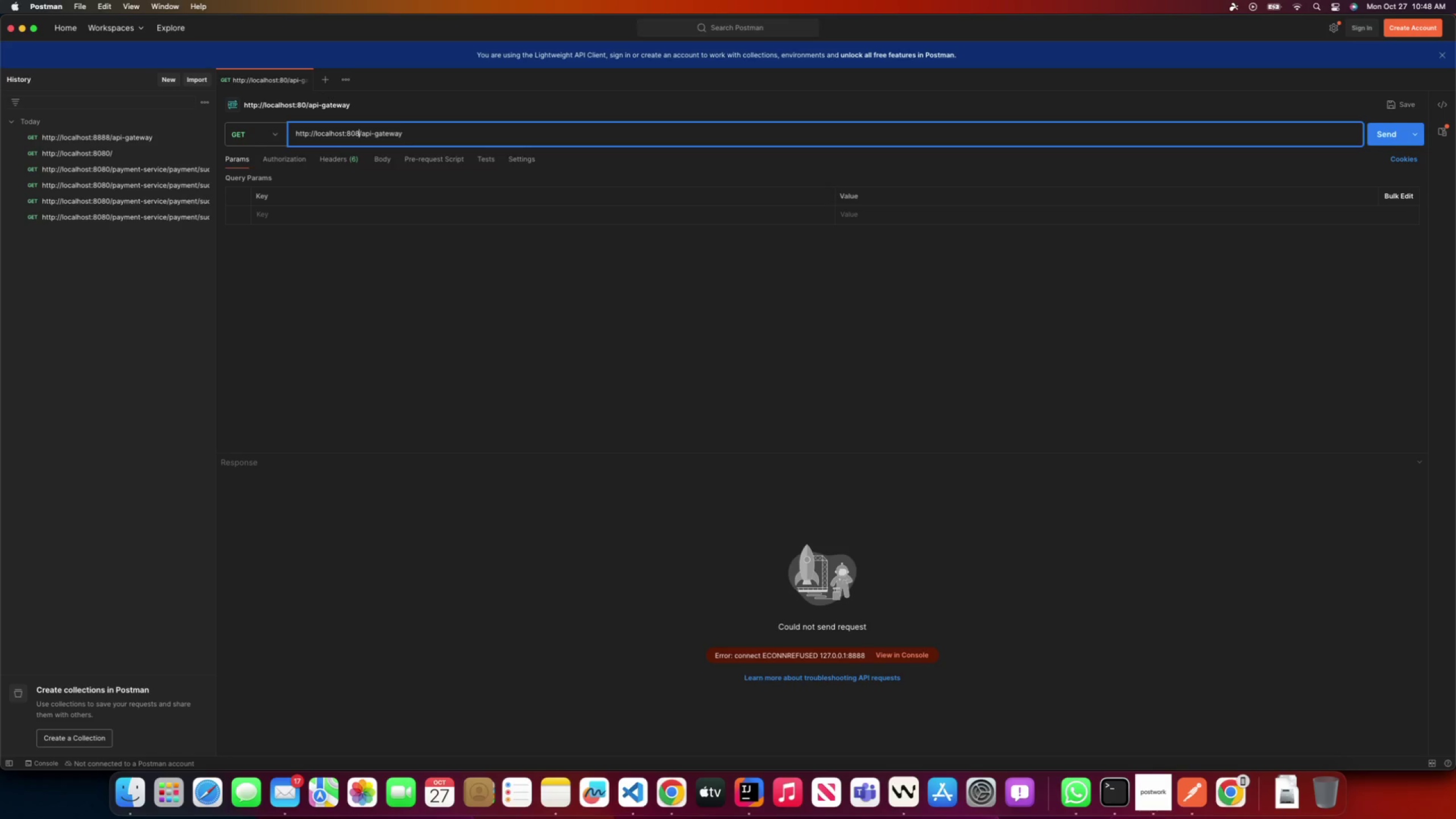 
key(Numpad8)
 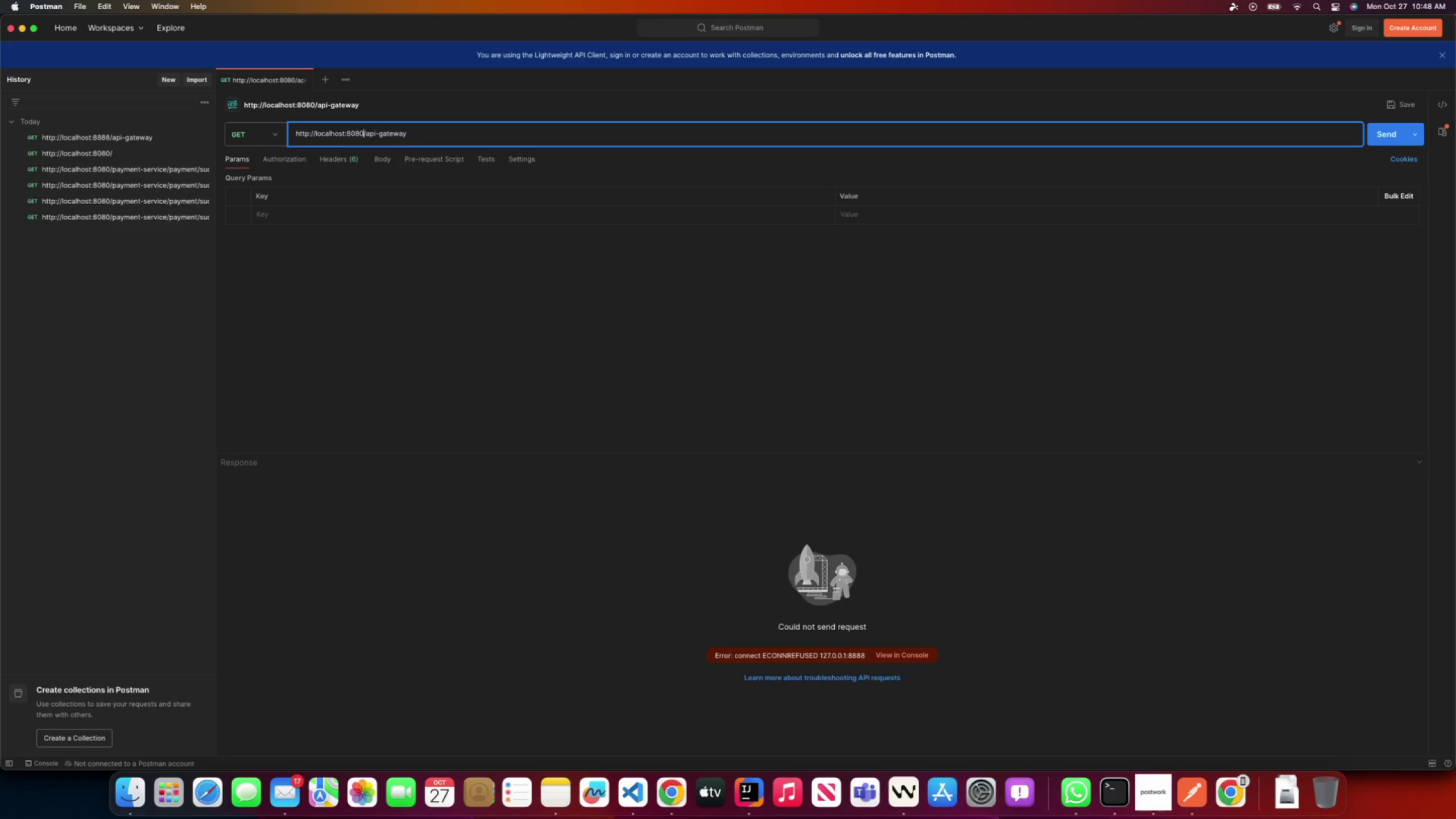 
key(Numpad0)
 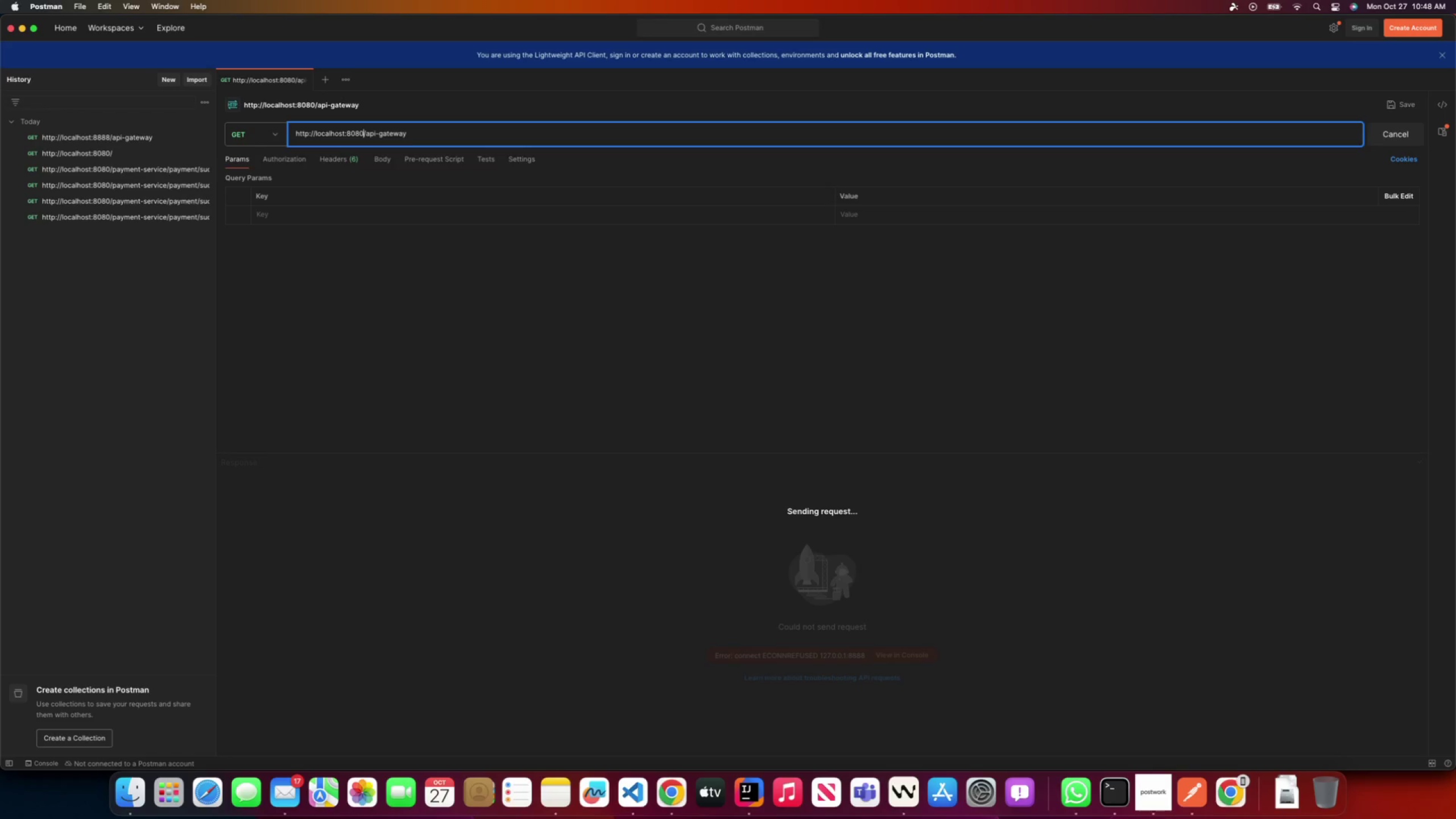 
key(NumpadEnter)
 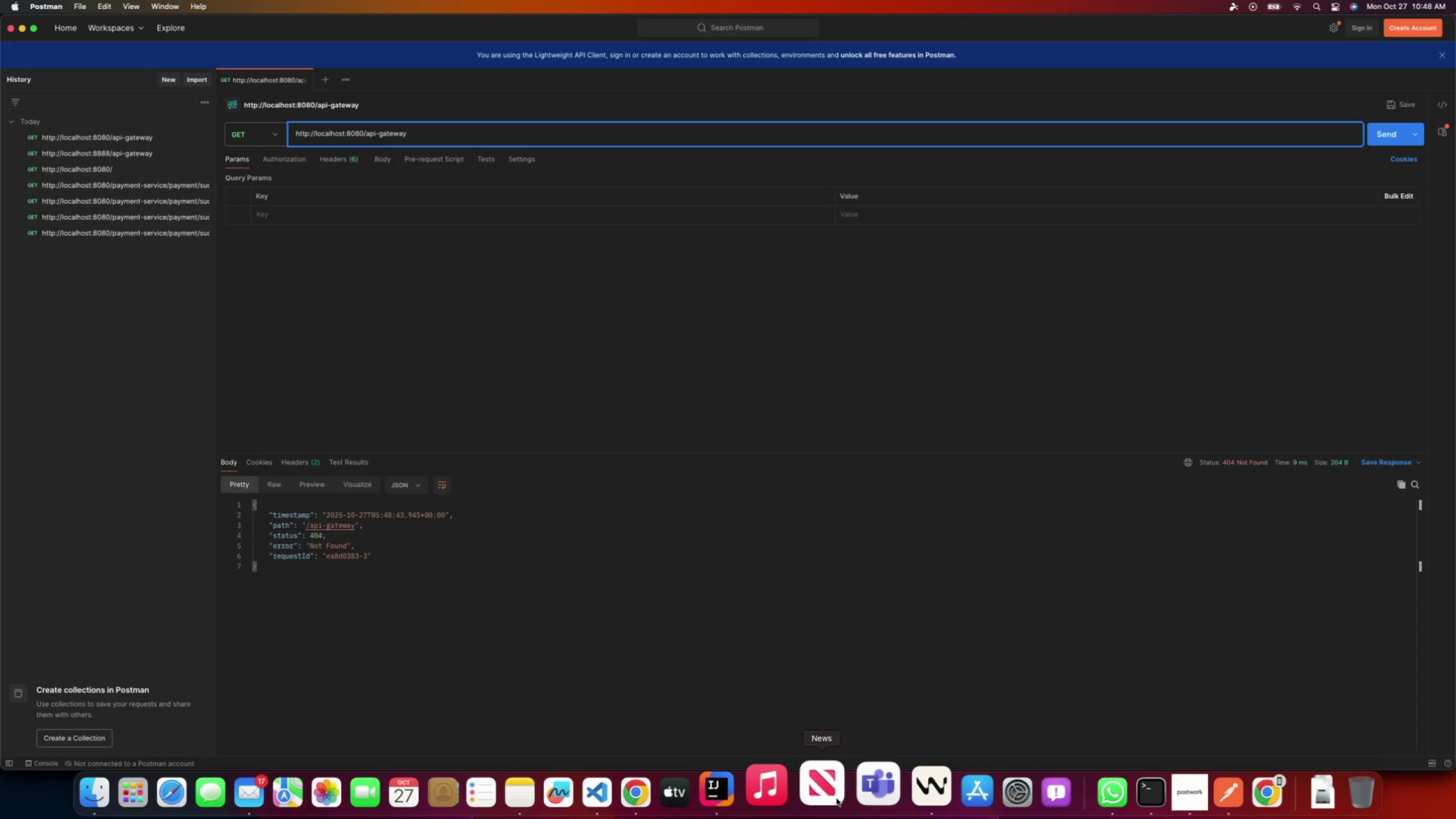 
wait(6.98)
 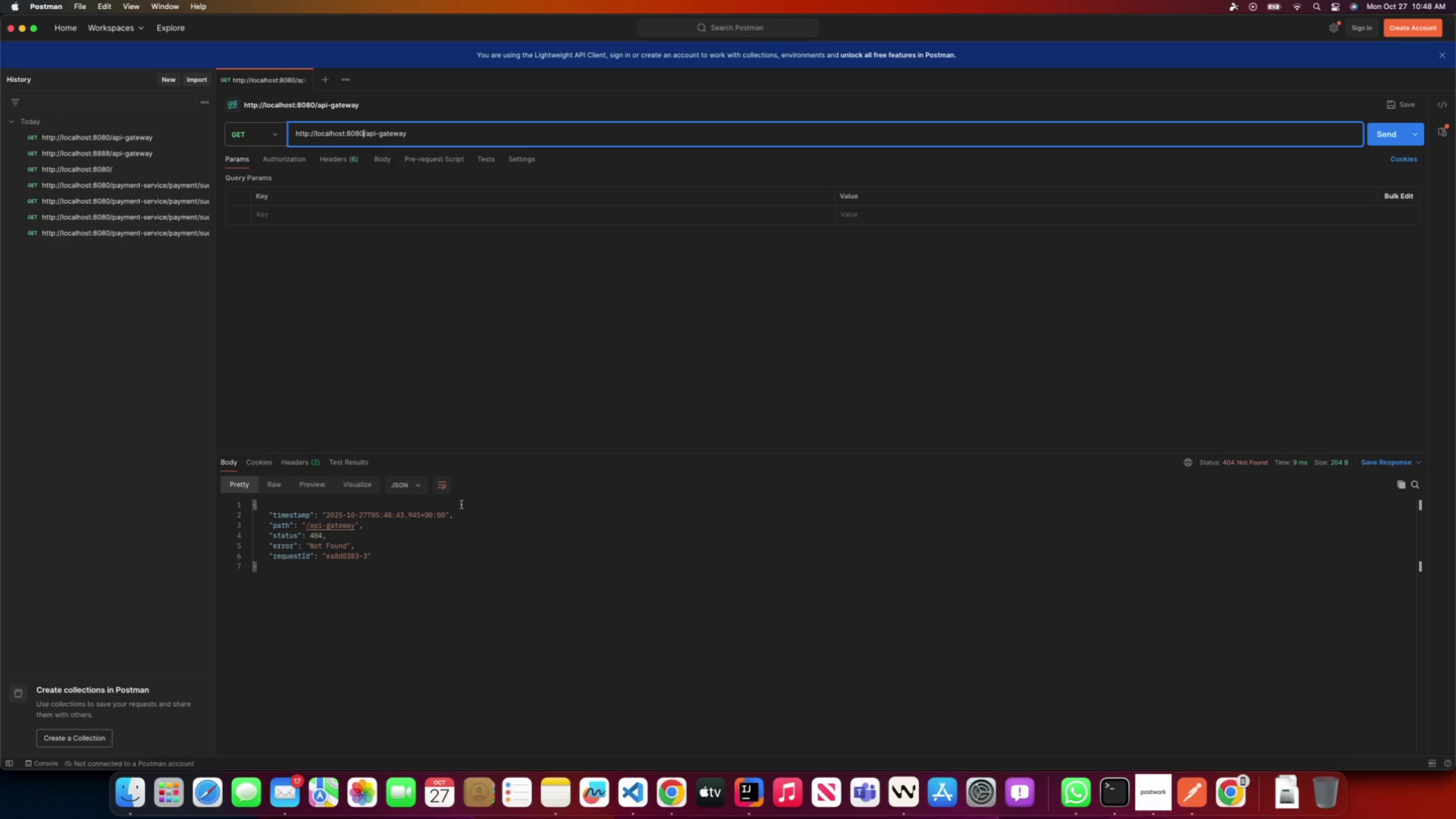 
left_click([756, 787])
 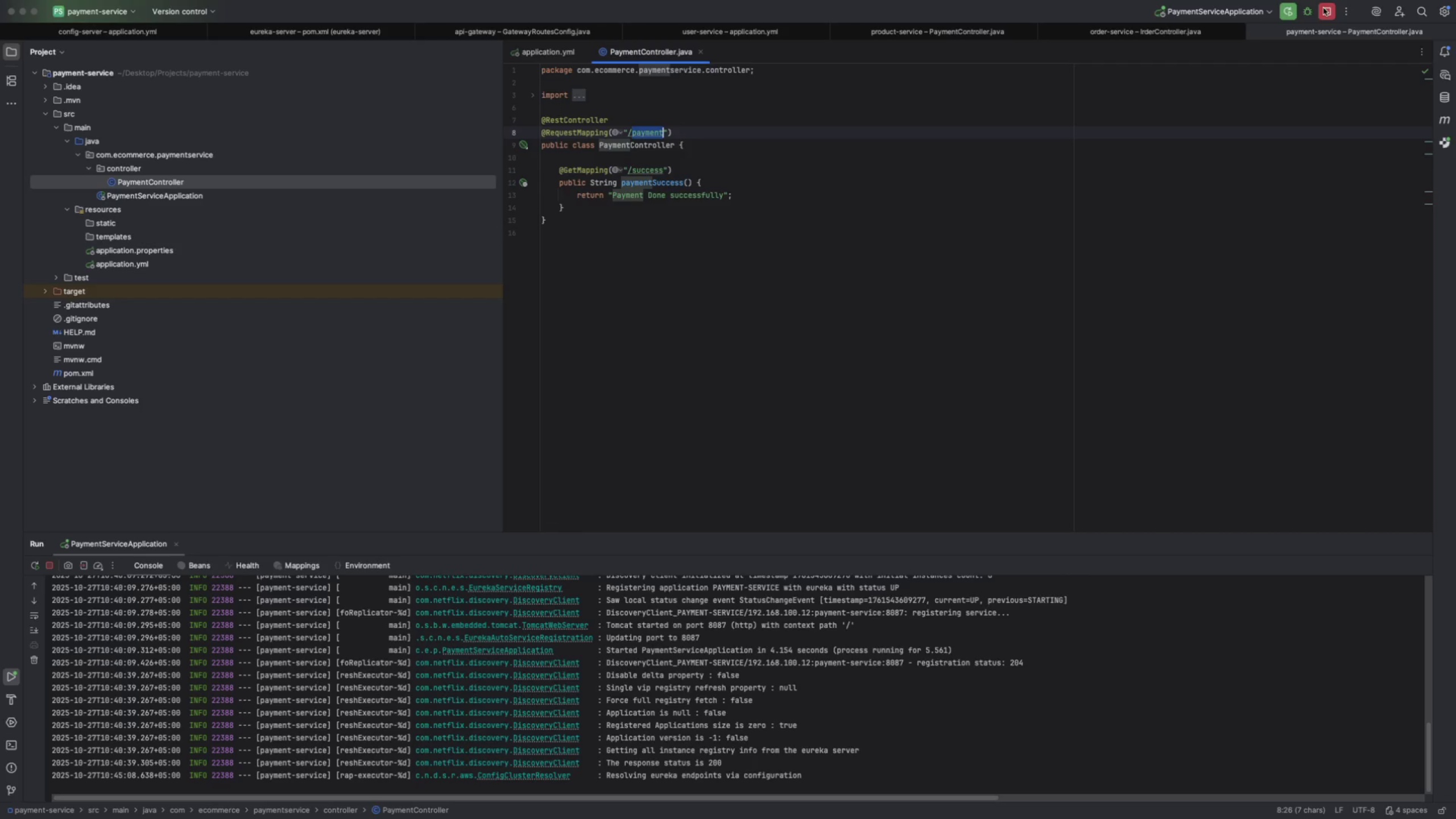 
scroll: coordinate [735, 642], scroll_direction: up, amount: 154.0
 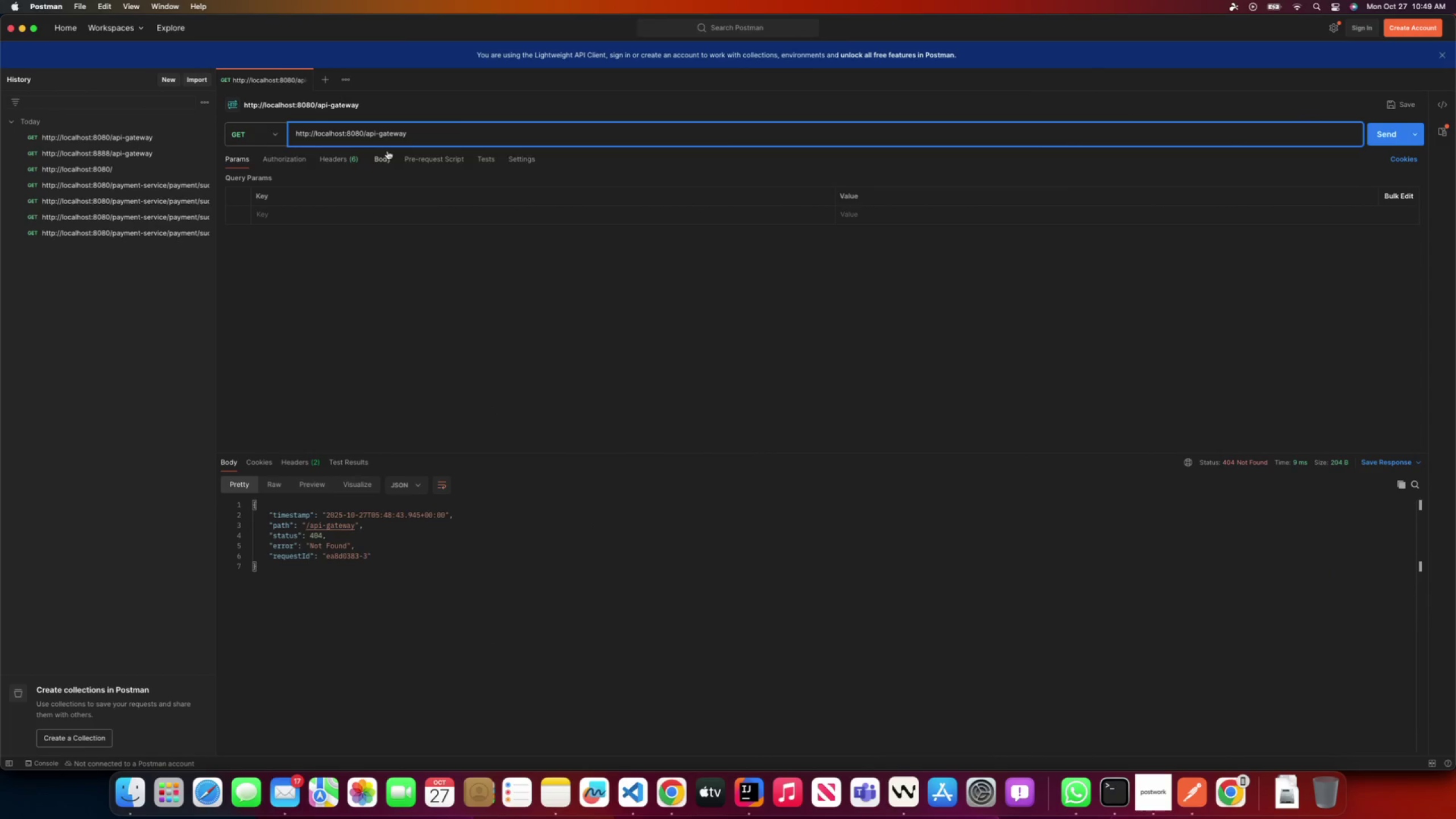 
wait(6.92)
 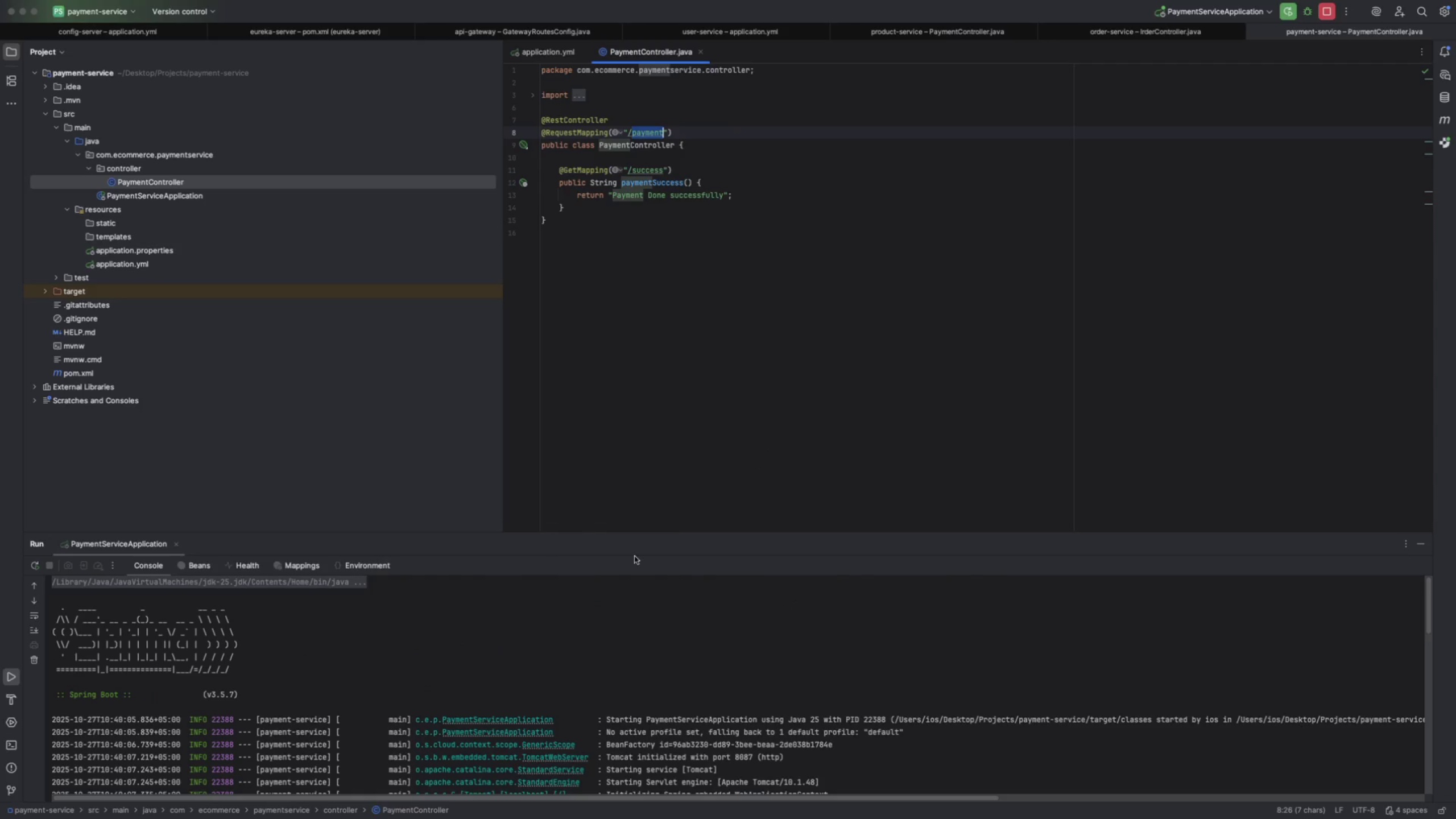 
key(Meta+Z)
 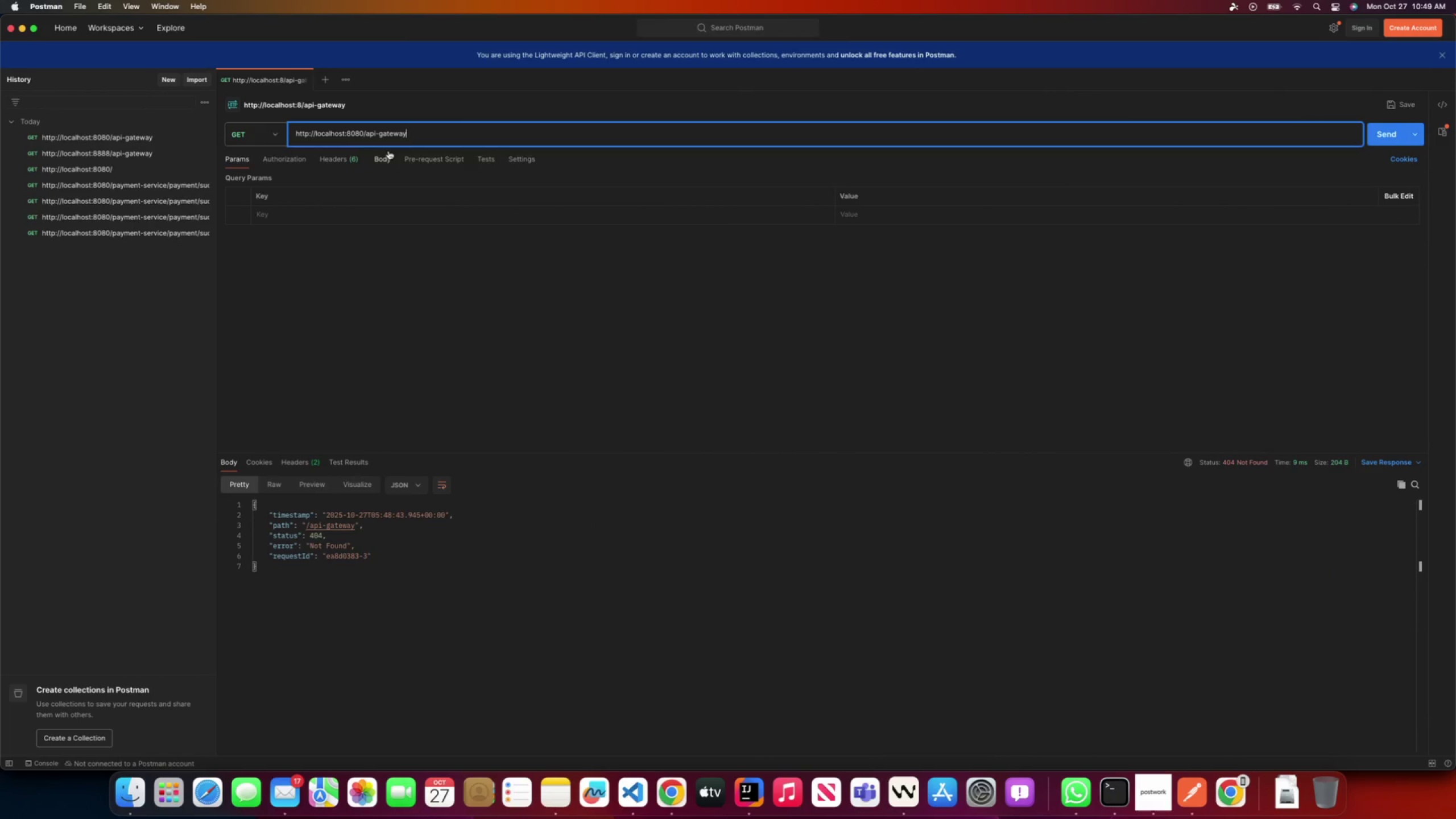 
key(Meta+Z)
 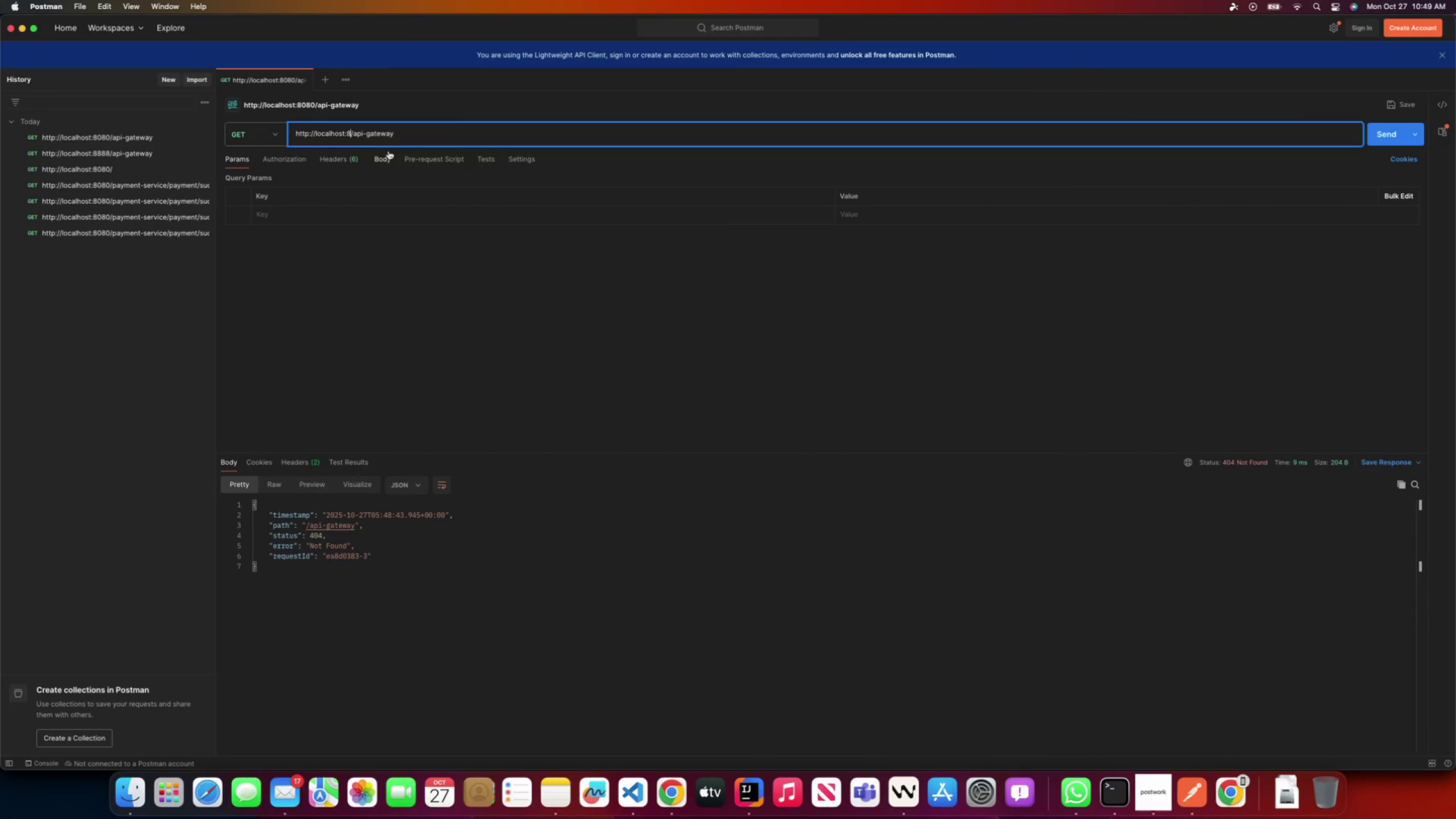 
key(Meta+Z)
 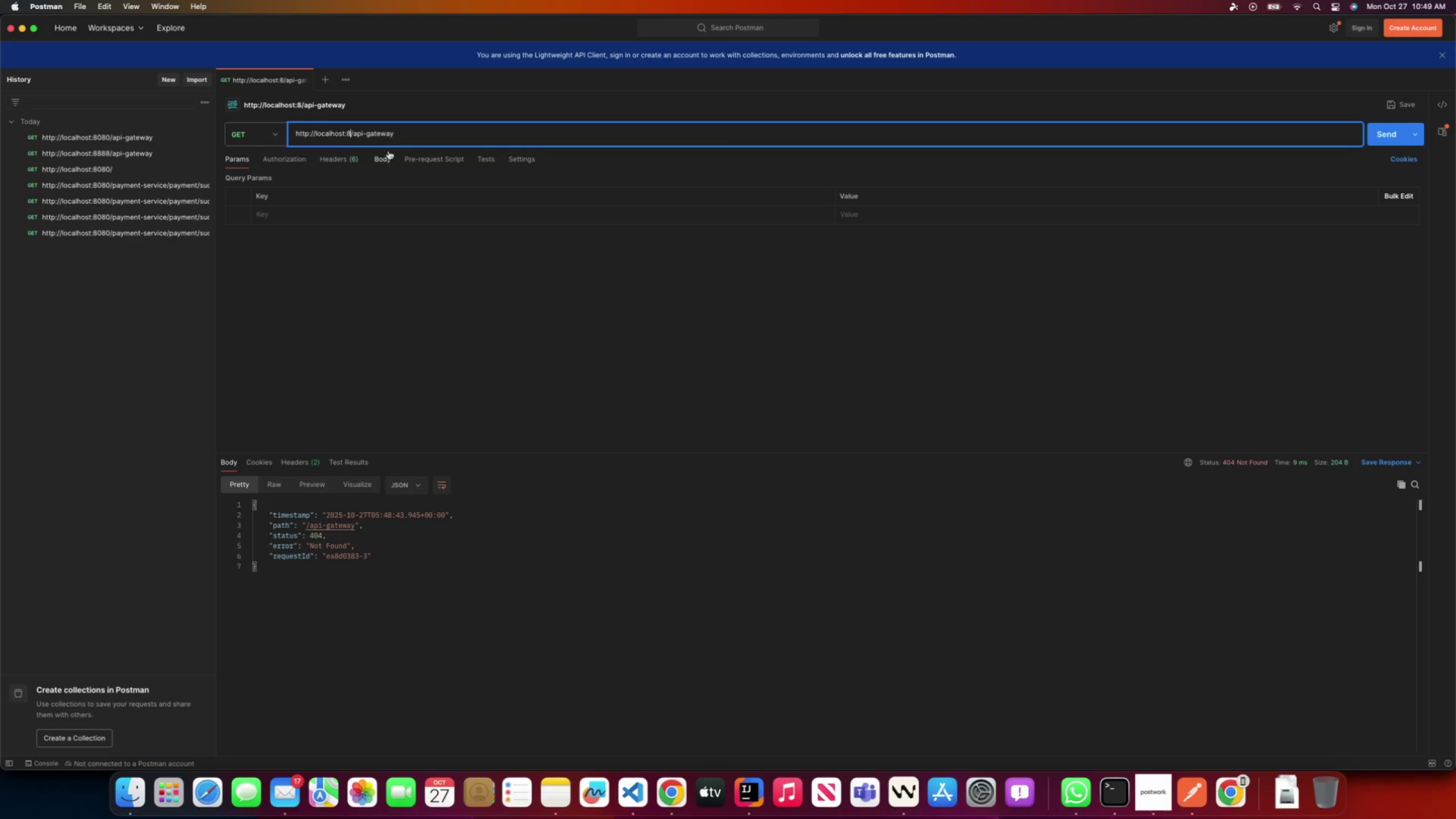 
key(Meta+Z)
 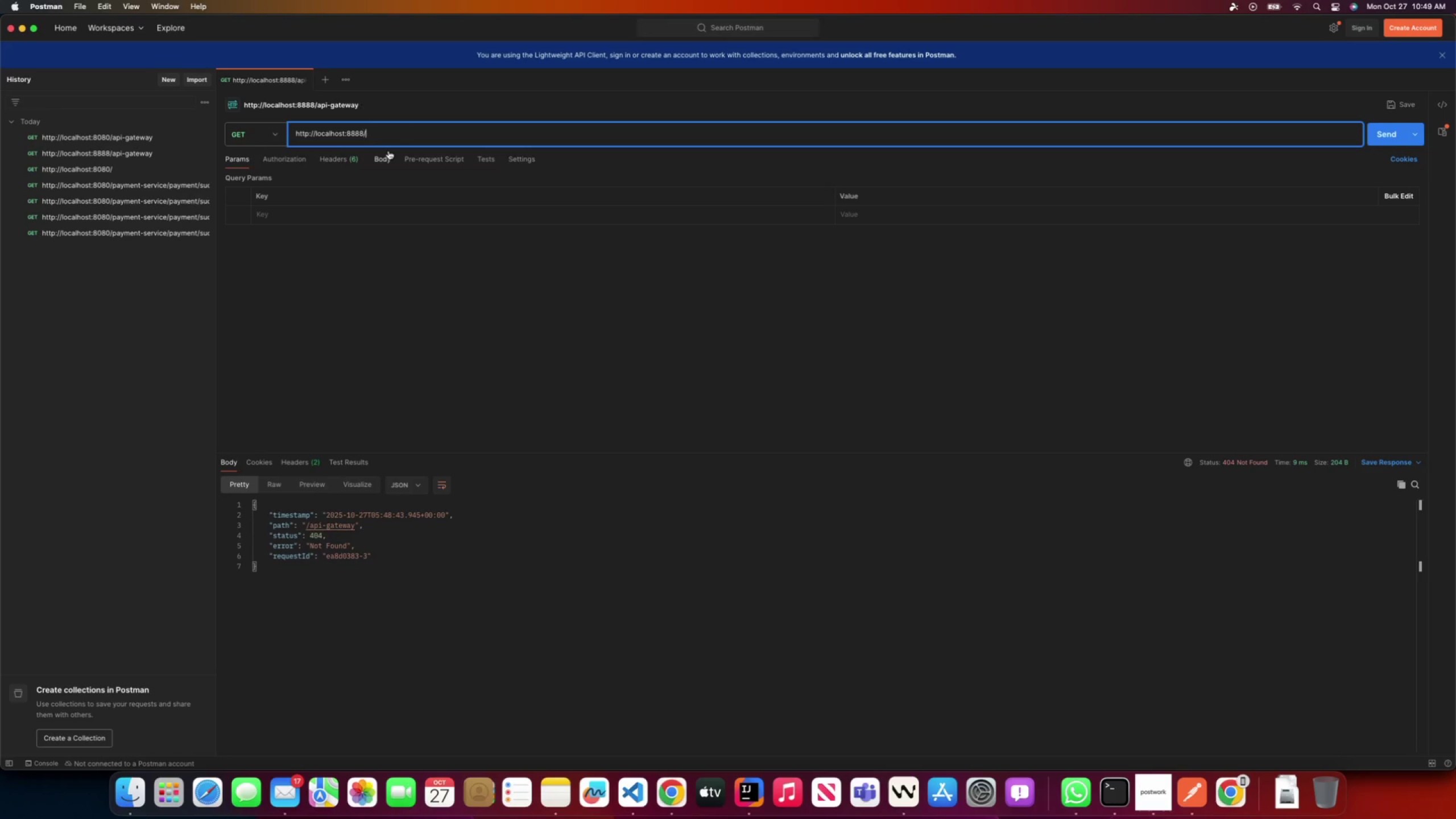 
key(Meta+Z)
 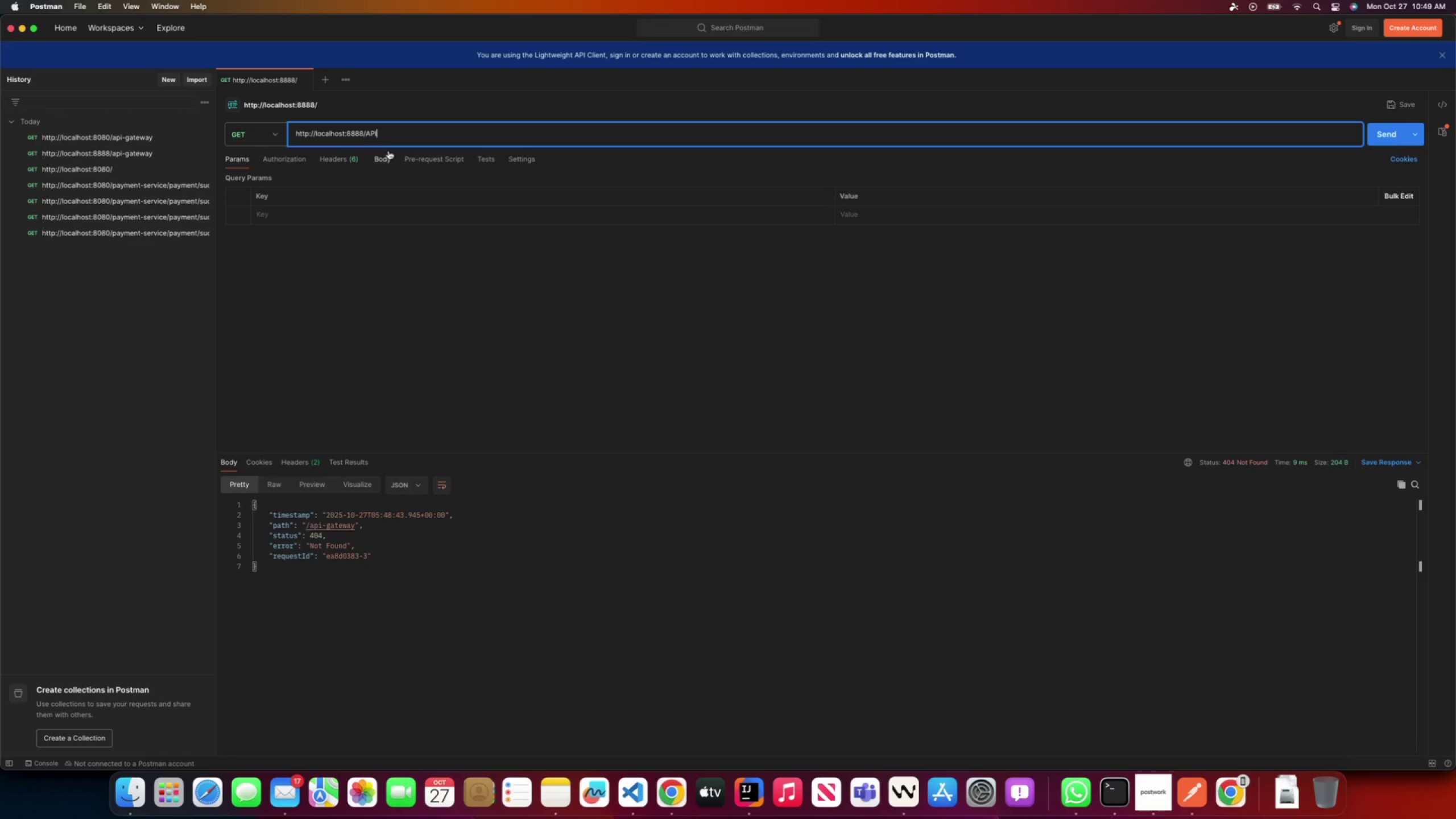 
key(Meta+Z)
 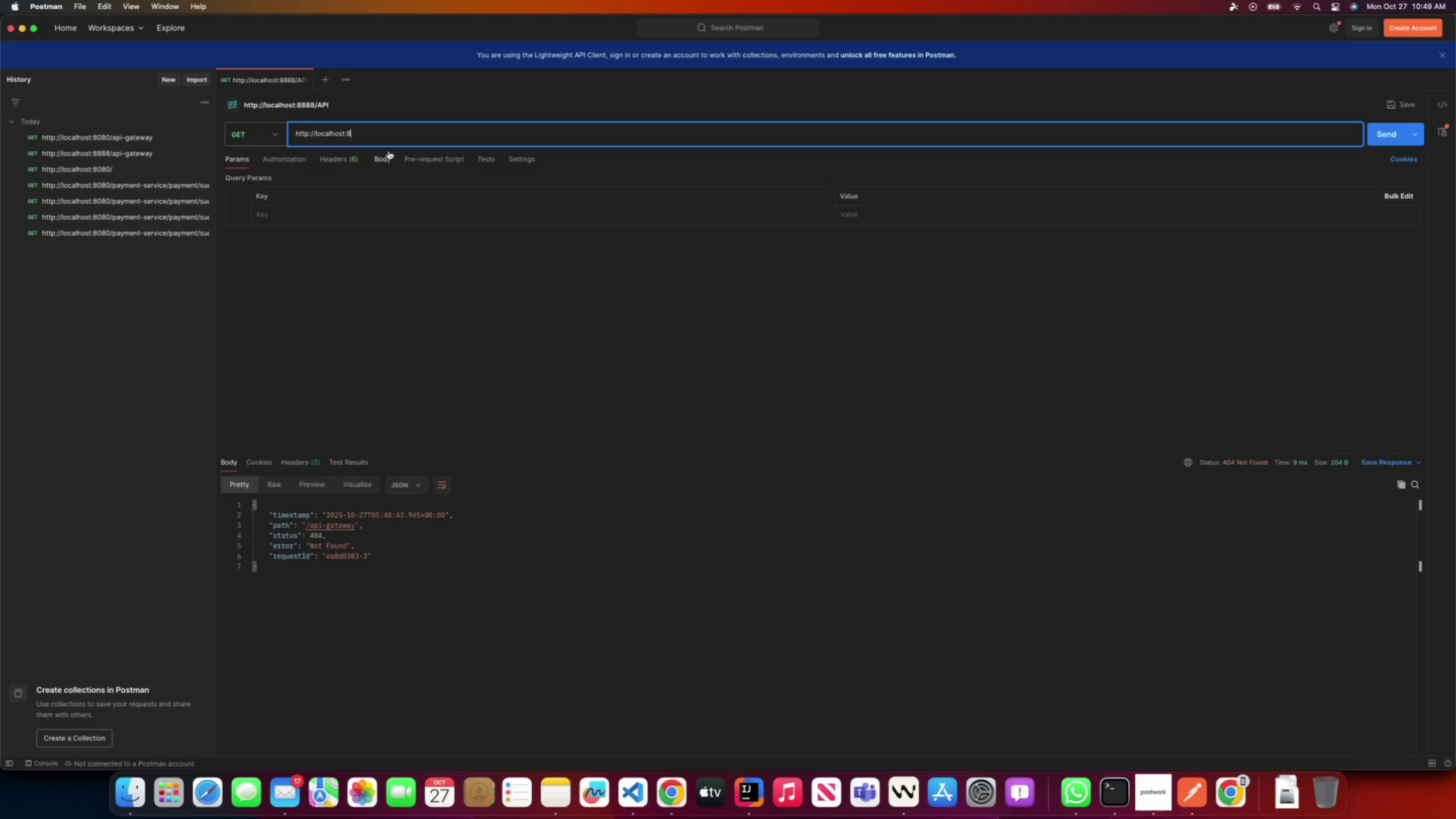 
key(Meta+Z)
 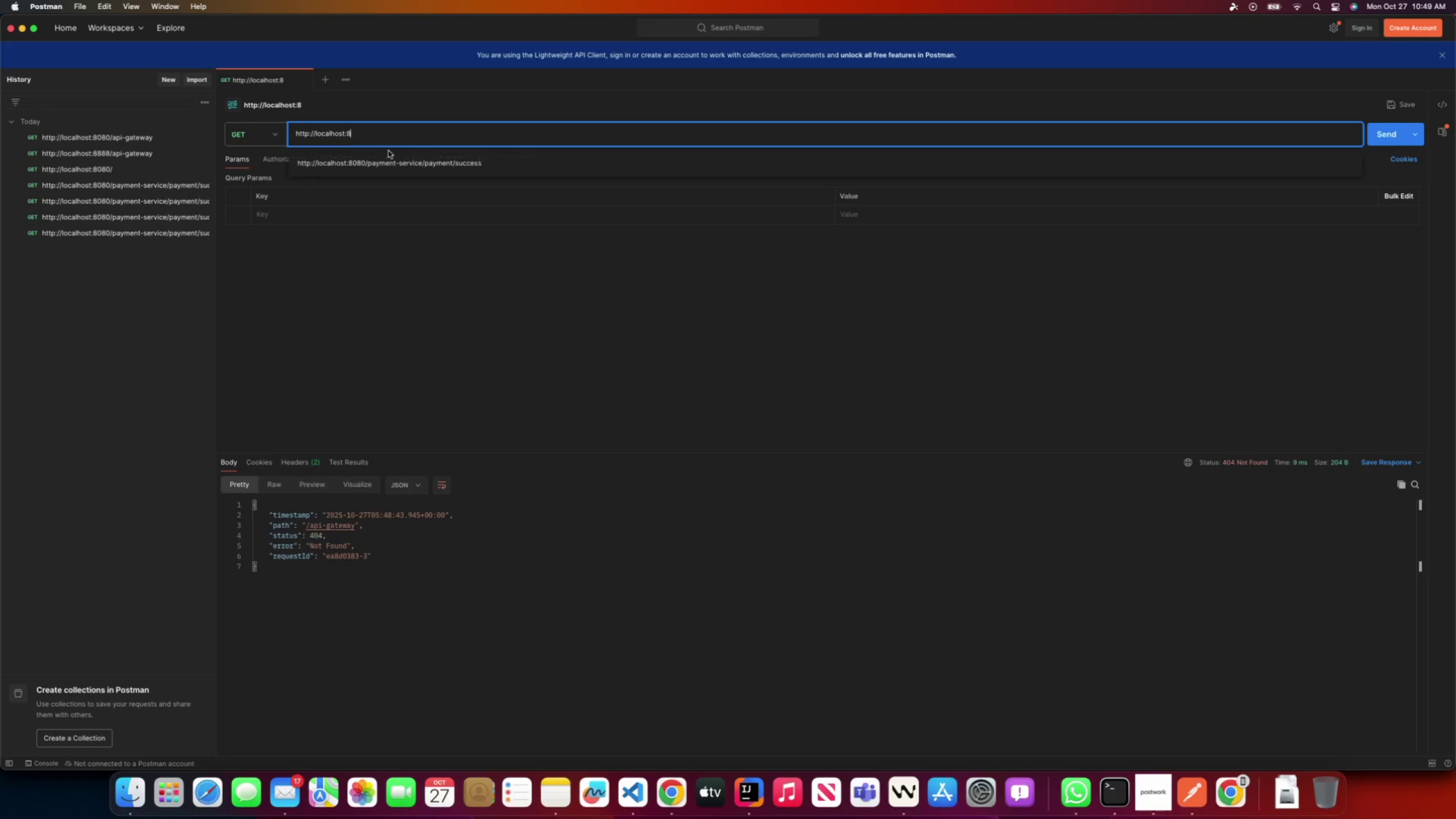 
key(Meta+Z)
 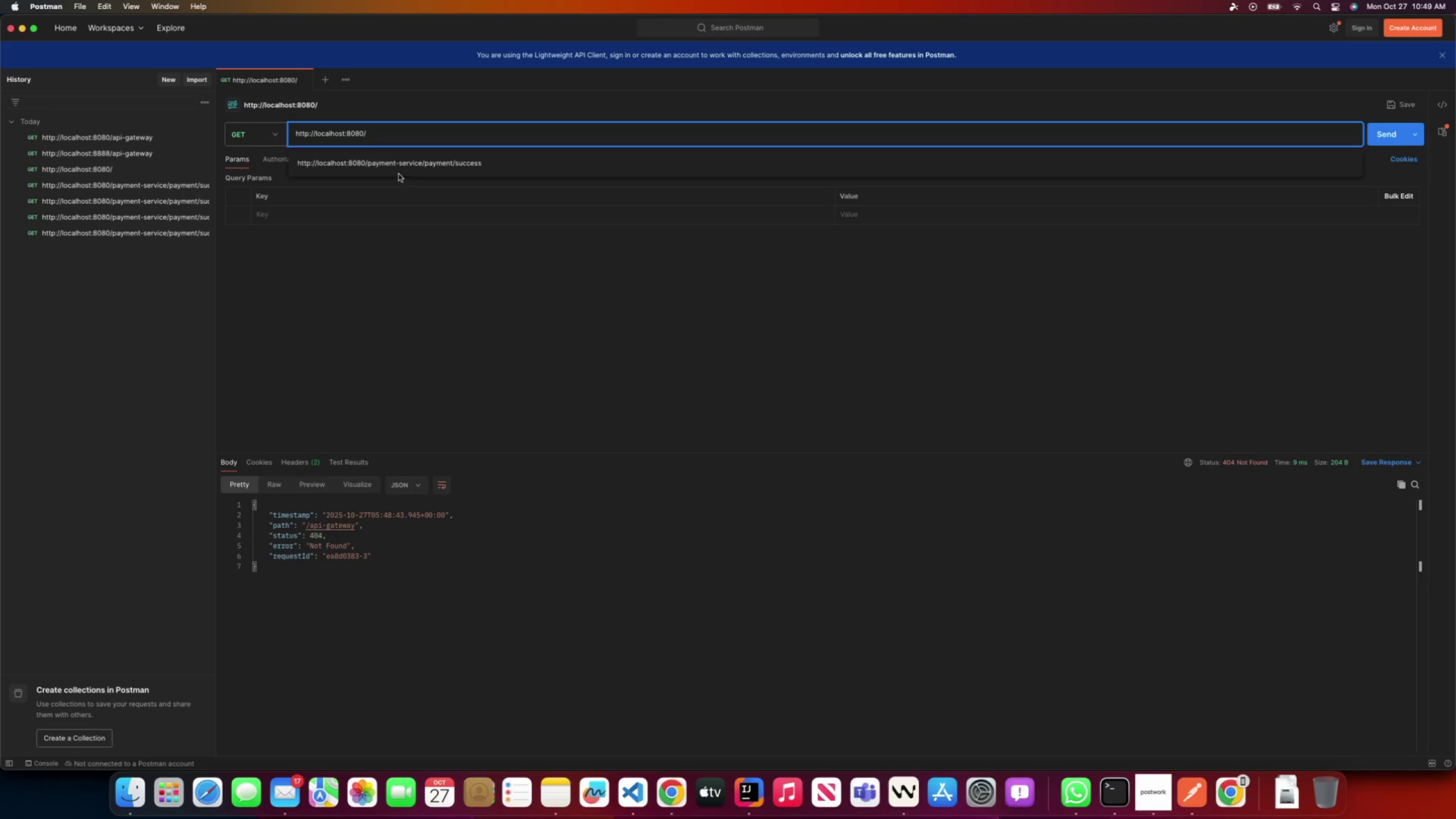 
left_click([402, 167])
 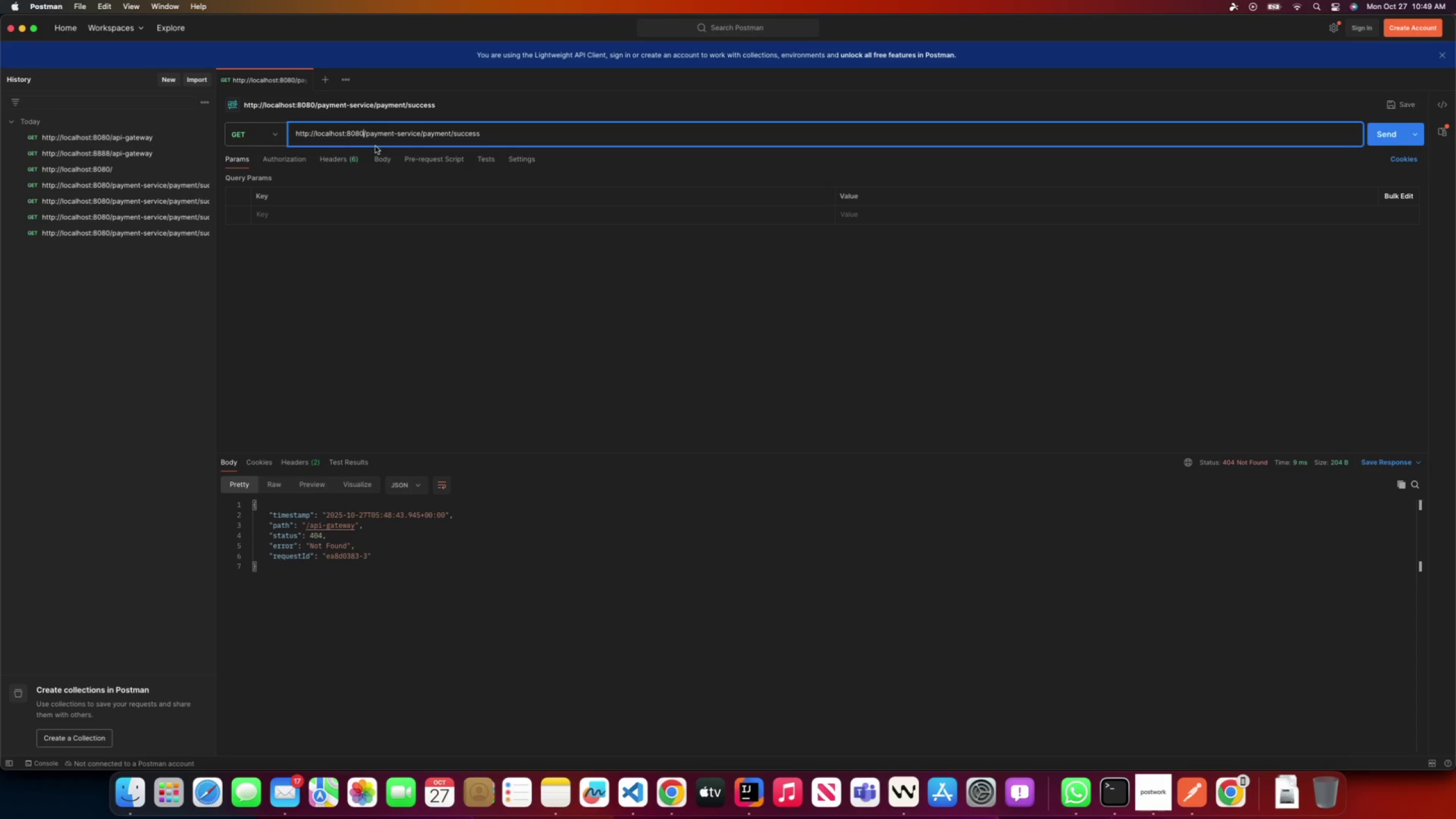 
key(Backspace)
 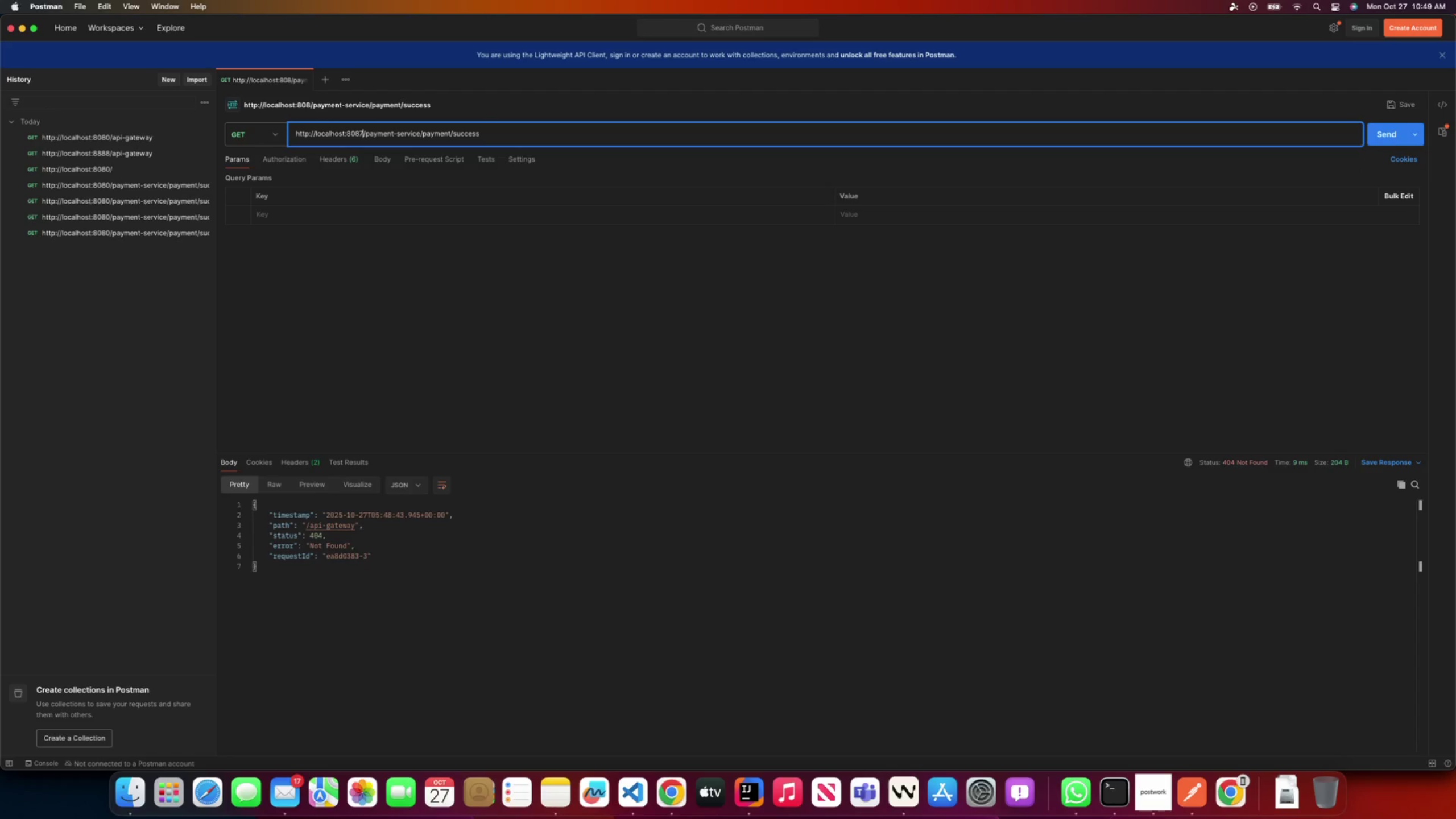 
key(Numpad7)
 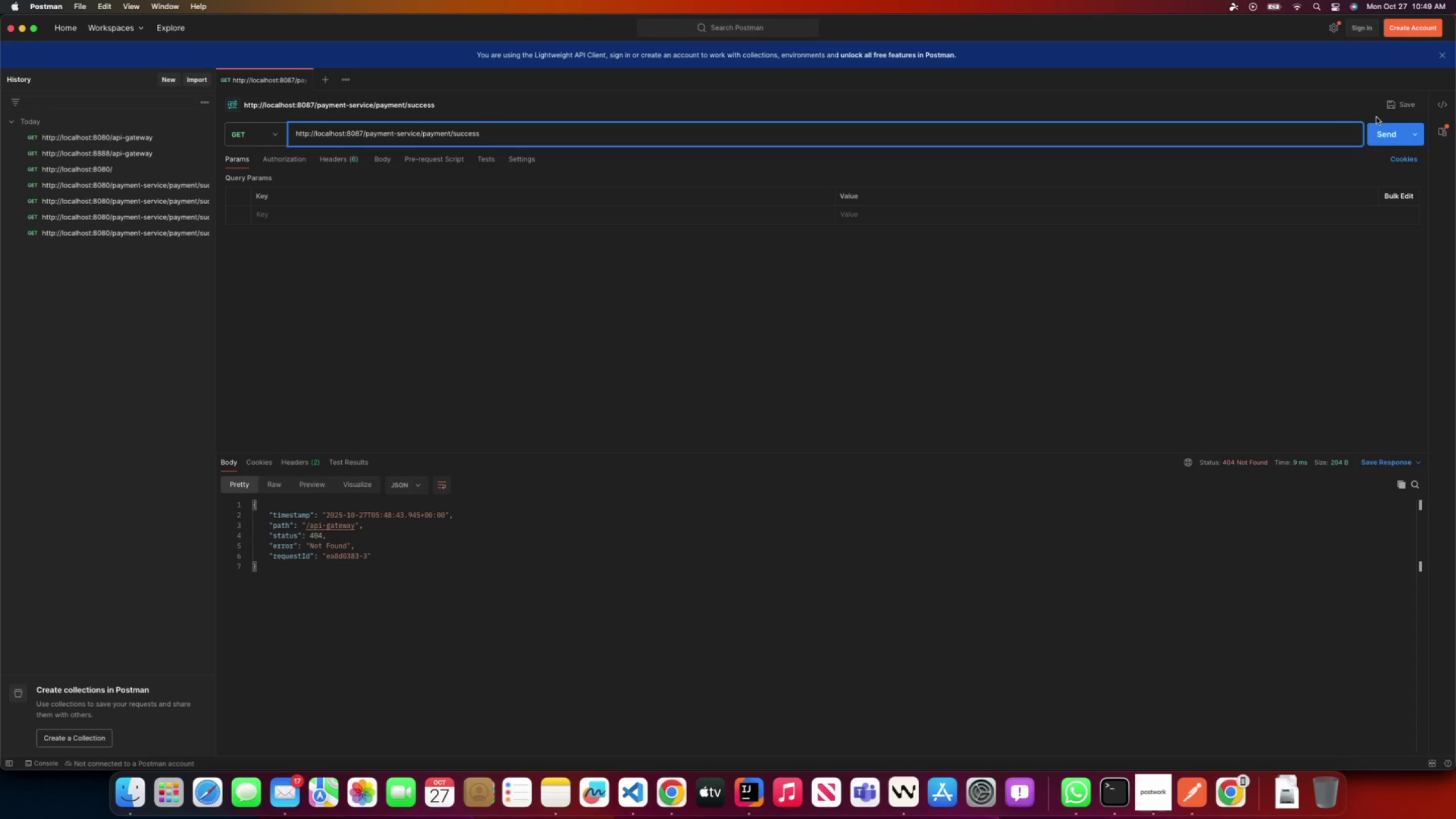 
left_click([1387, 136])
 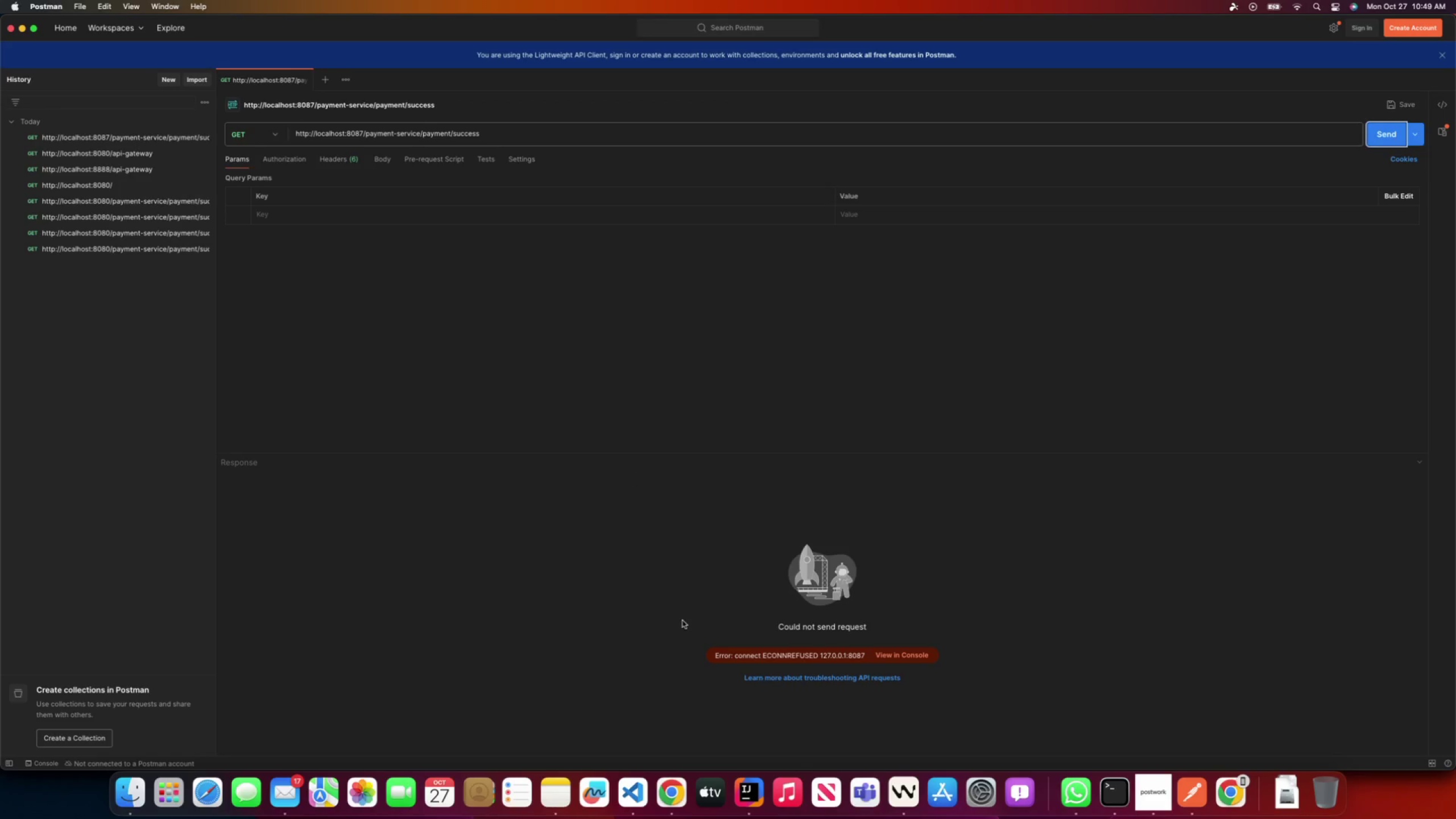 
left_click([754, 796])
 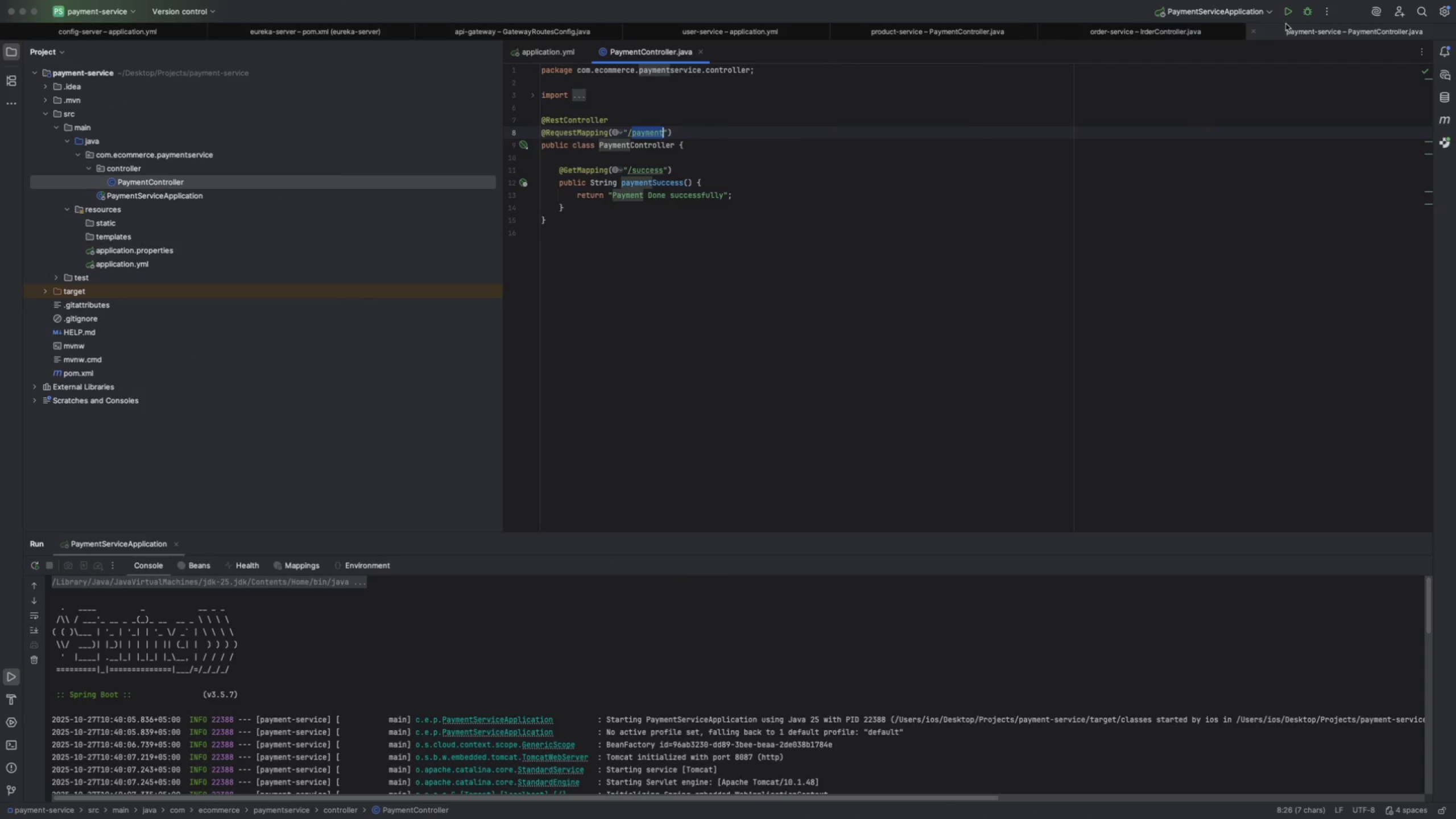 
left_click([1286, 16])
 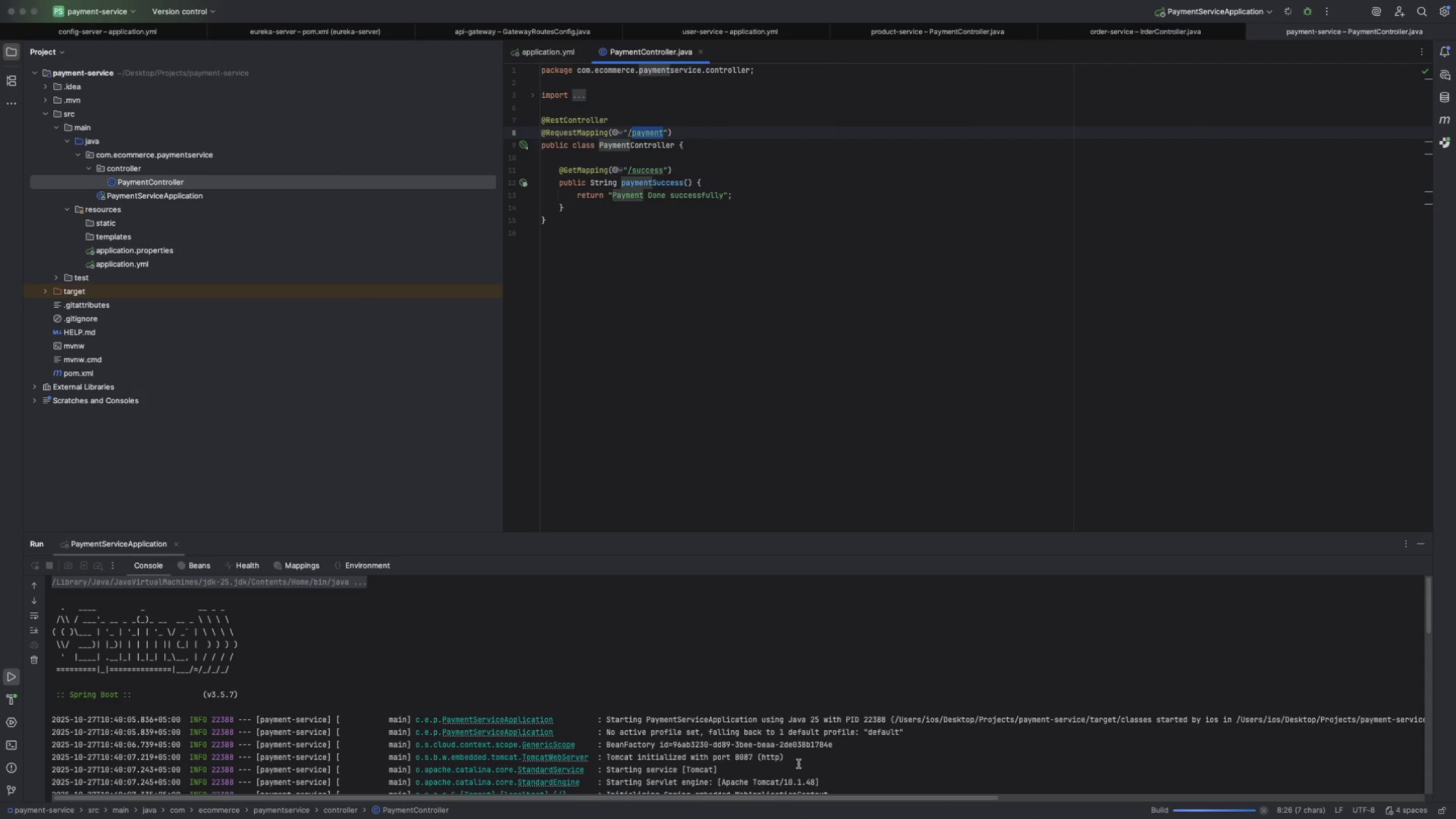 
scroll: coordinate [800, 748], scroll_direction: down, amount: 176.0
 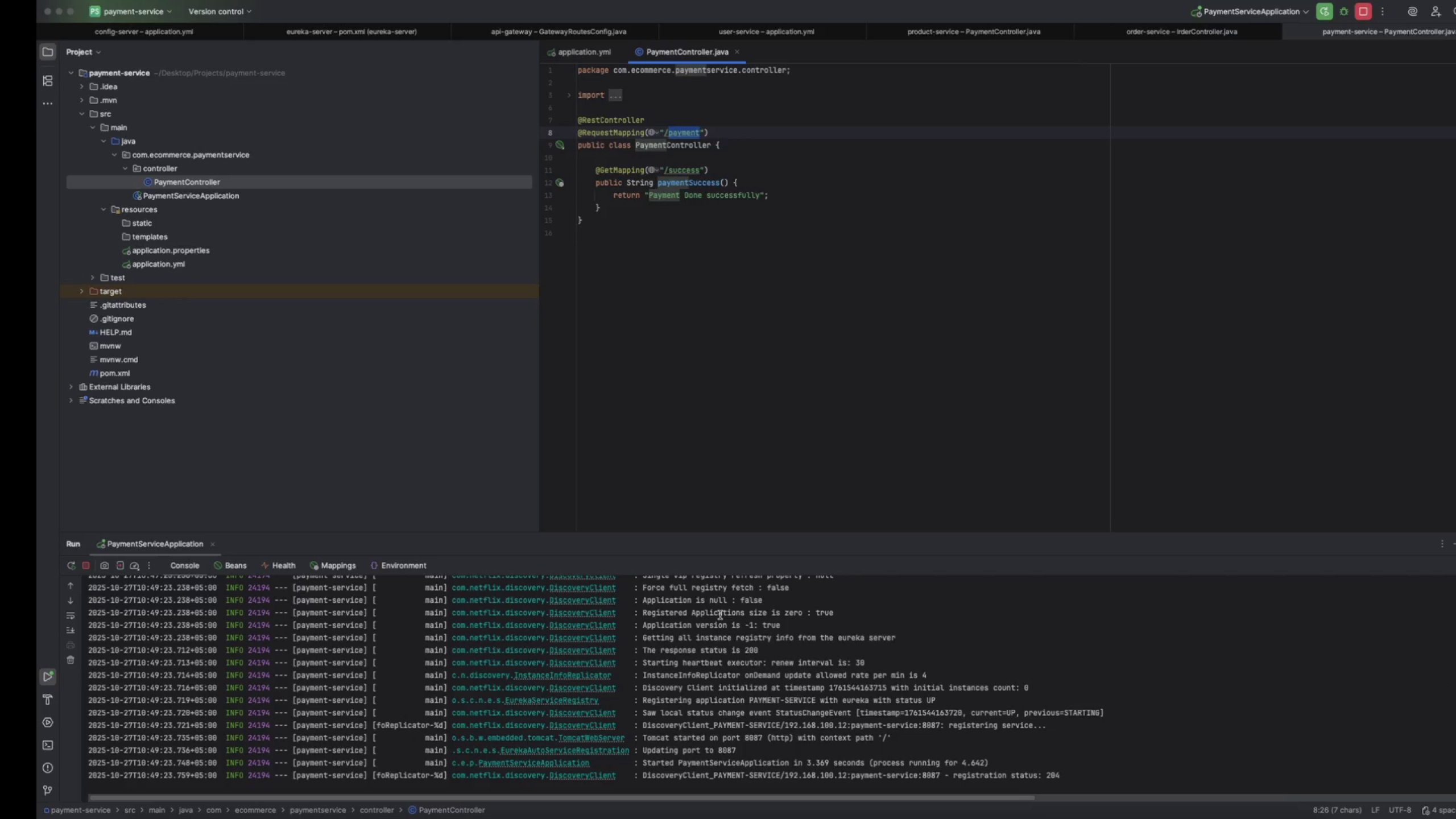 
wait(13.86)
 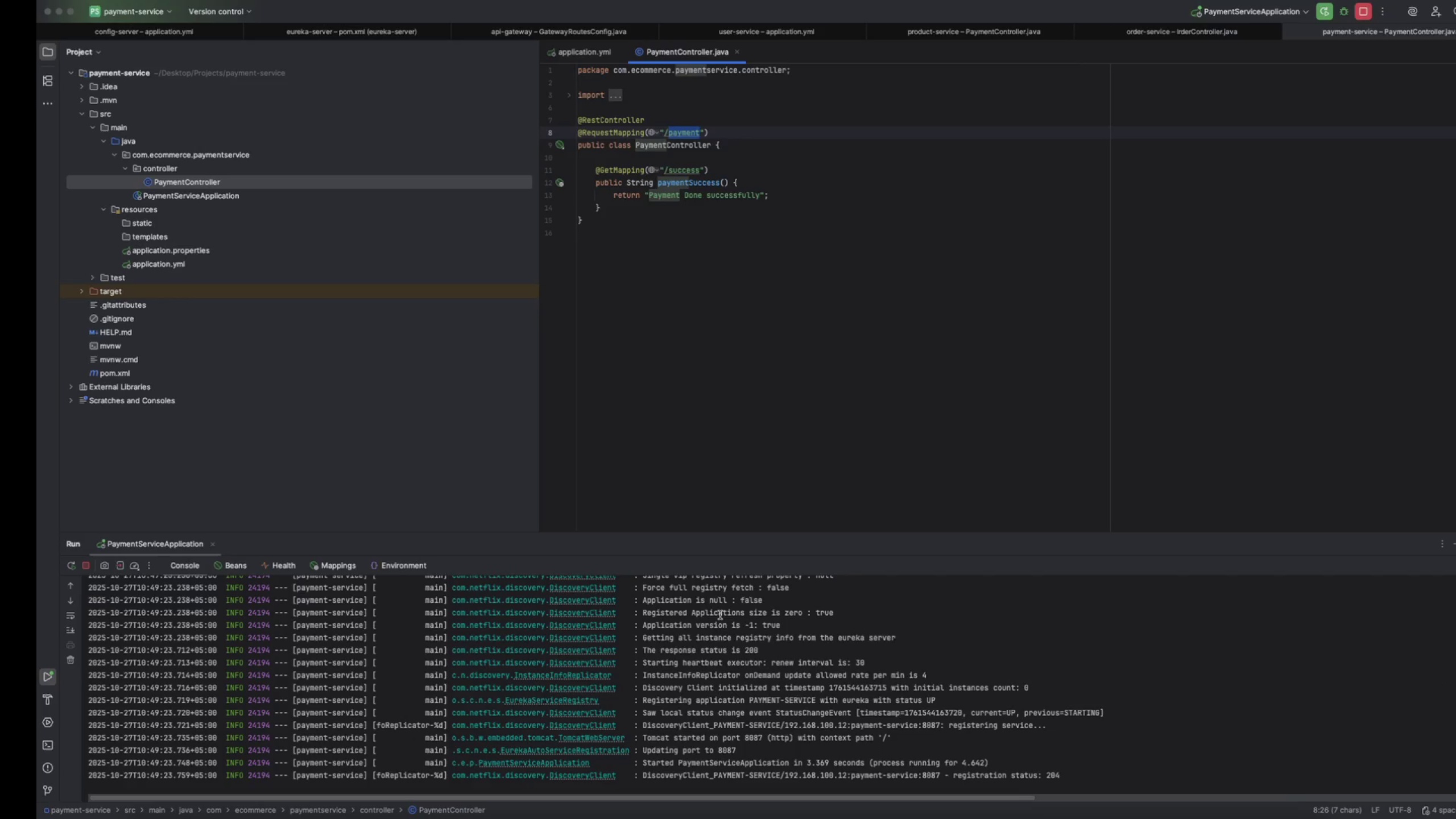 
left_click([1384, 130])
 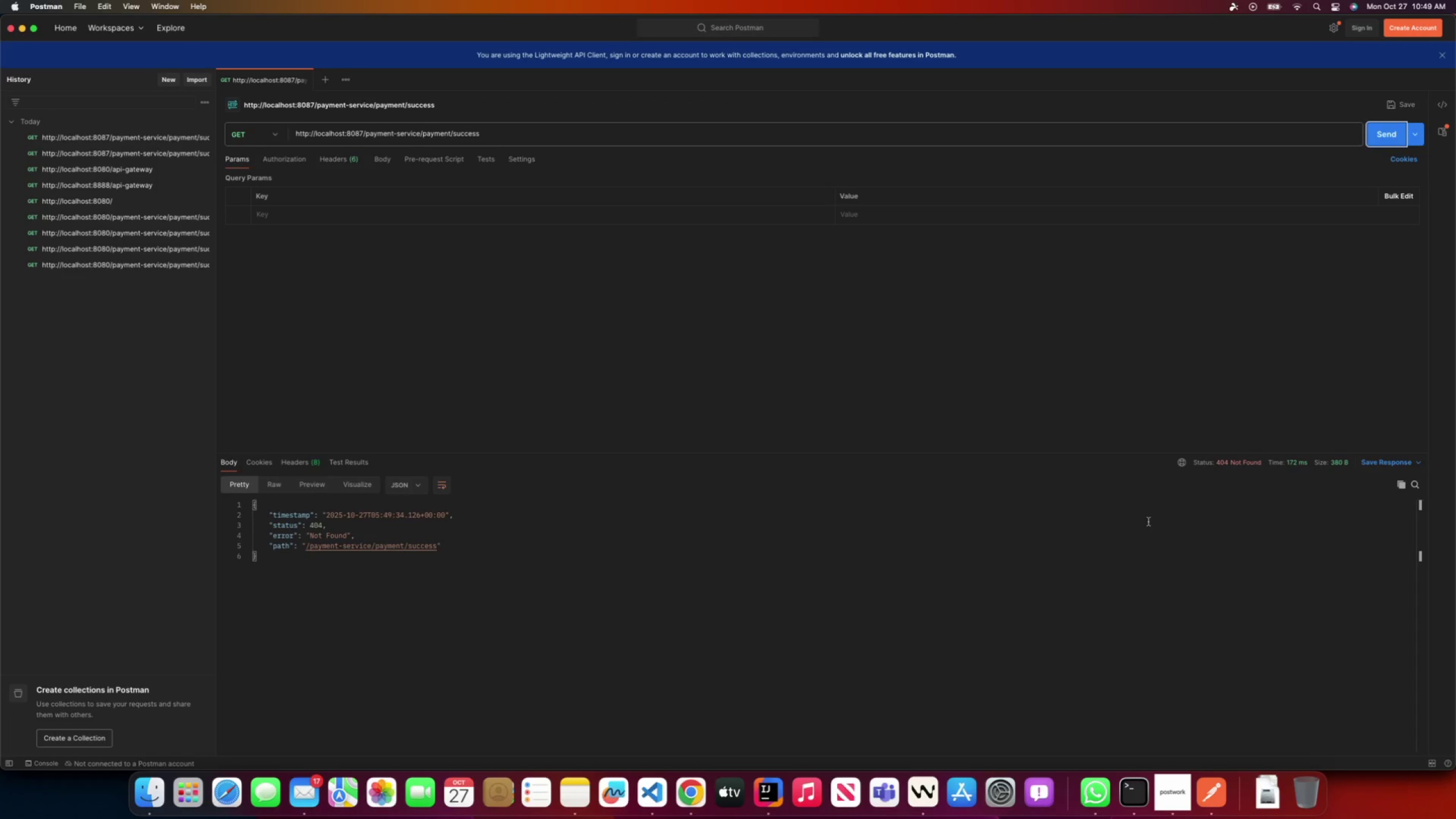 
wait(17.48)
 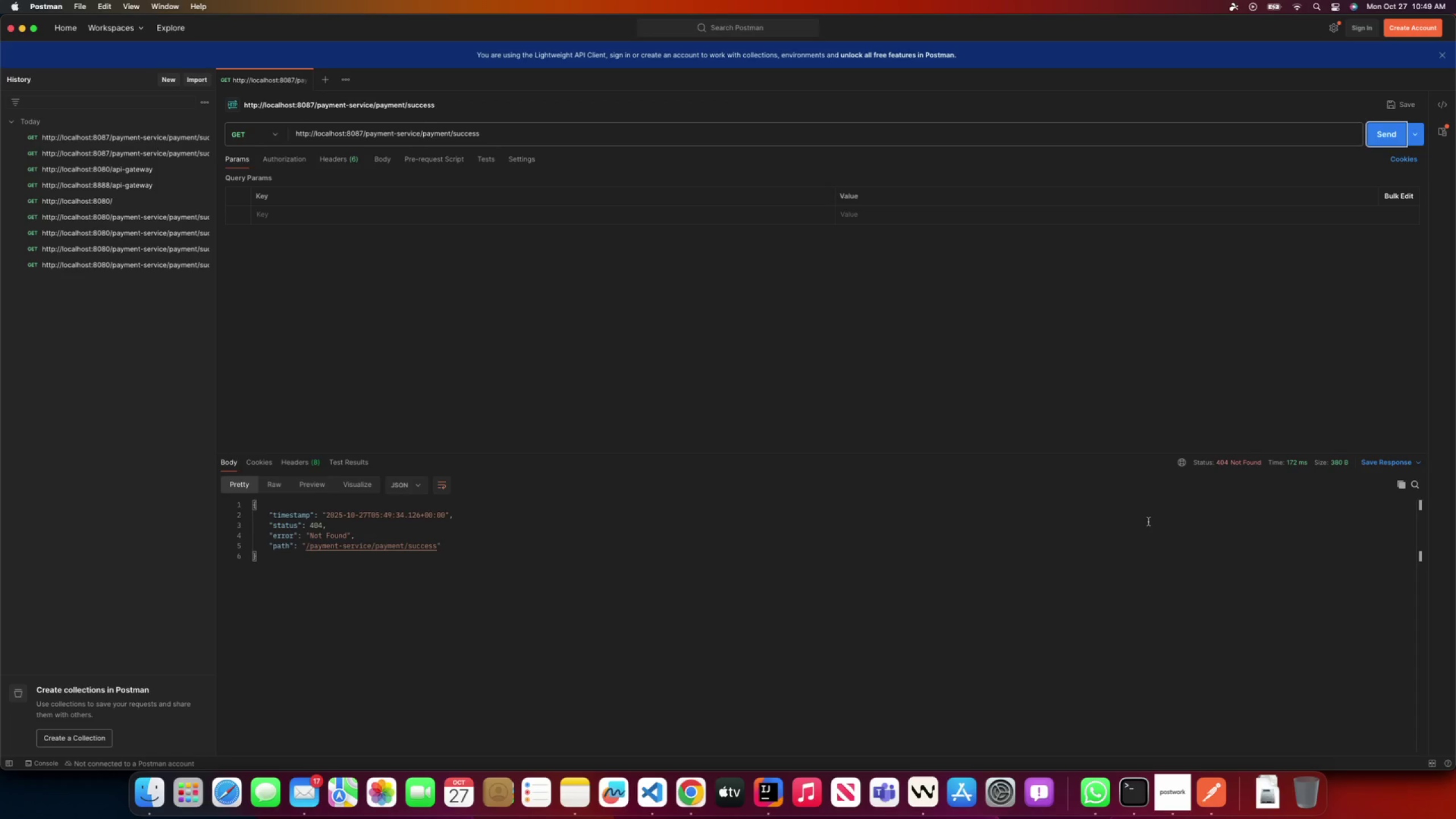 
left_click([762, 791])
 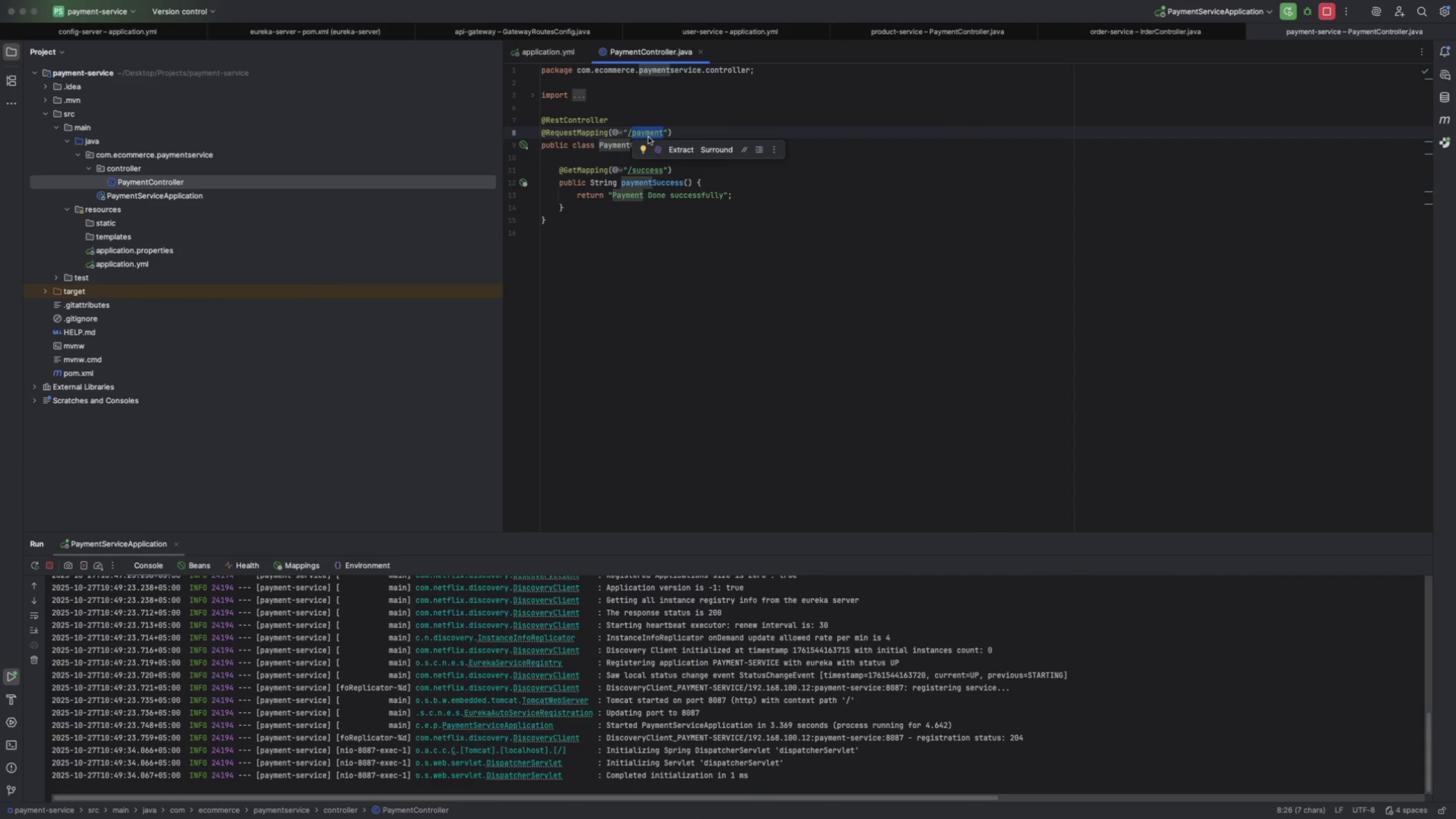 
double_click([648, 131])
 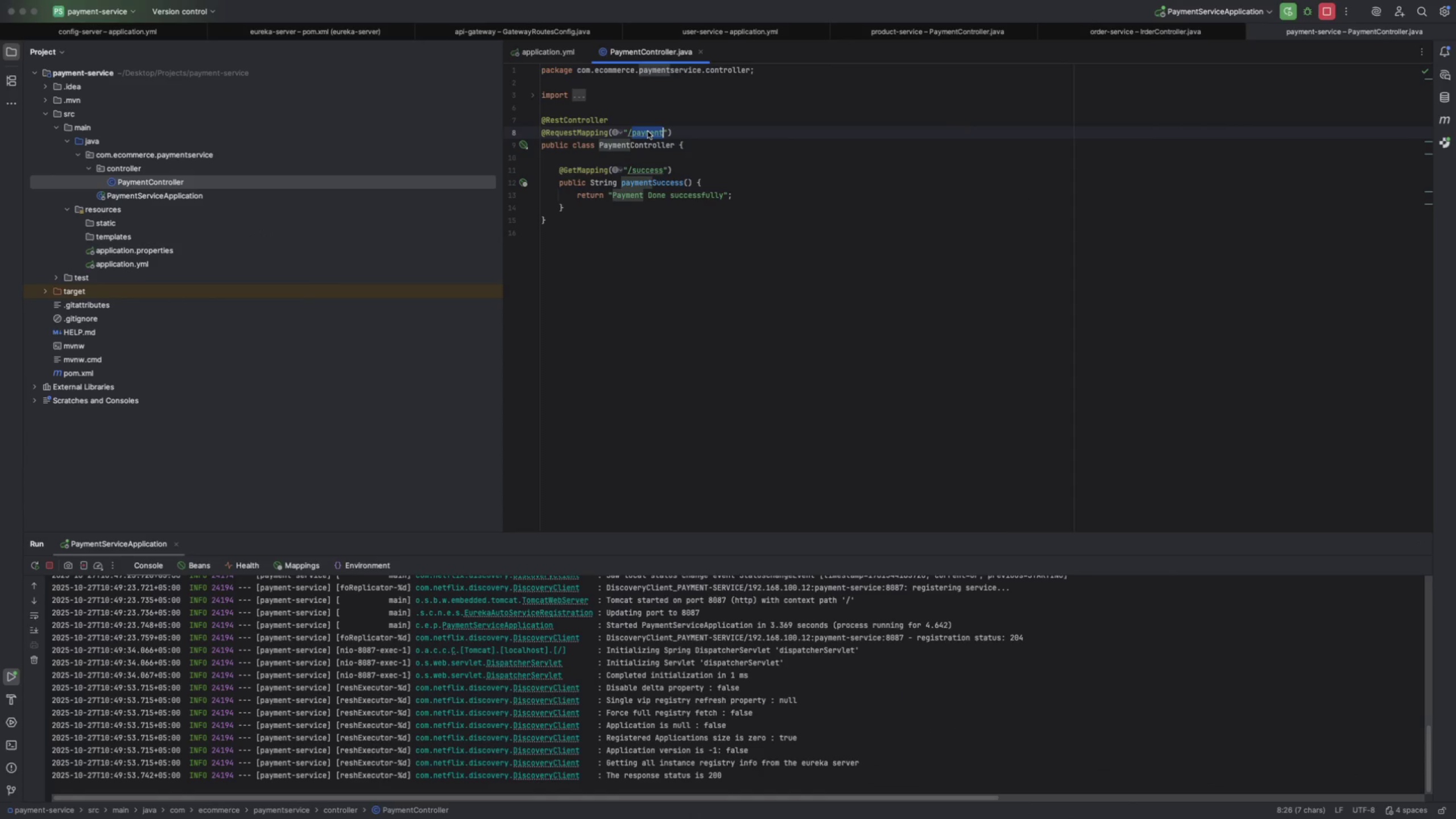 
right_click([648, 131])
 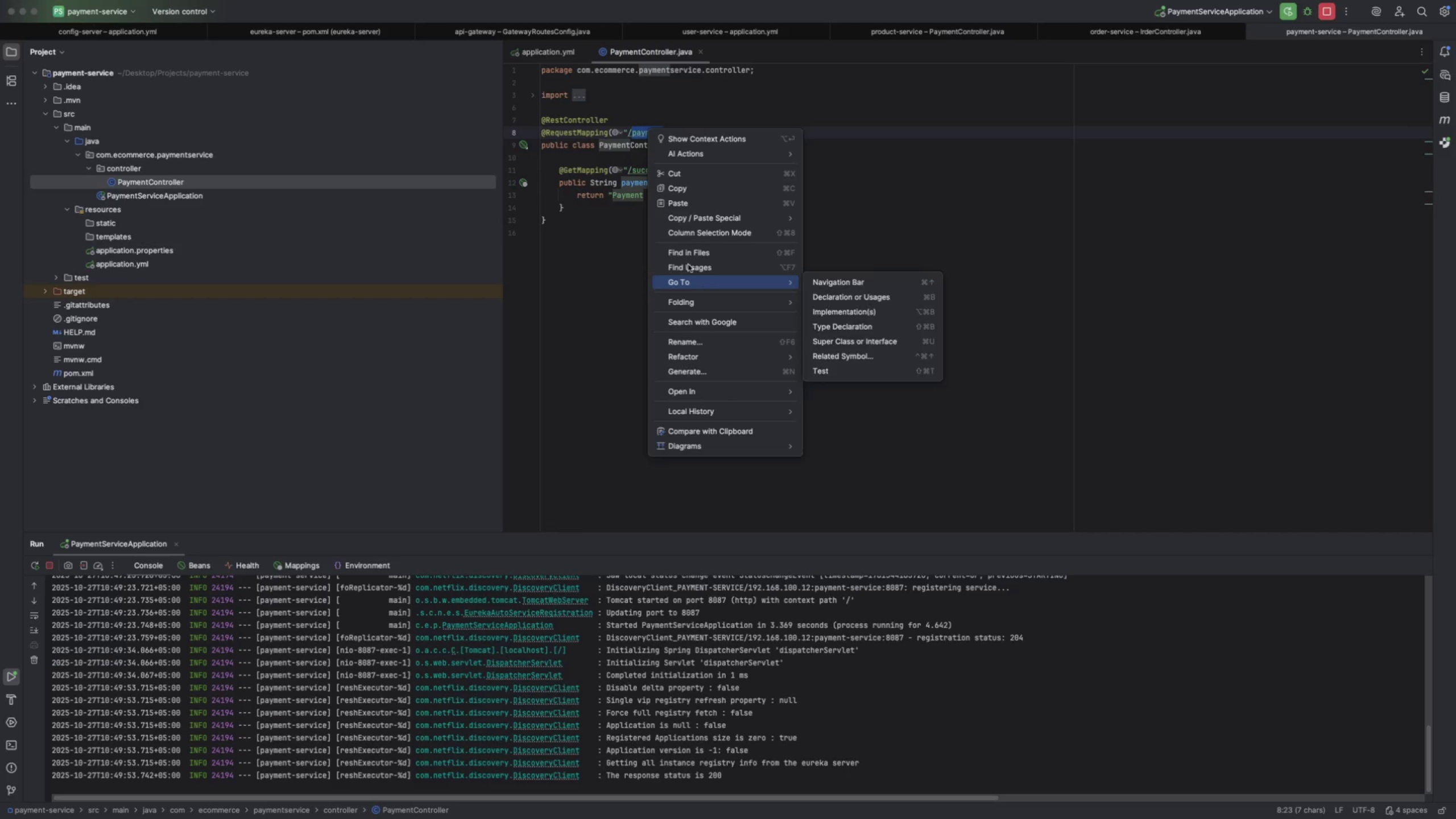 
left_click([681, 186])
 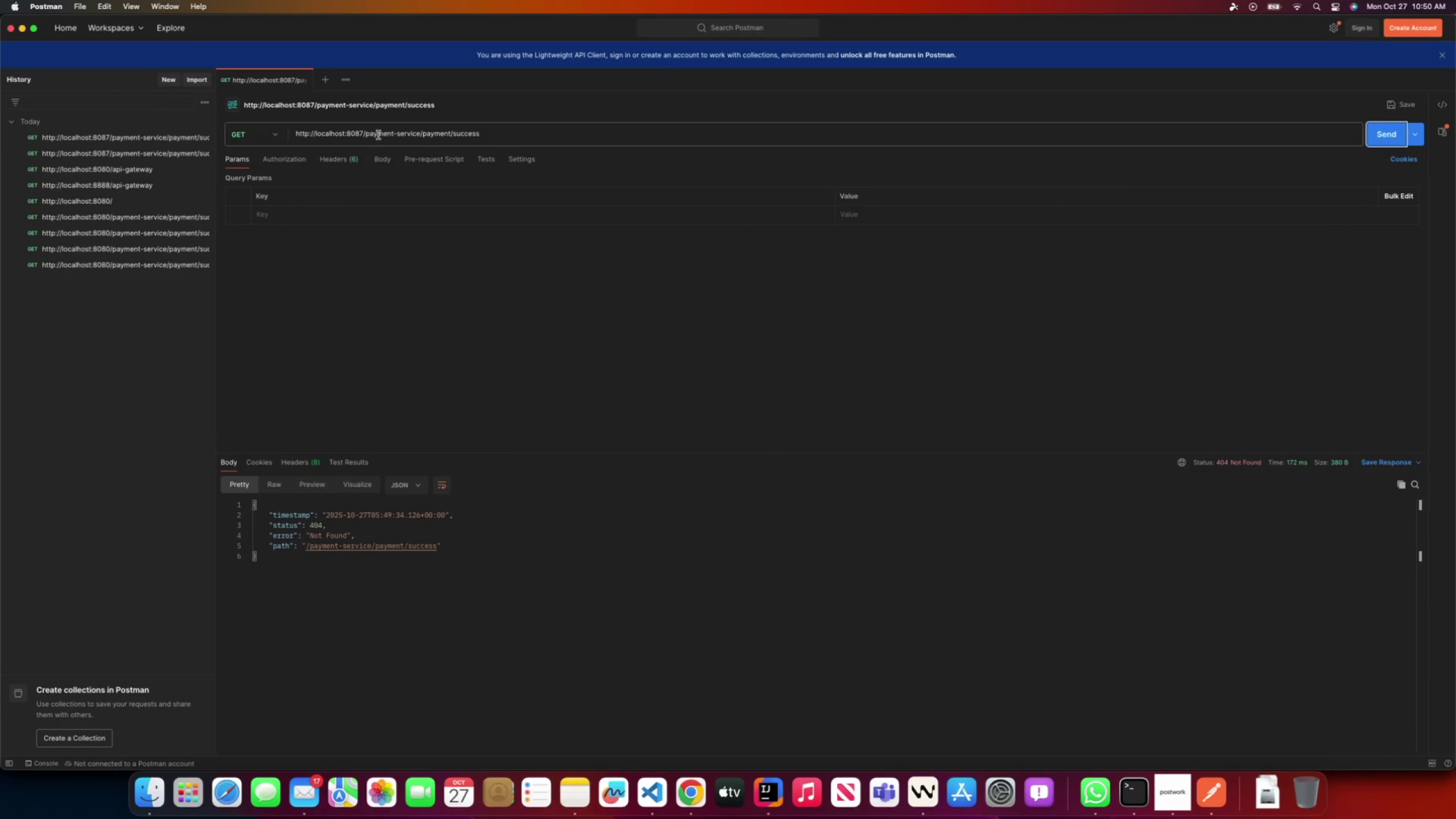 
wait(6.93)
 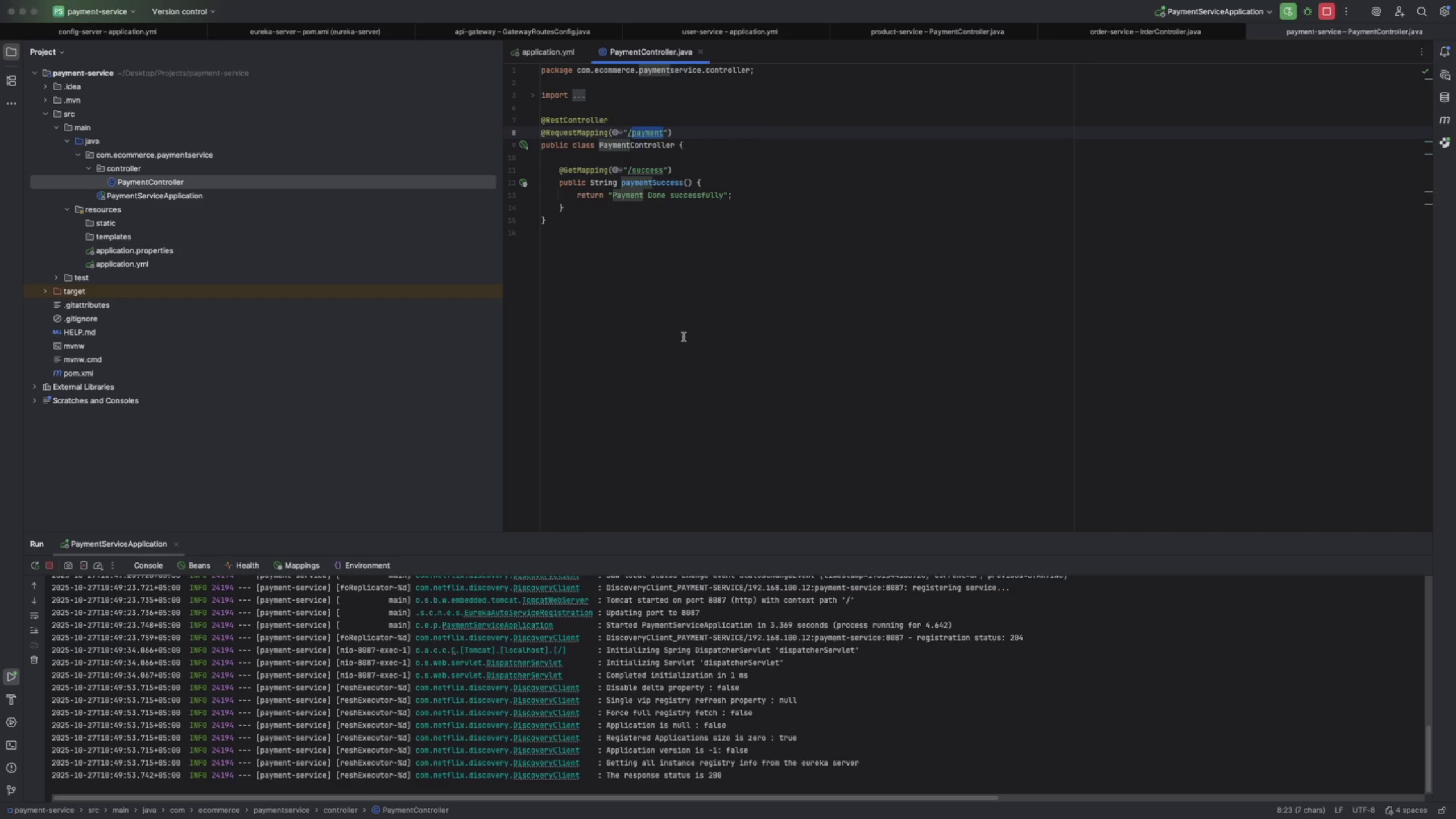 
left_click([420, 134])
 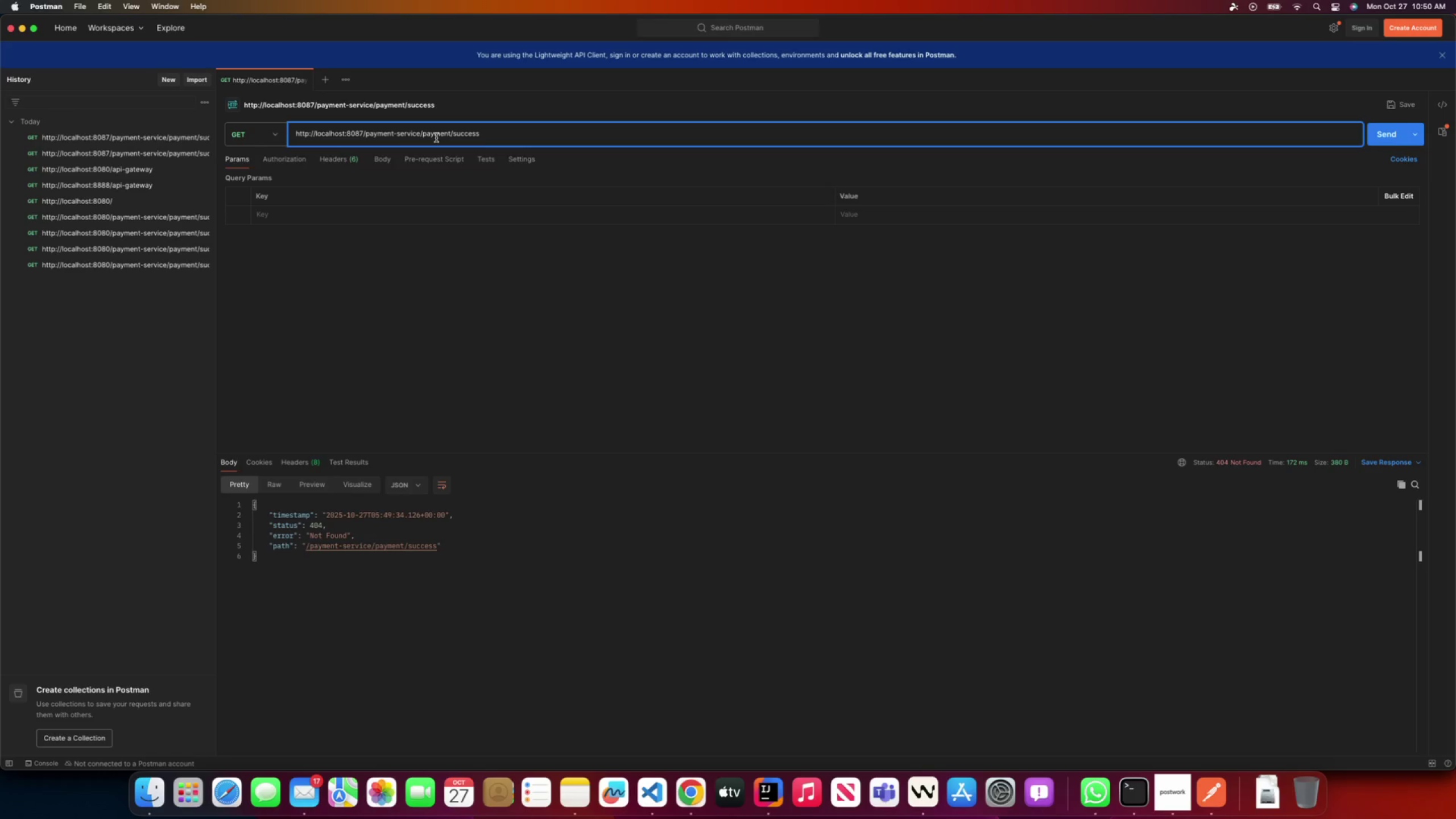 
key(Backspace)
 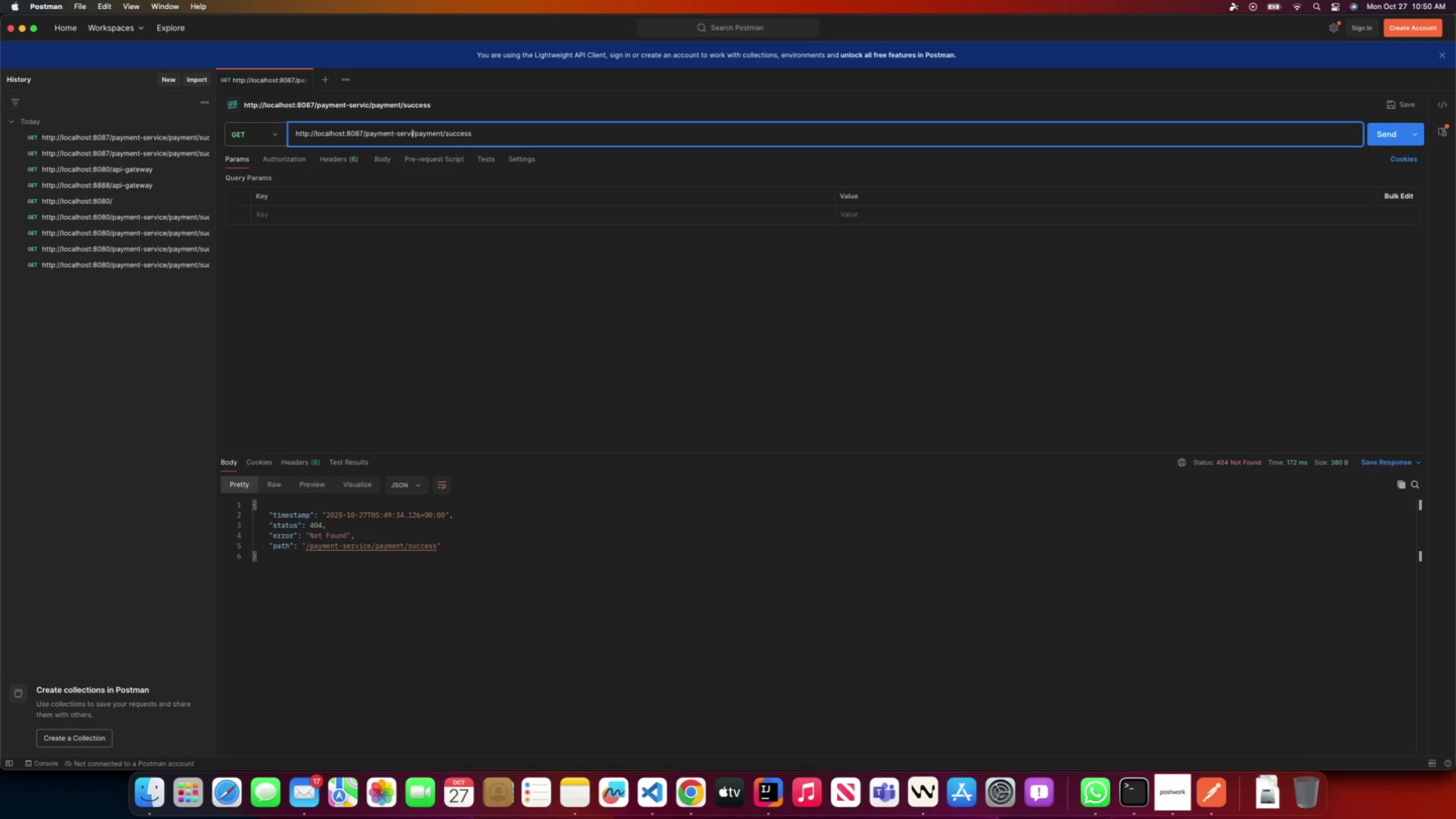 
key(Backspace)
 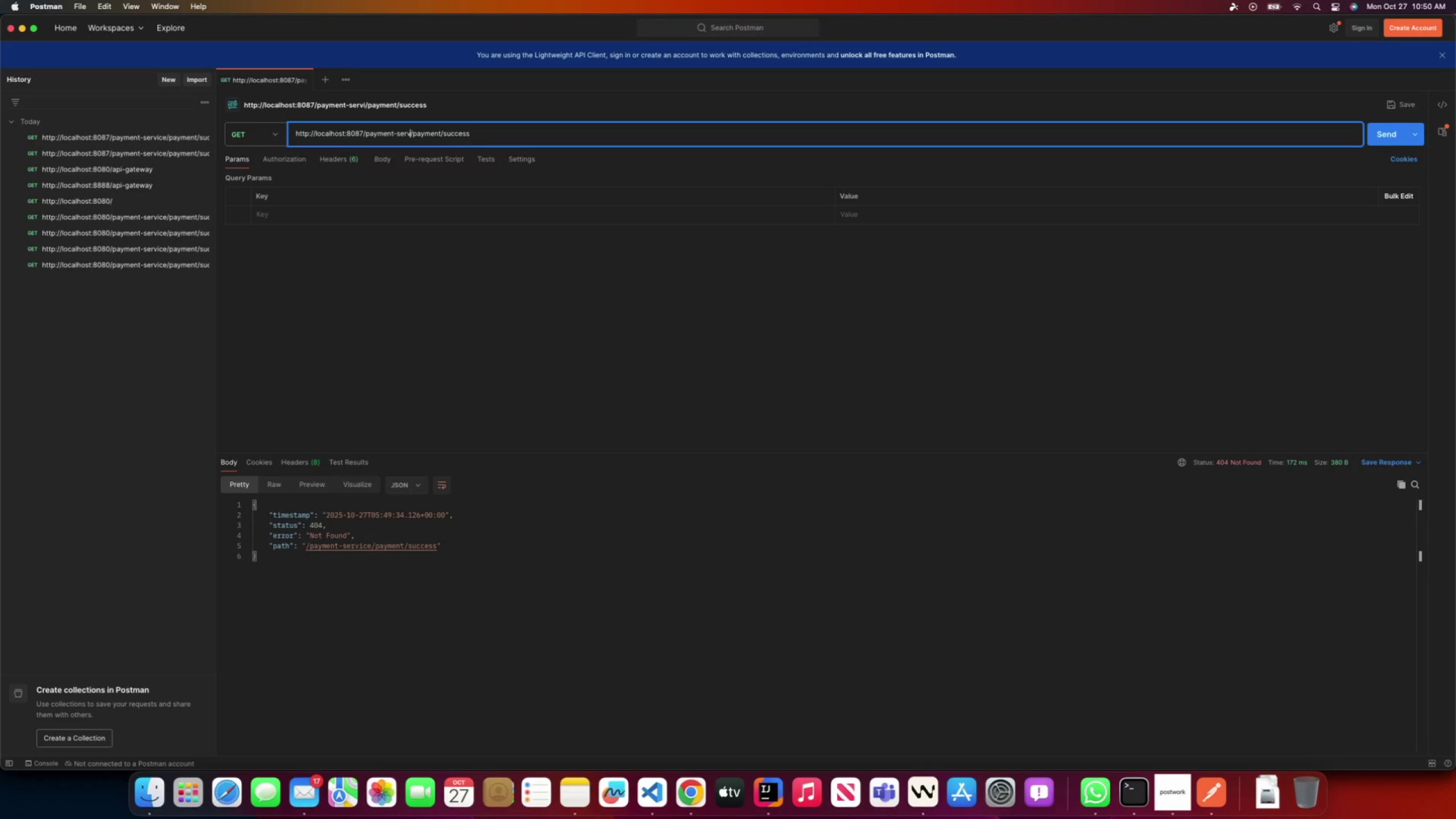 
key(Backspace)
 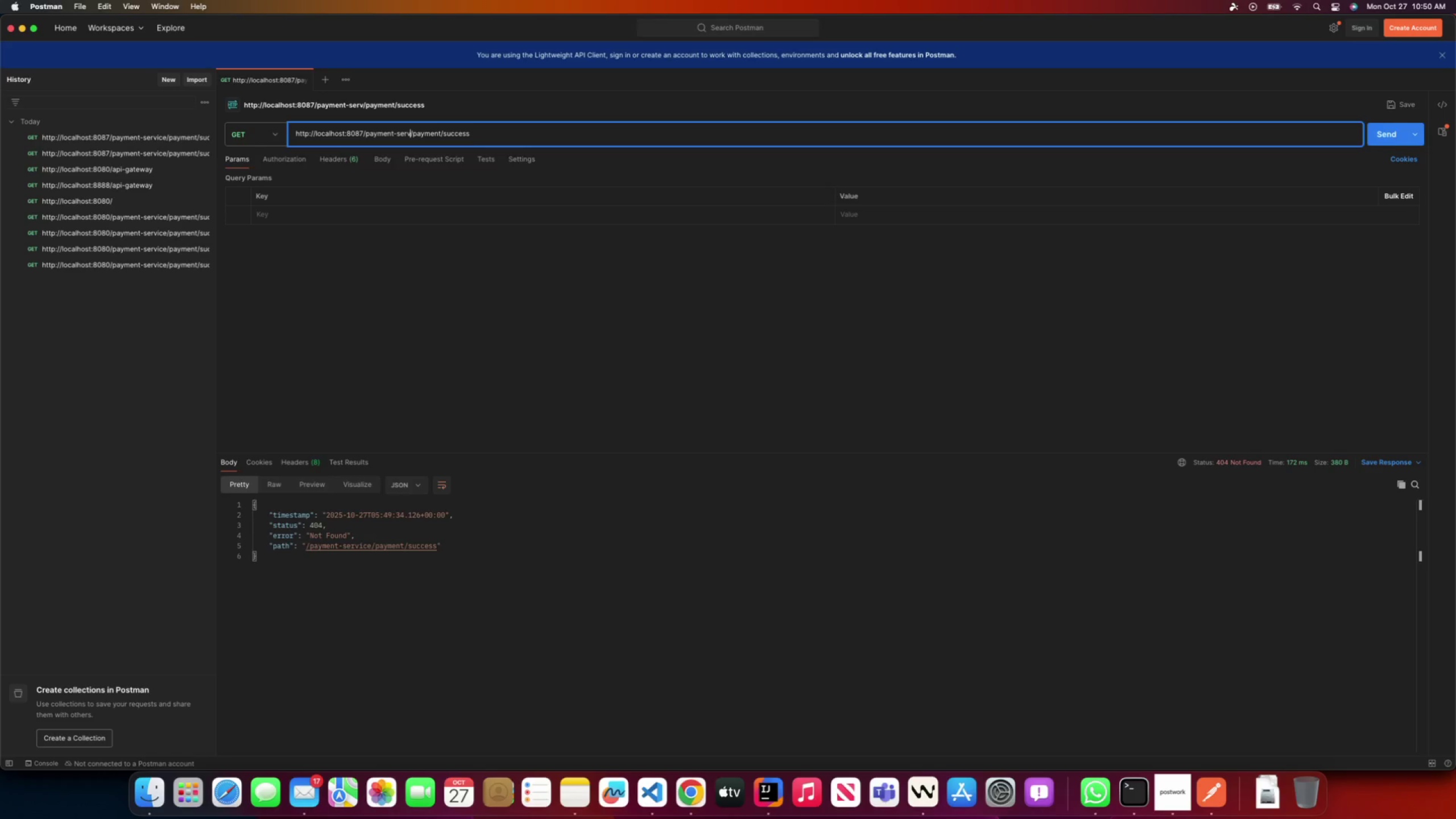 
key(Backspace)
 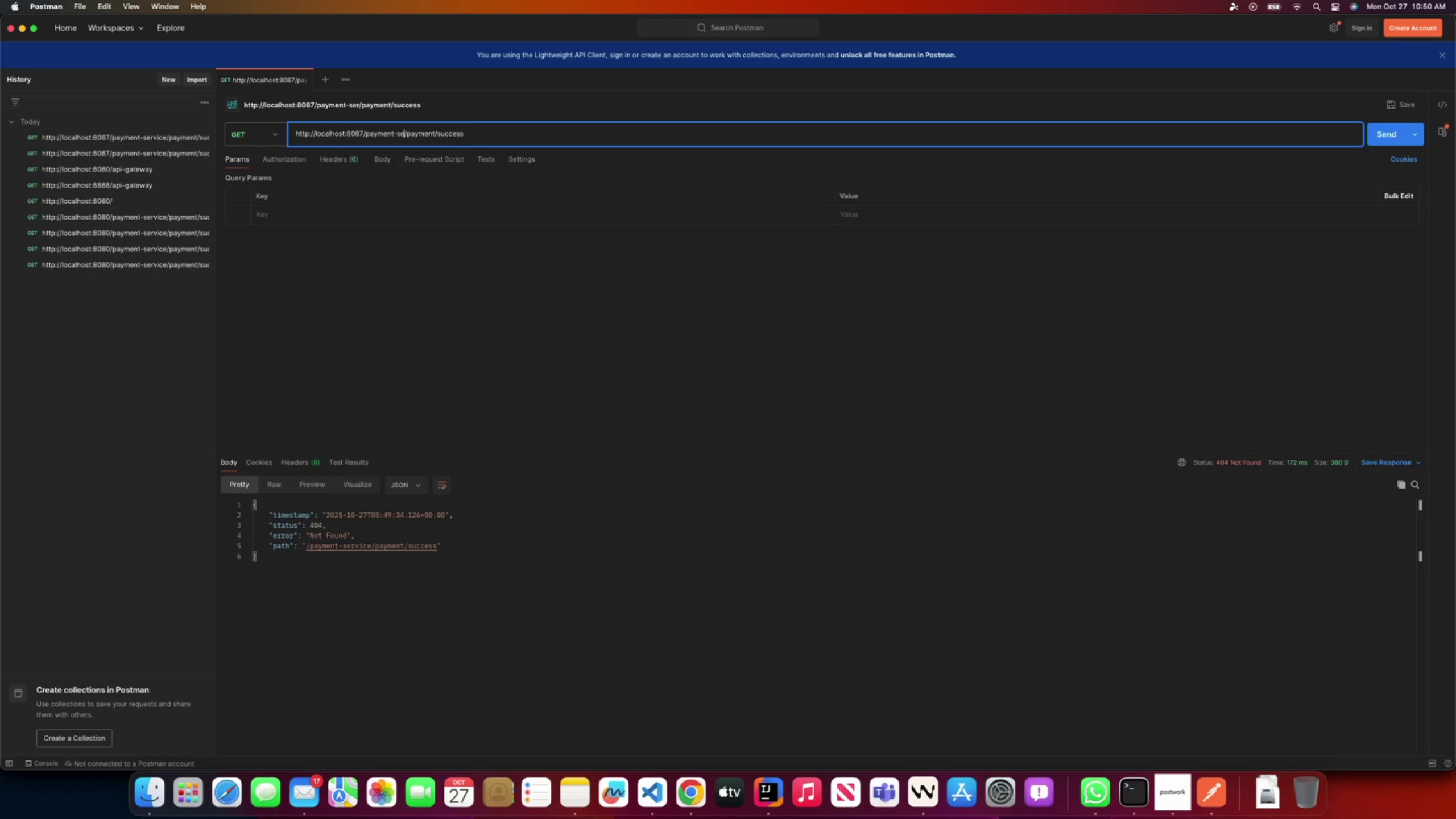 
key(Backspace)
 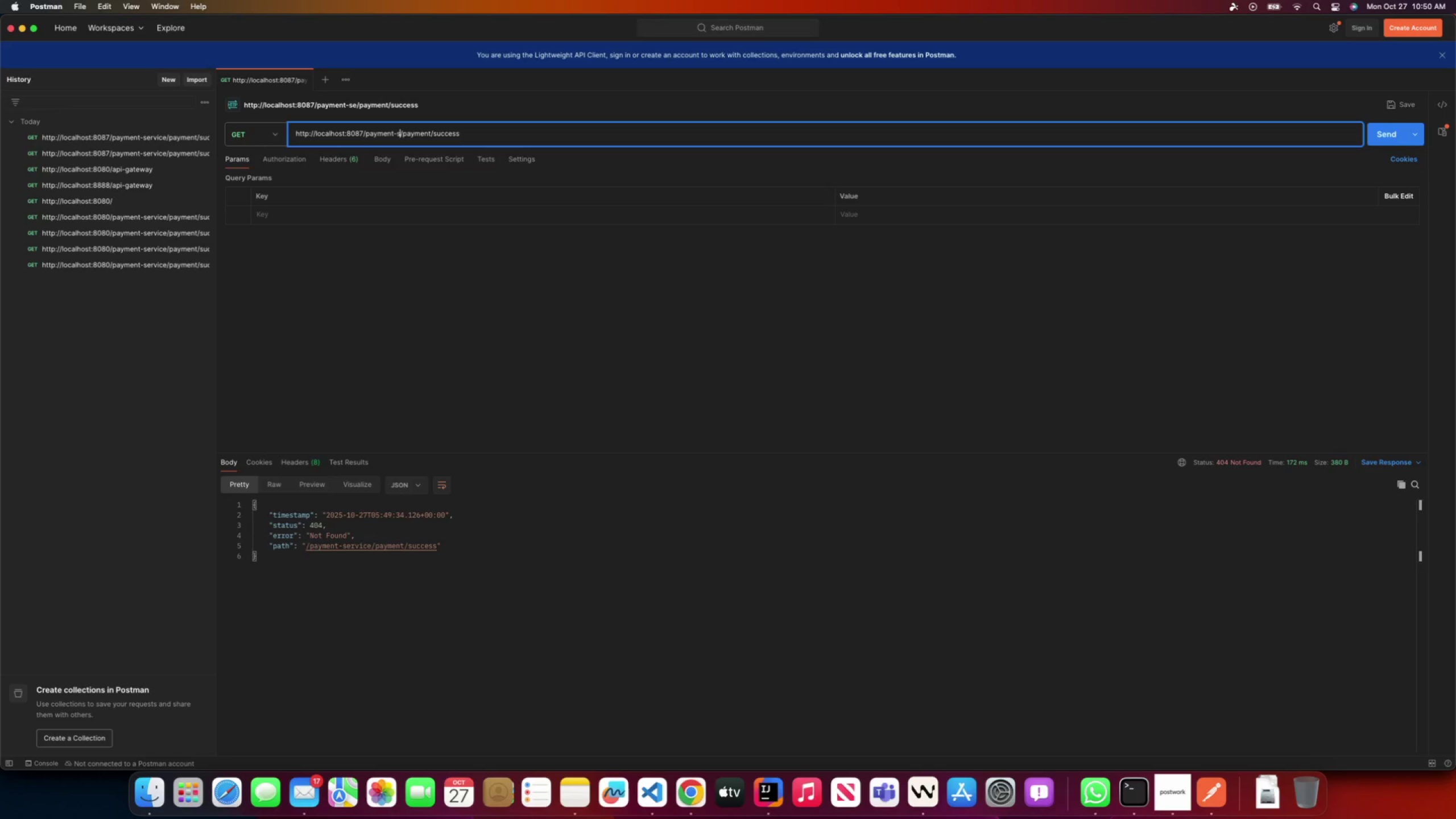 
key(Backspace)
 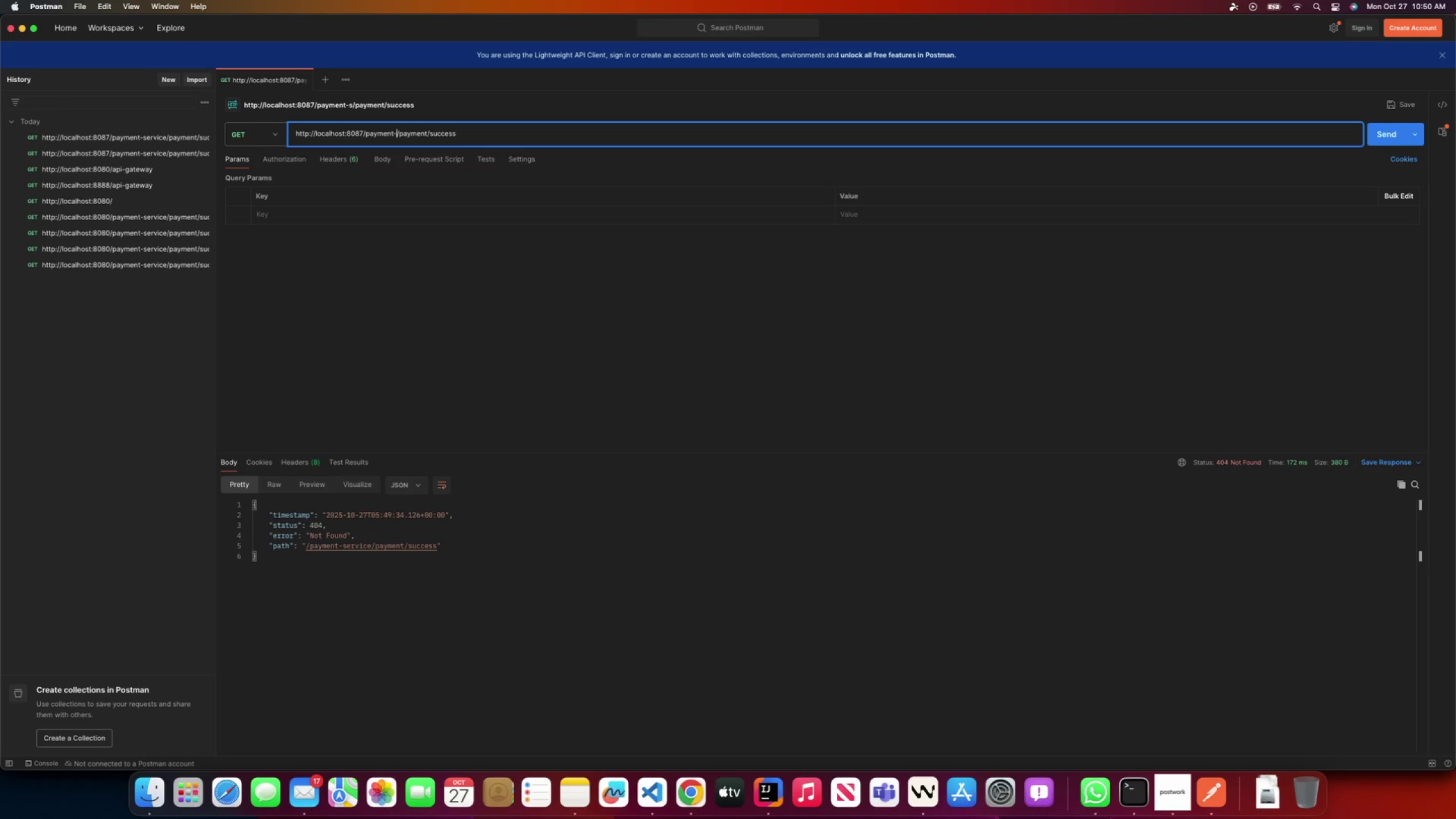 
key(Backspace)
 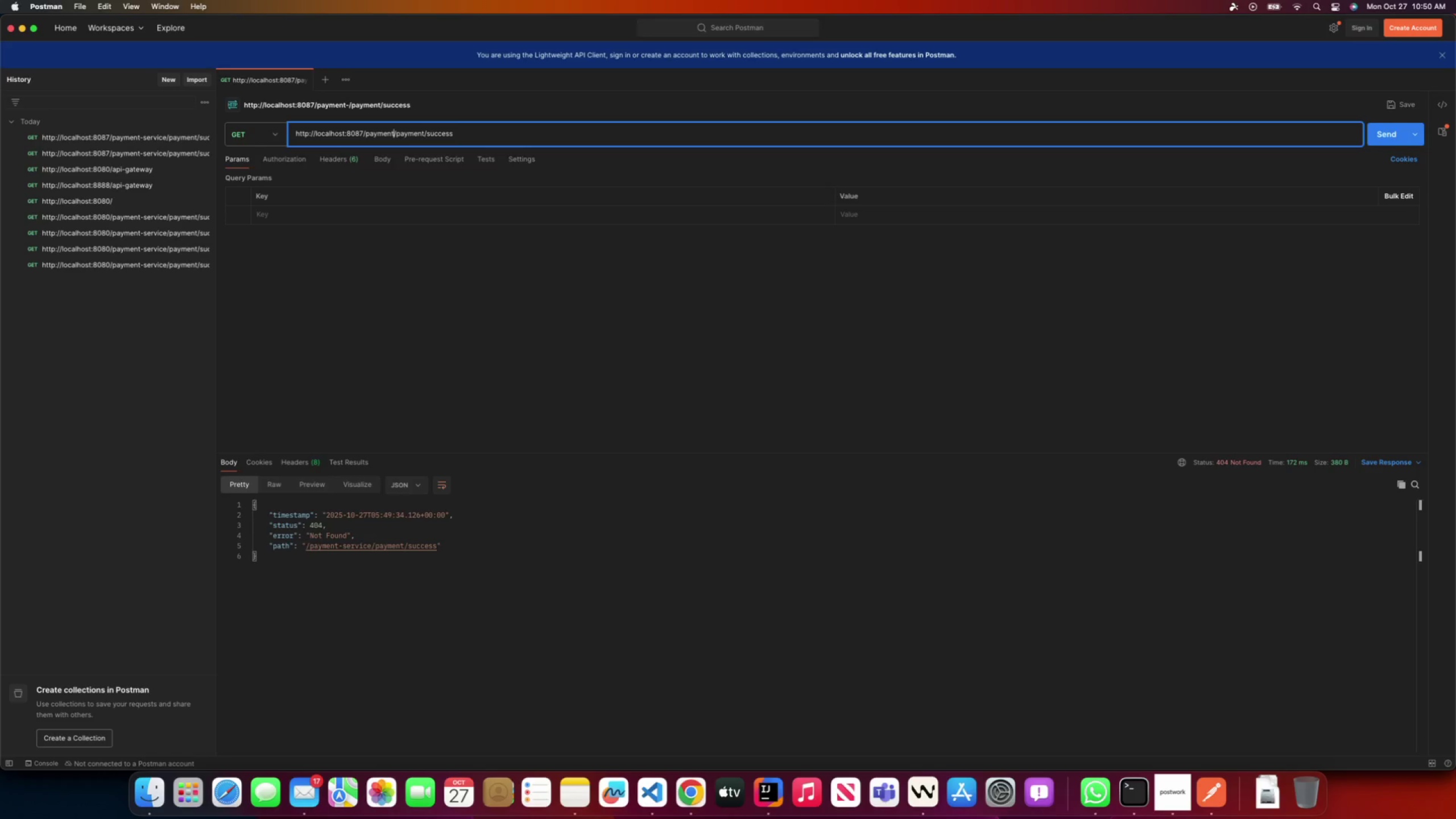 
key(Backspace)
 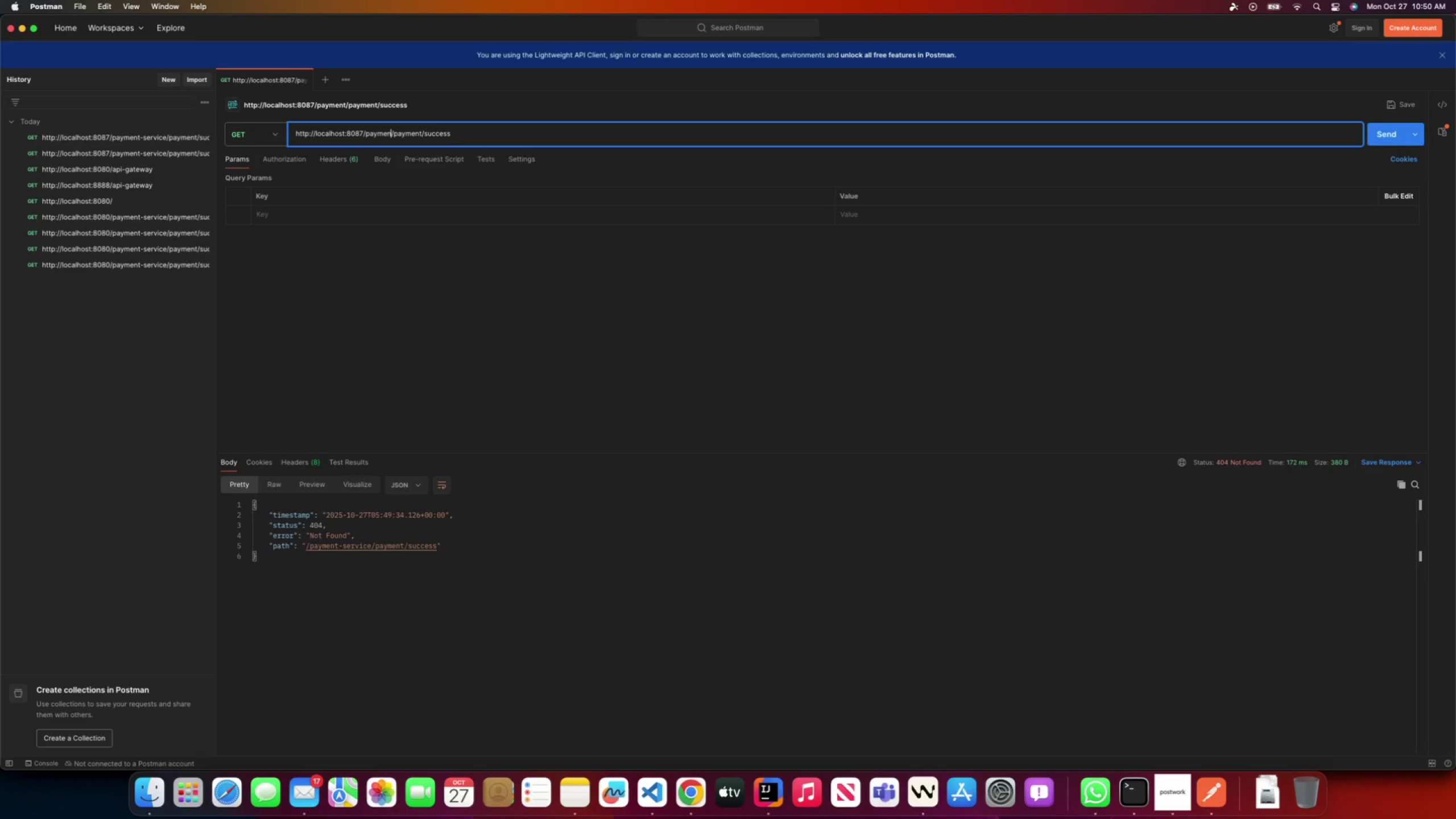 
key(Backspace)
 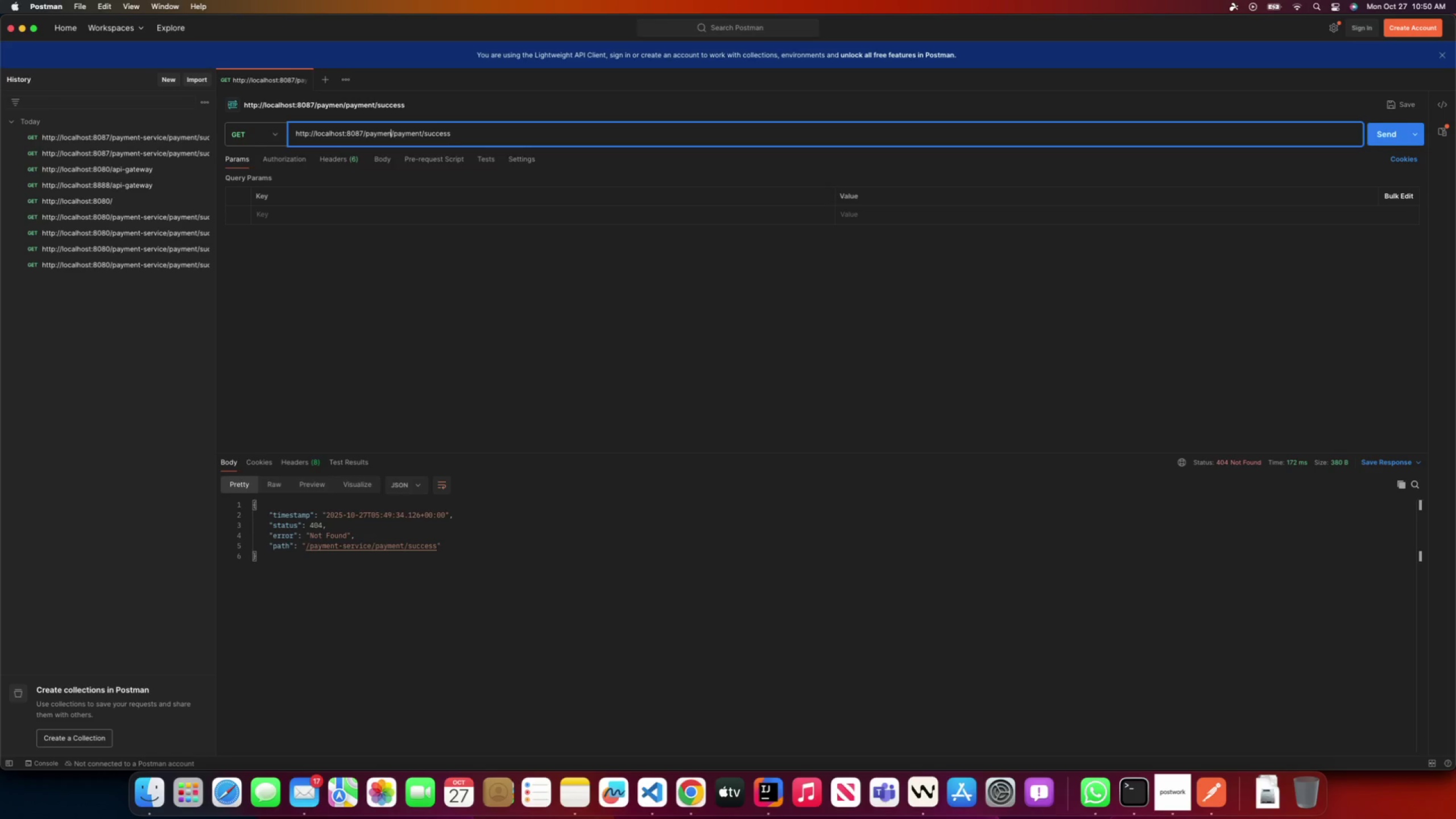 
key(Backspace)
 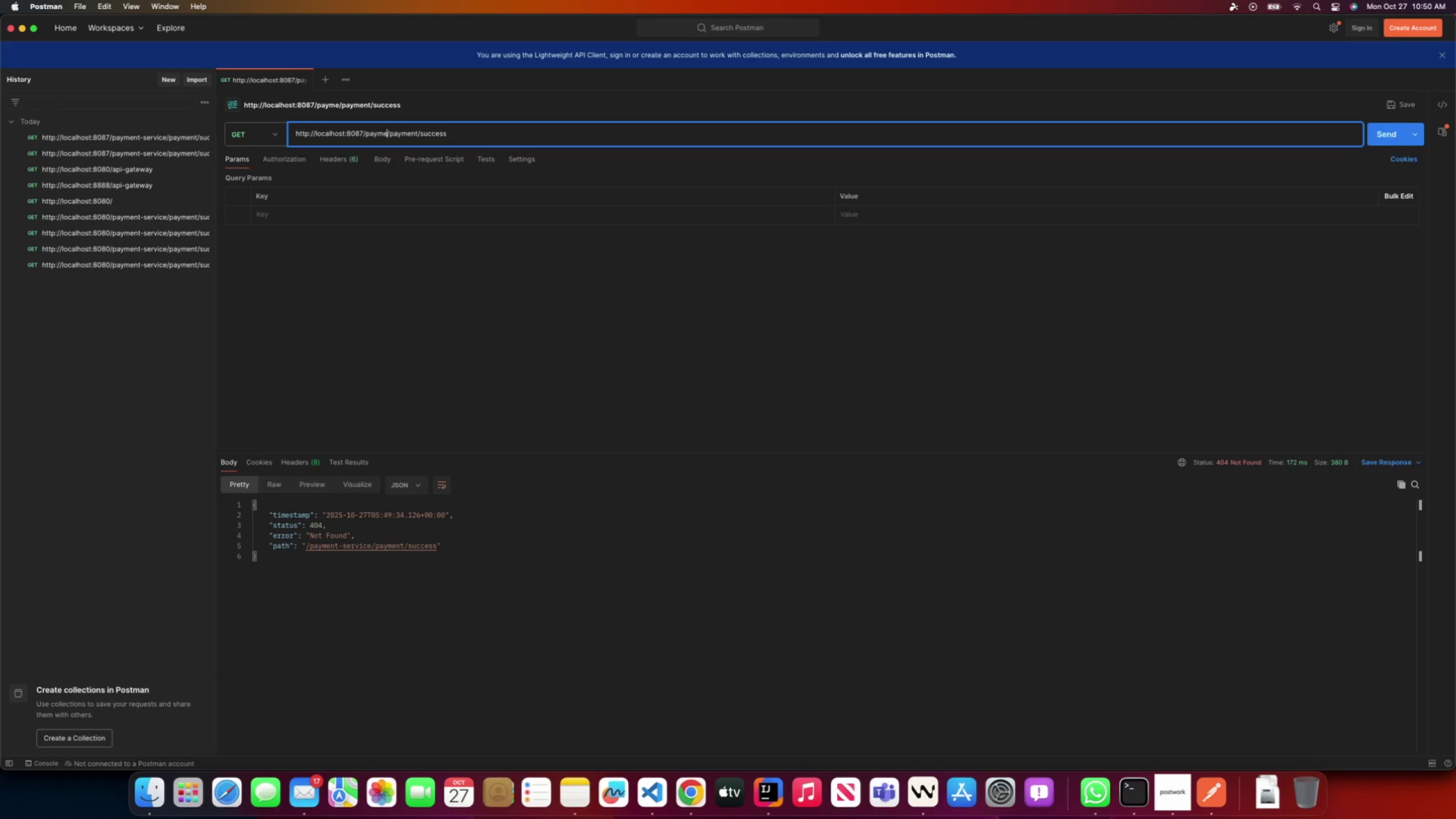 
key(Backspace)
 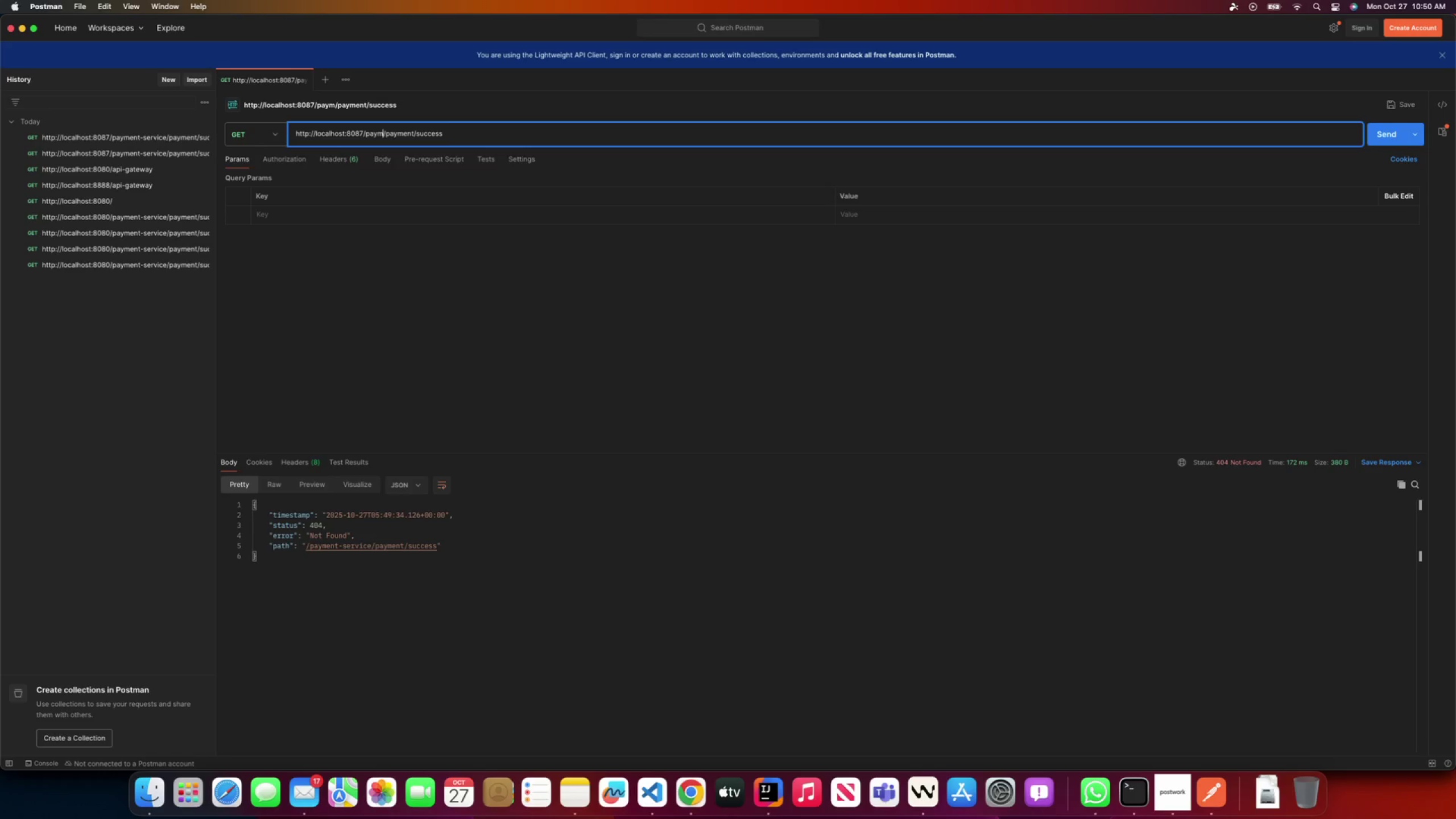 
key(Backspace)
 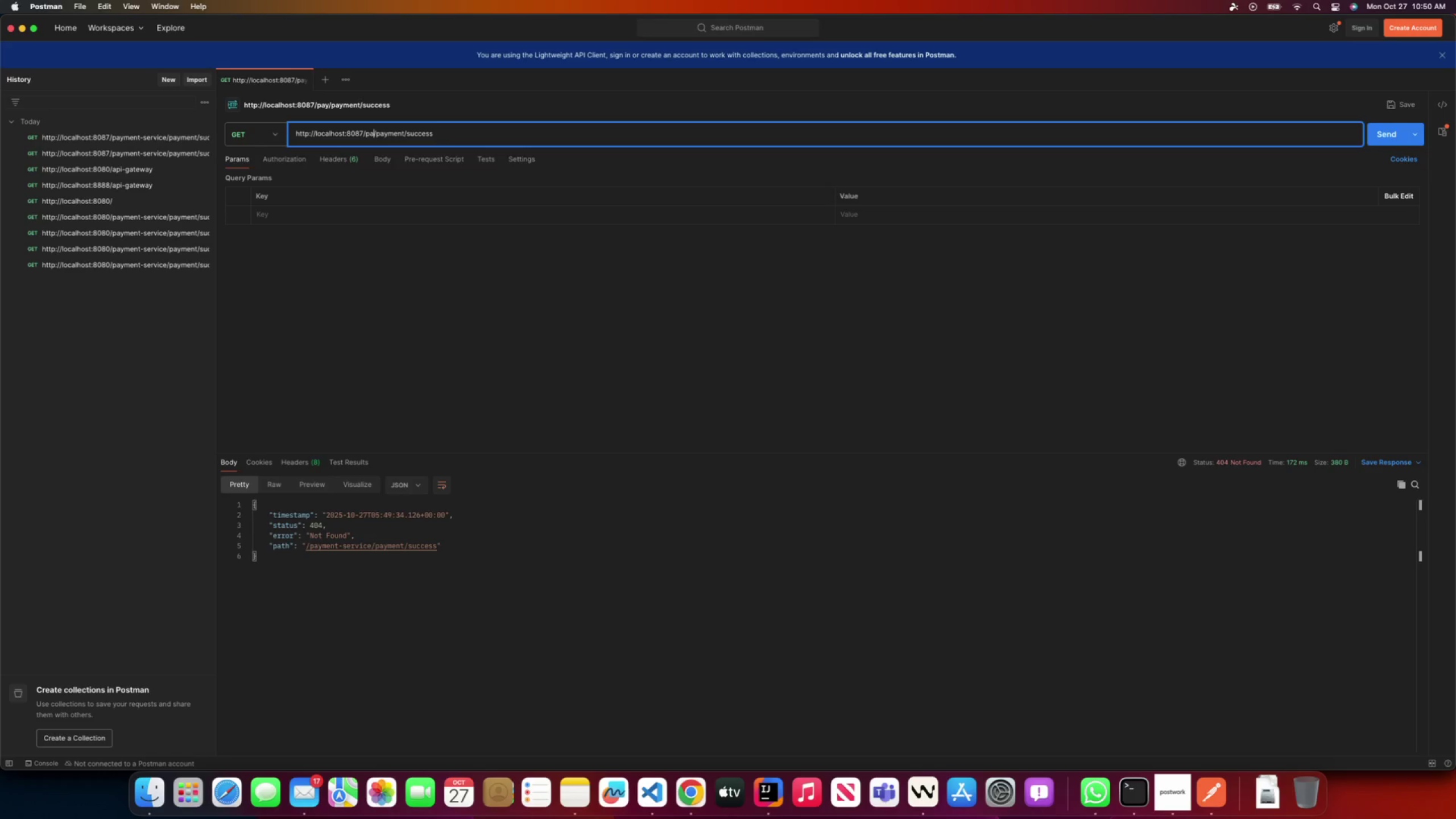 
key(Backspace)
 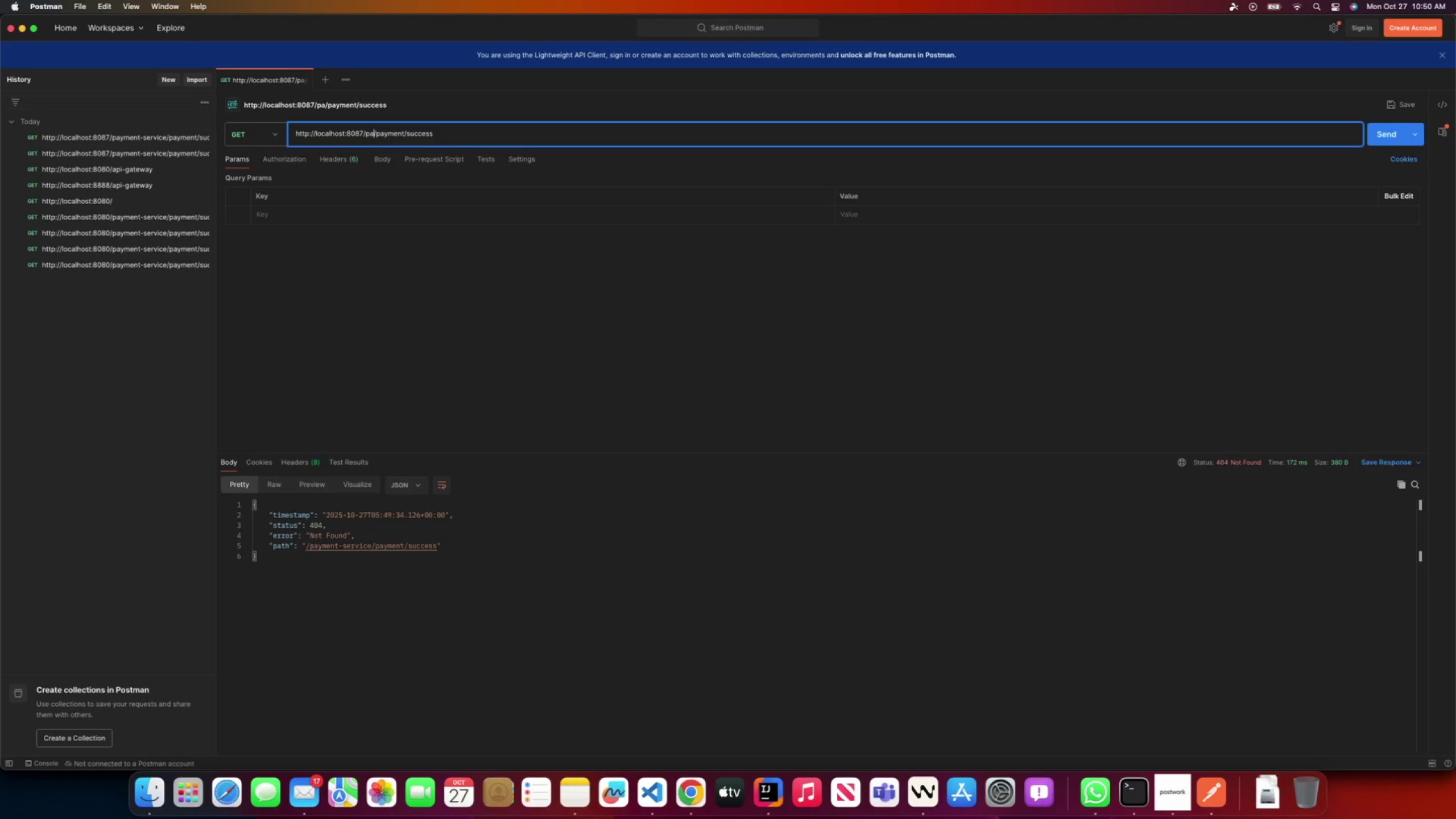 
key(Backspace)
 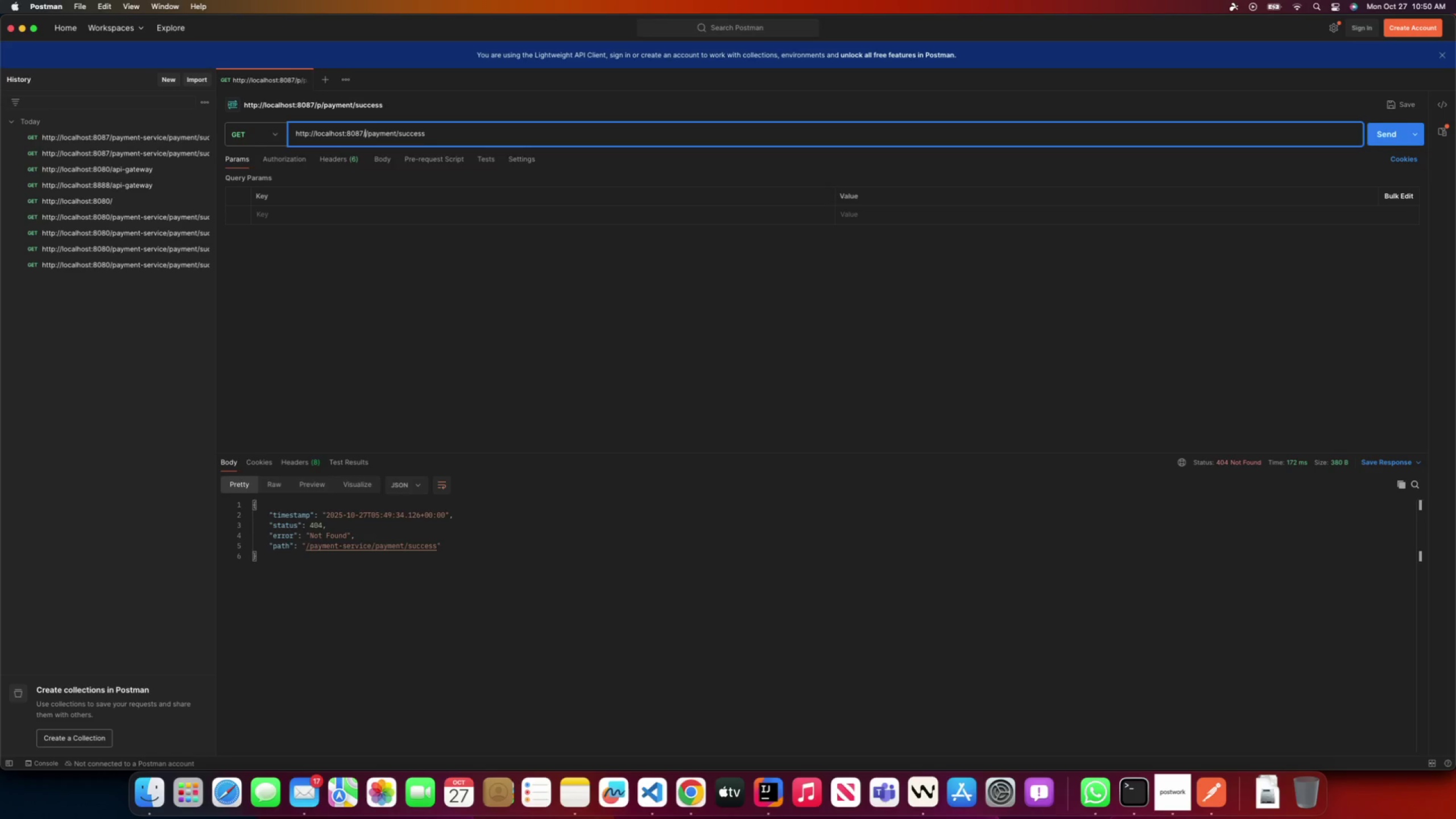 
key(Backspace)
 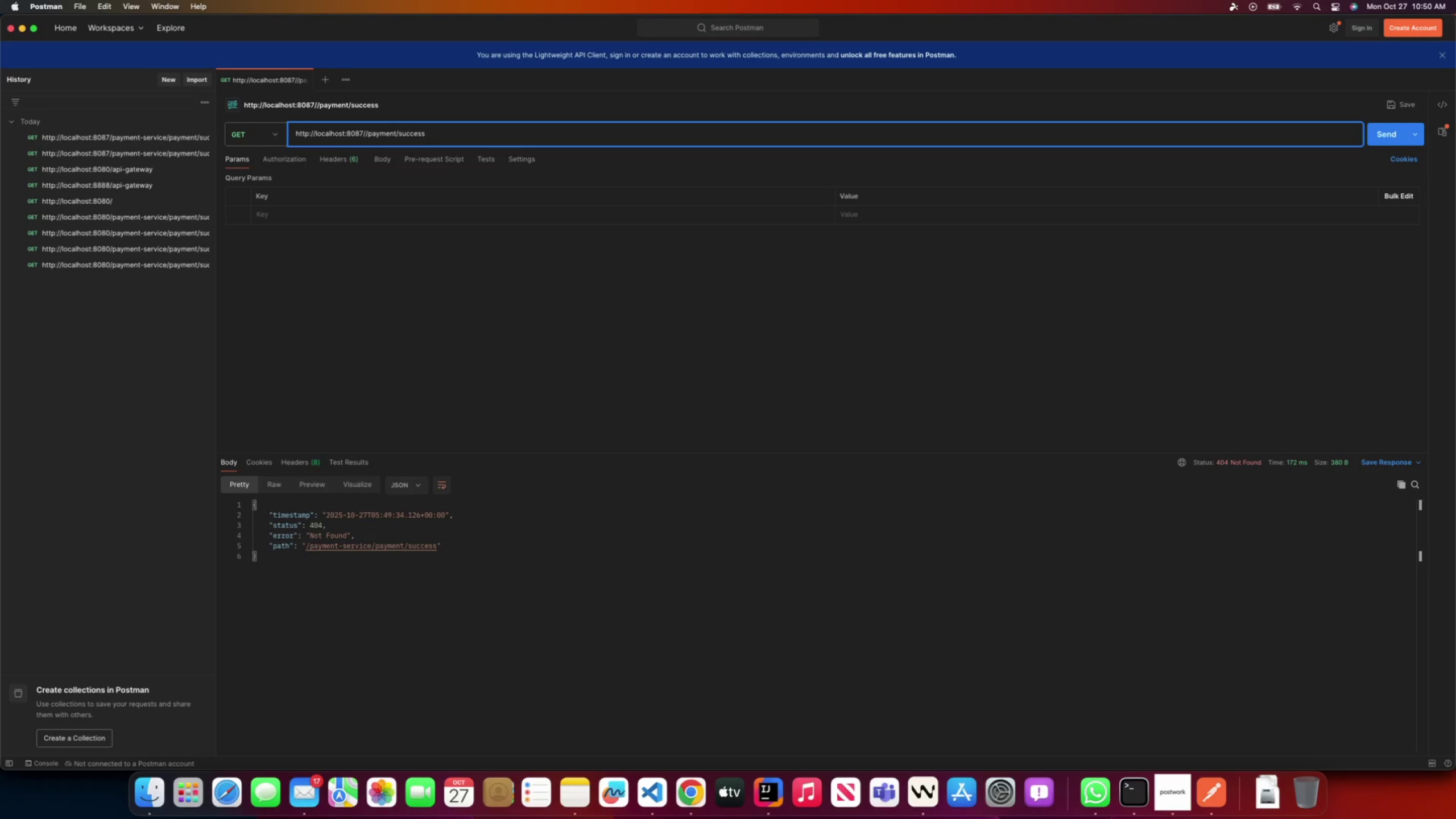 
key(Backspace)
 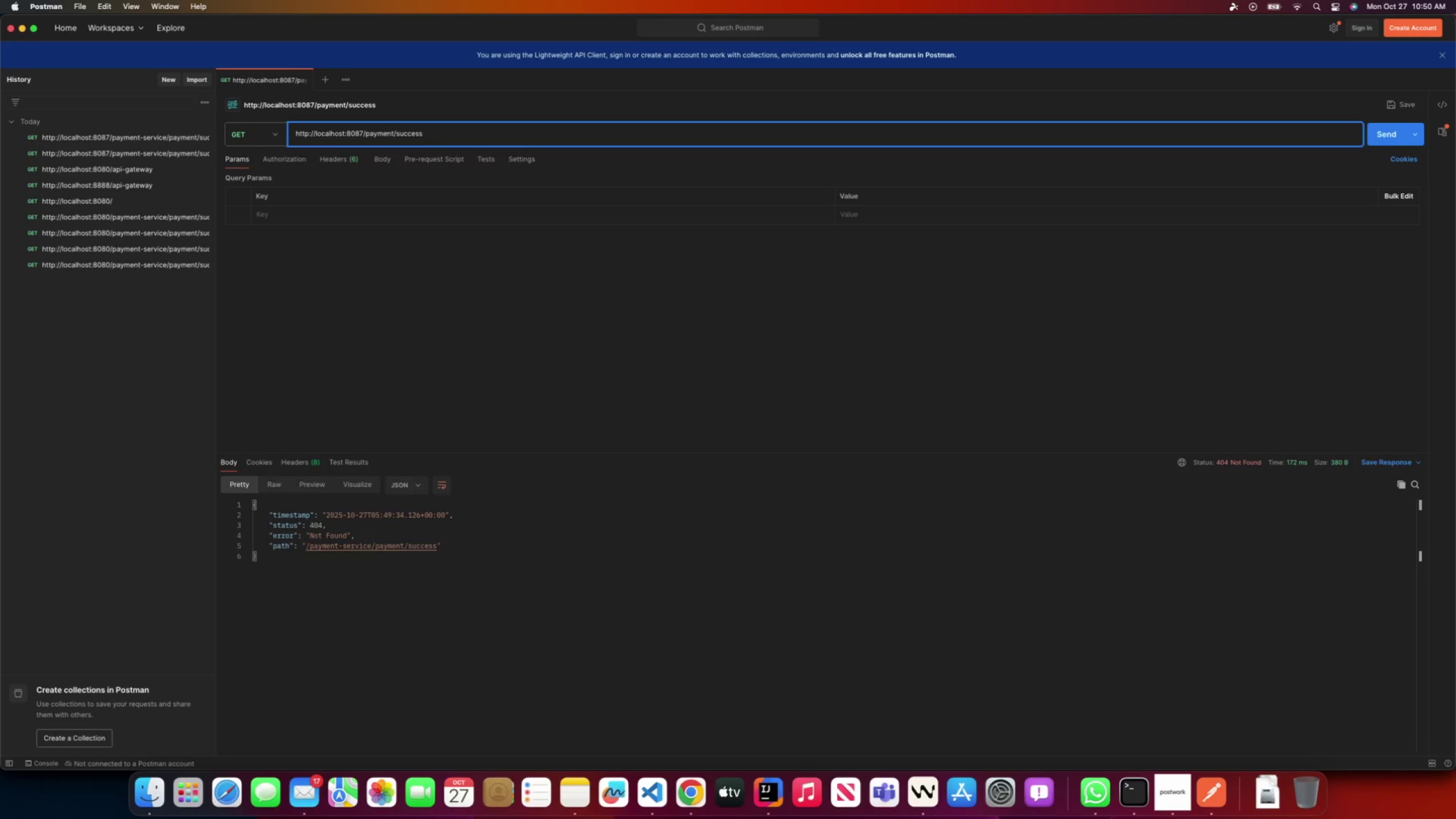 
key(Enter)
 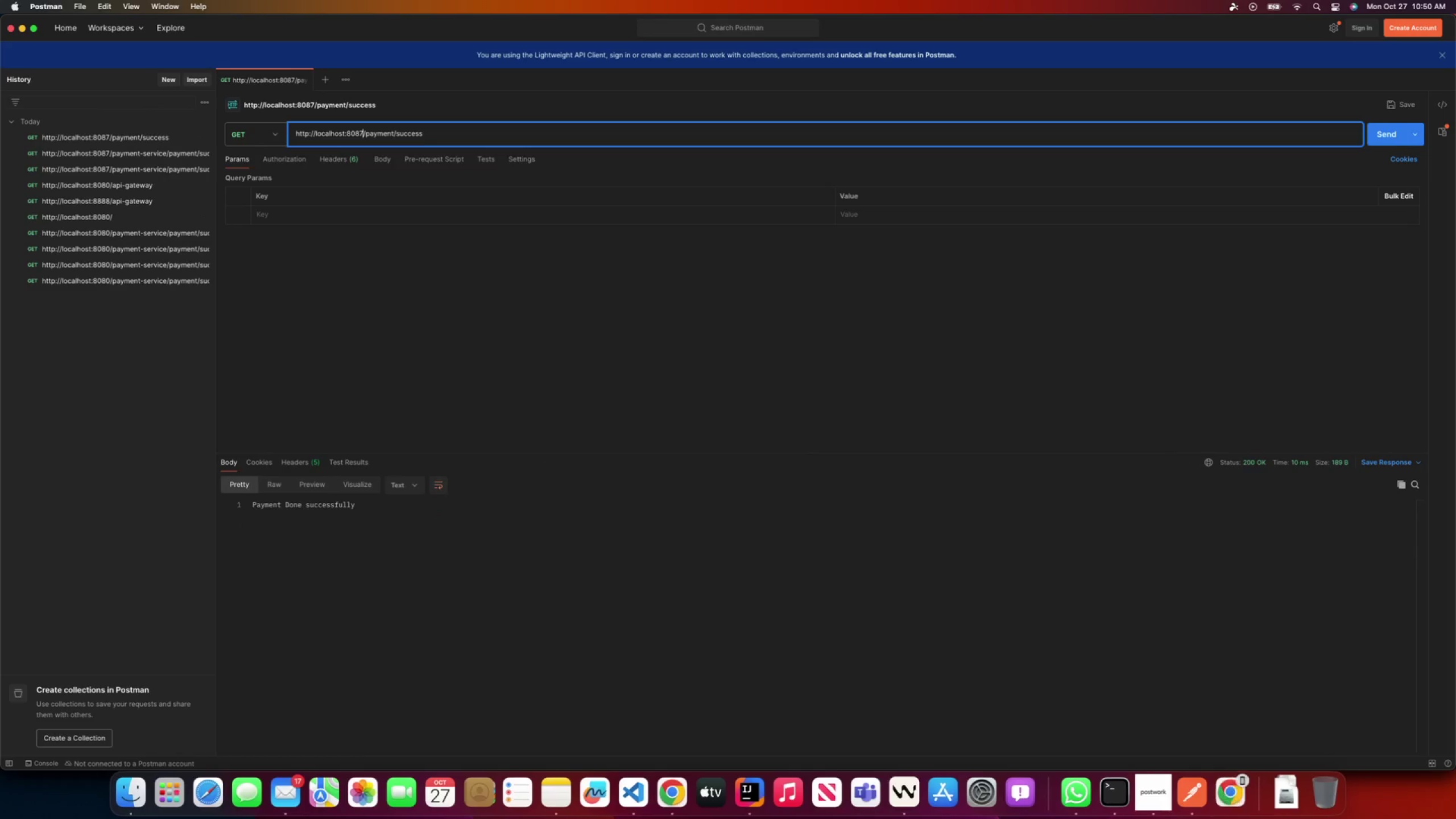 
wait(9.27)
 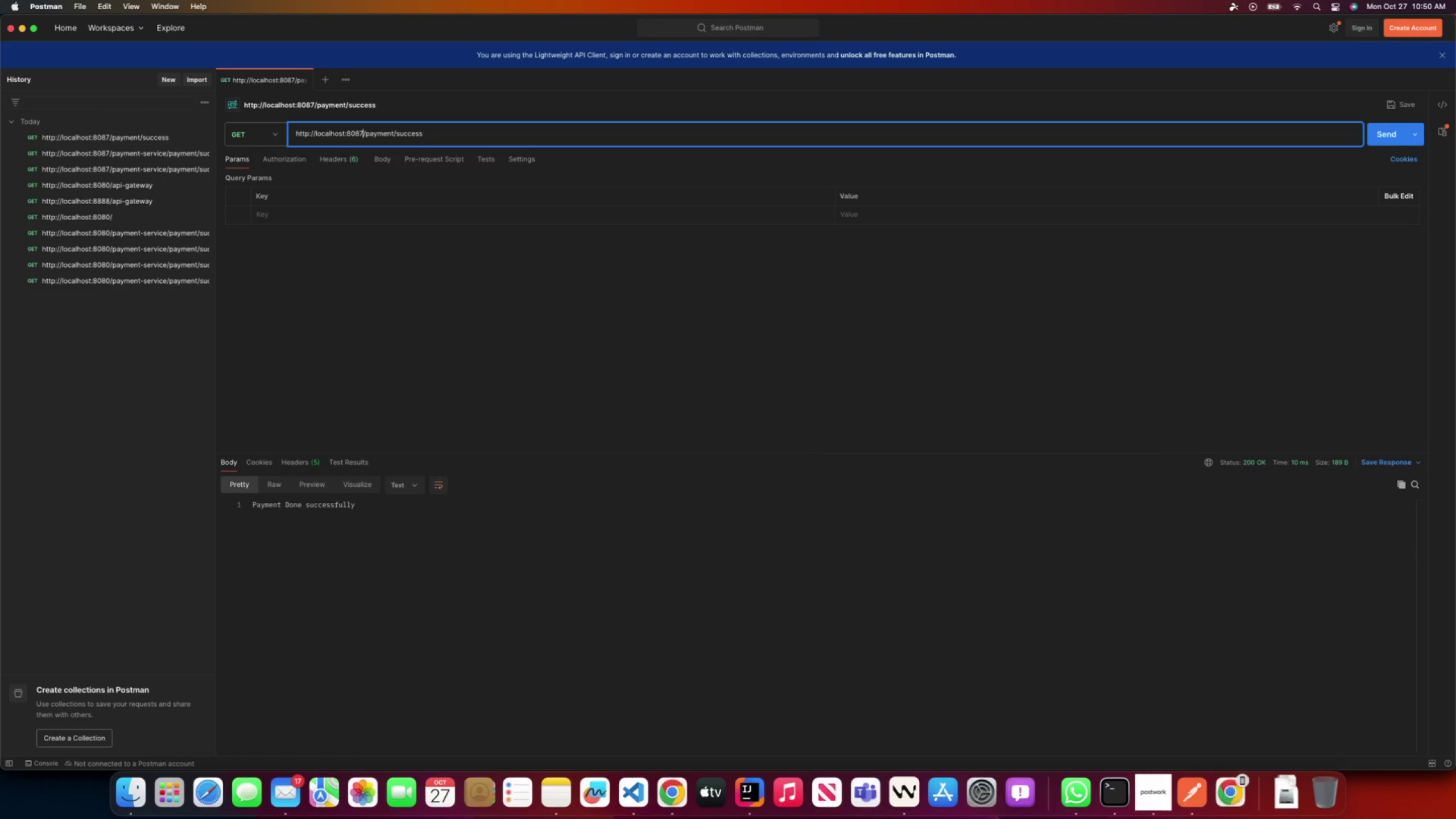 
key(Backspace)
 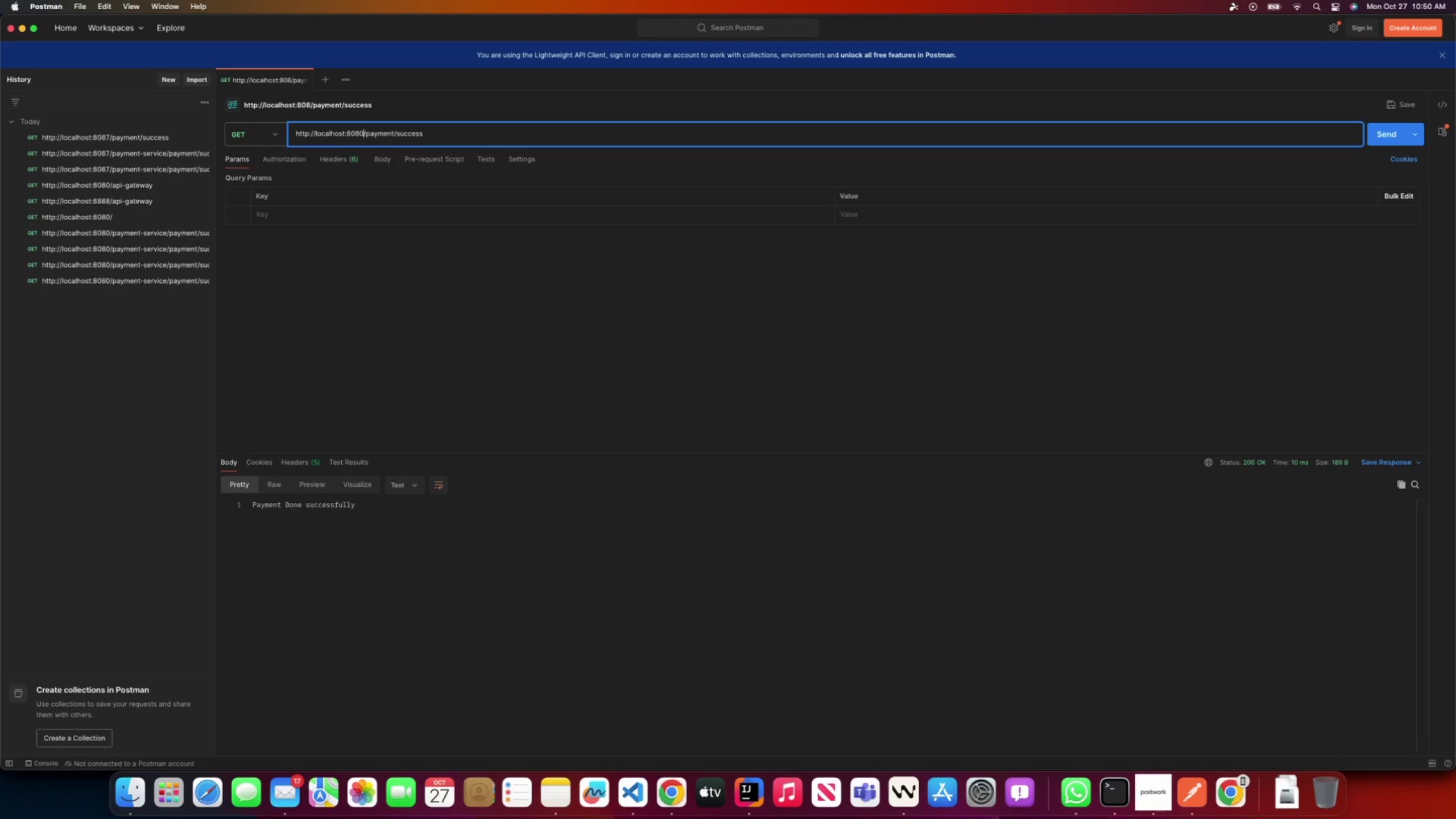 
key(Numpad0)
 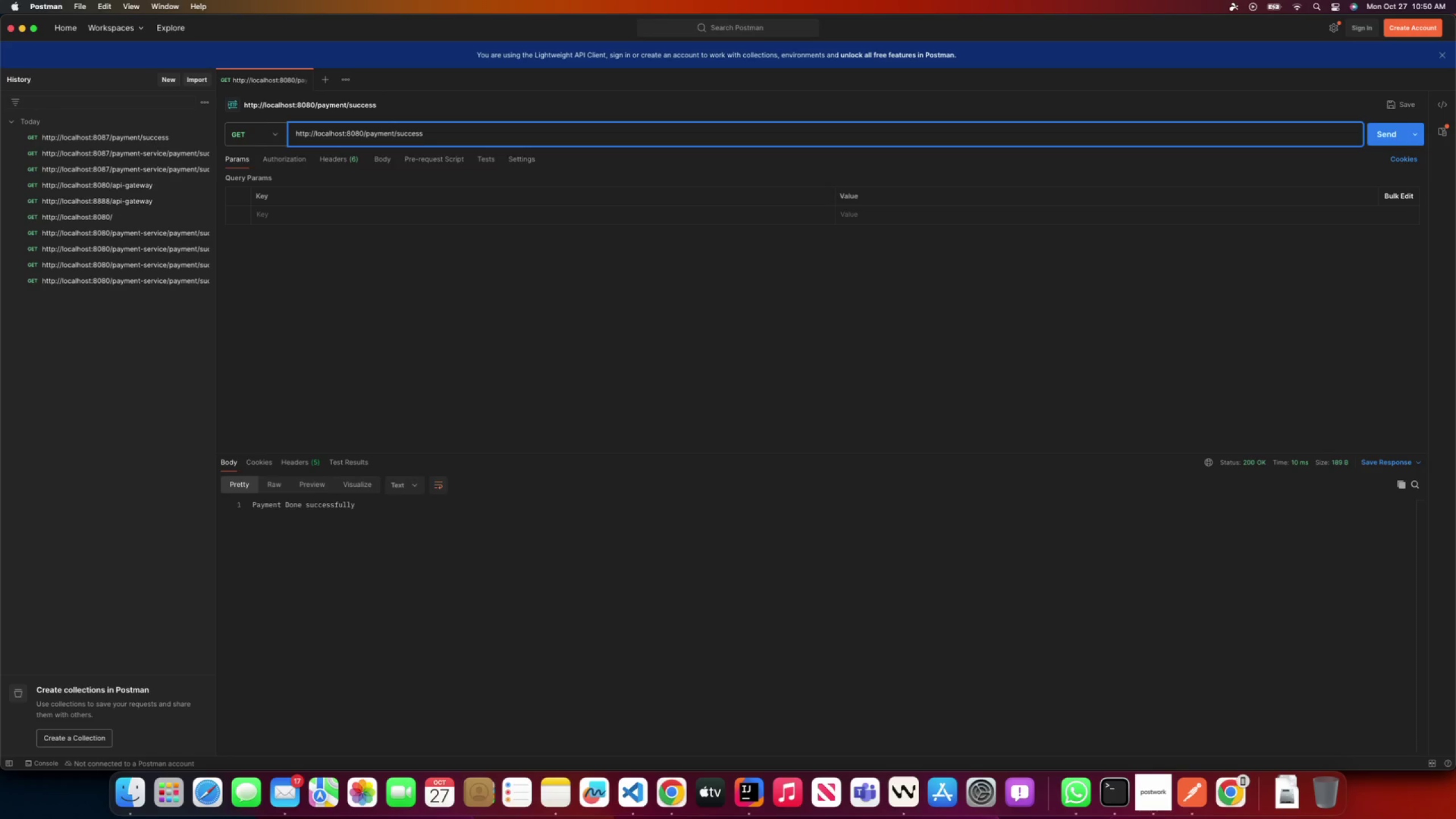 
key(NumpadEnter)
 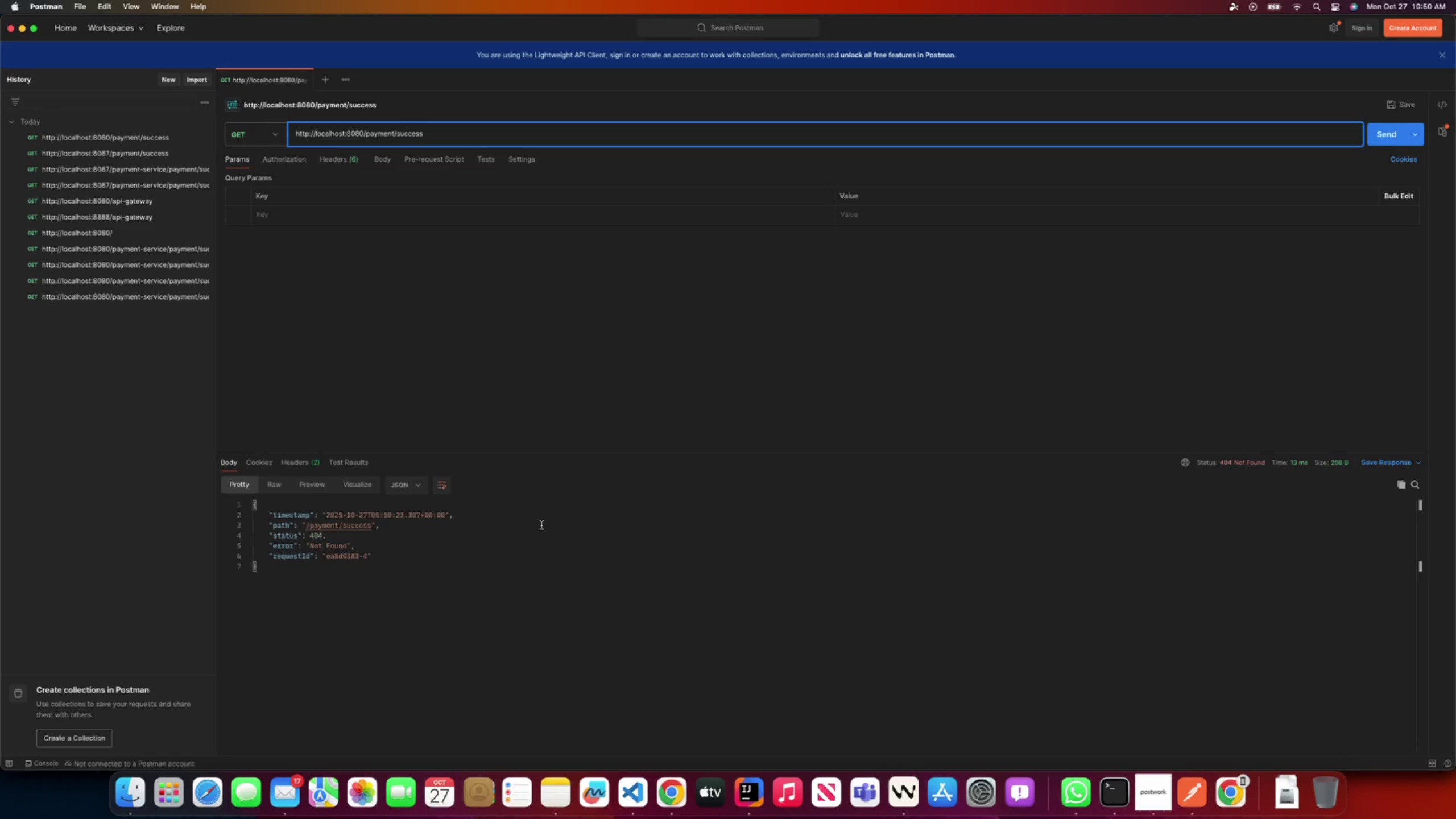 
wait(19.76)
 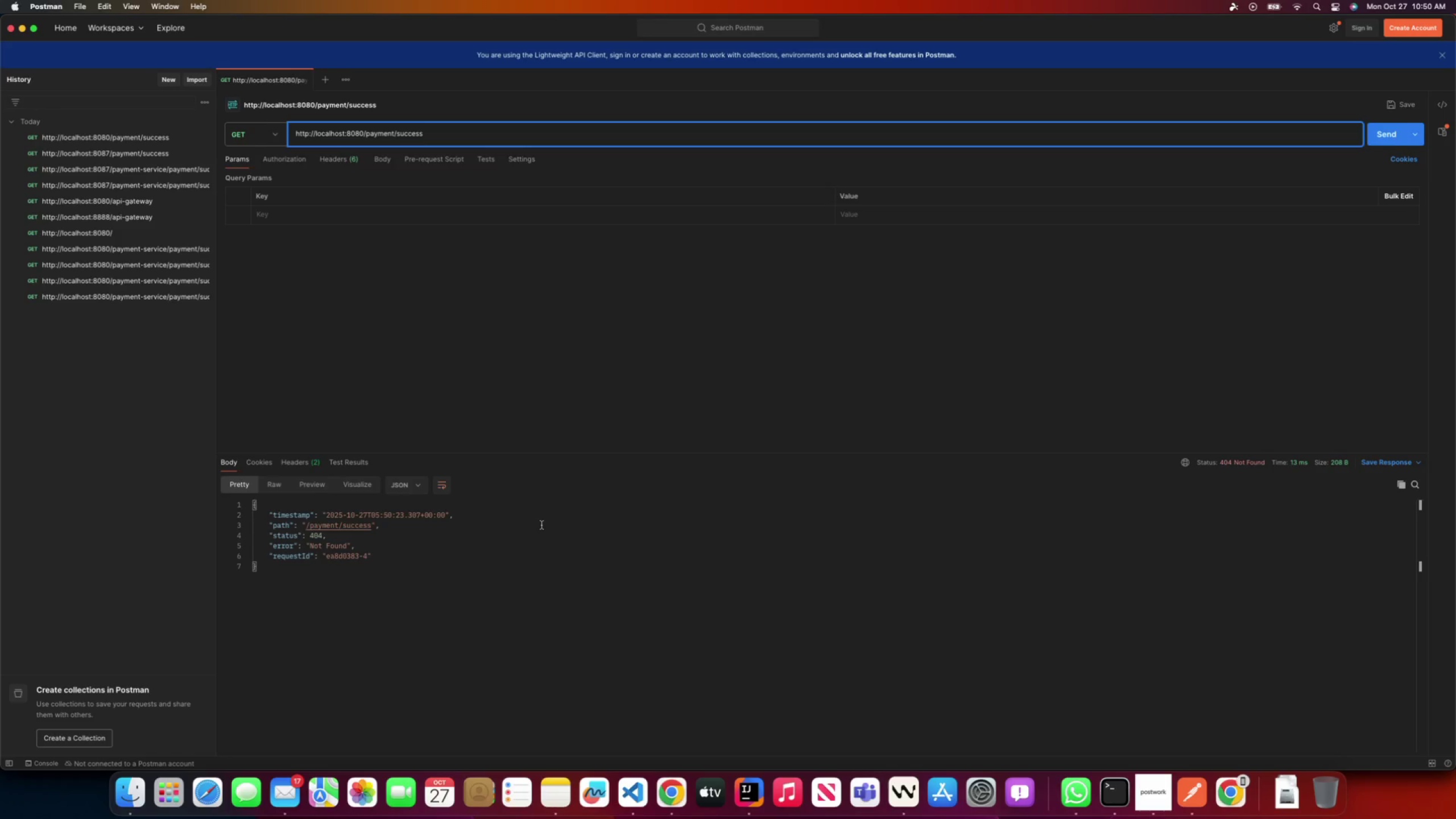 
left_click([71, 38])
 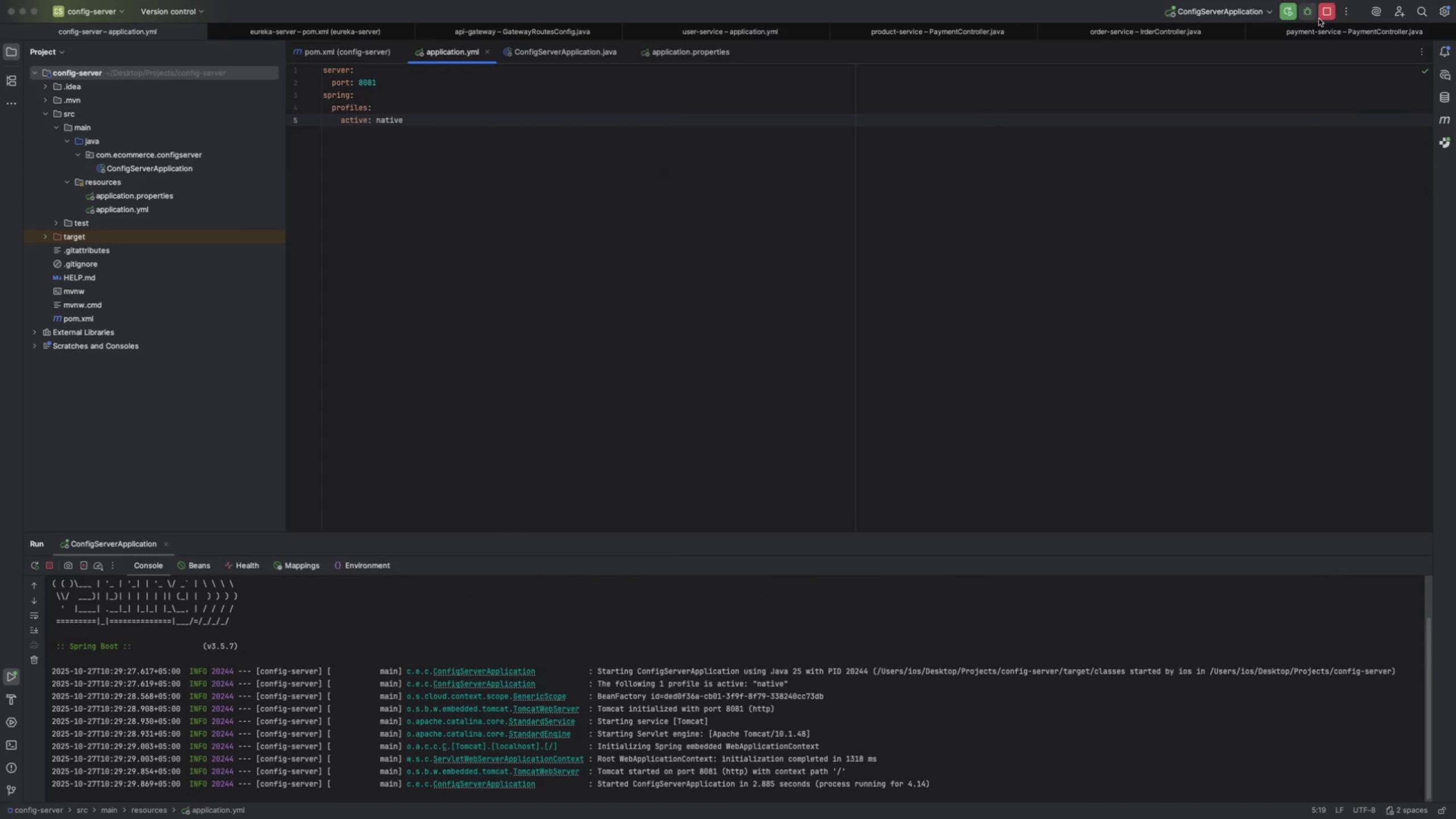 
left_click([1323, 15])
 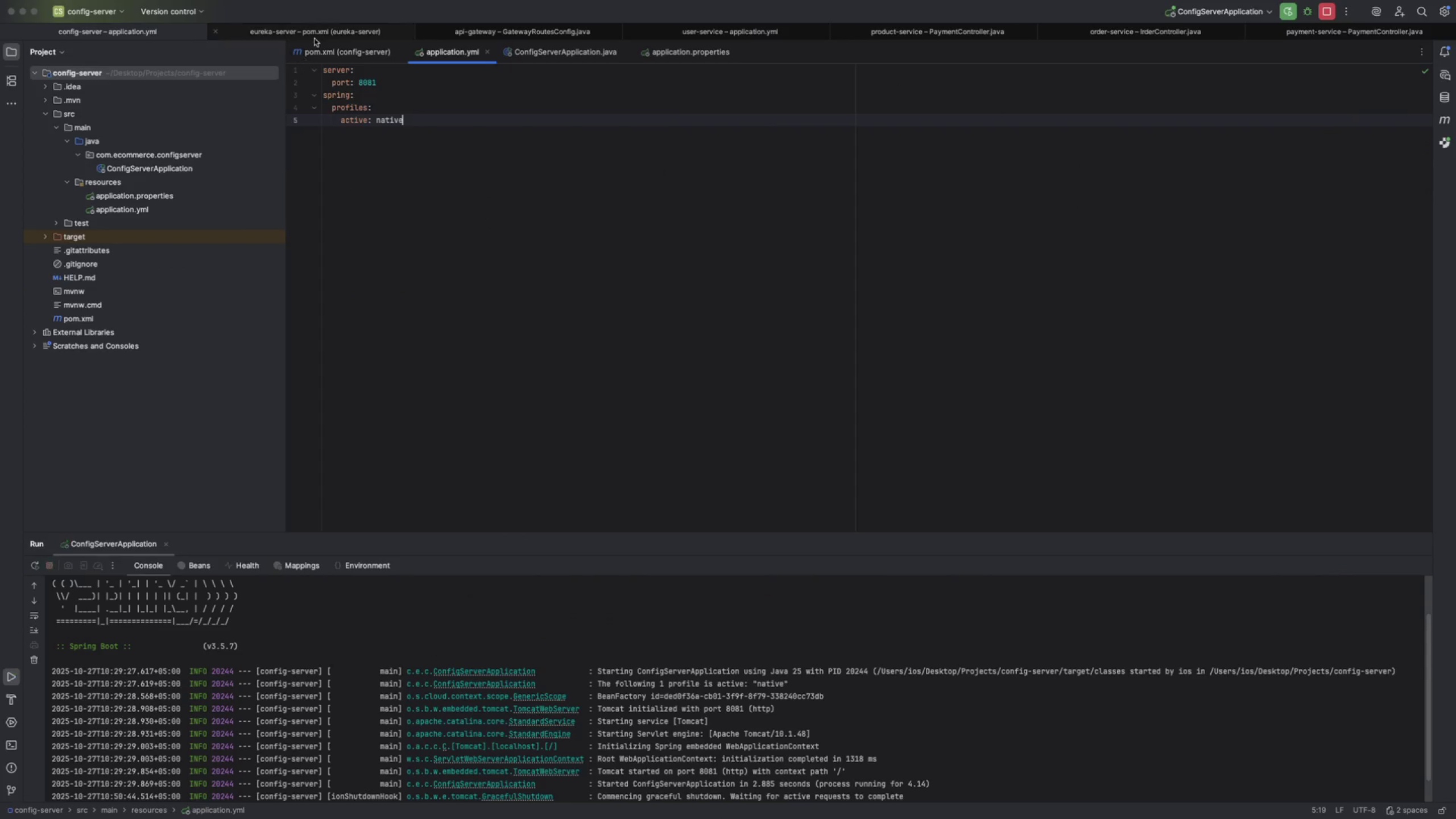 
left_click([322, 29])
 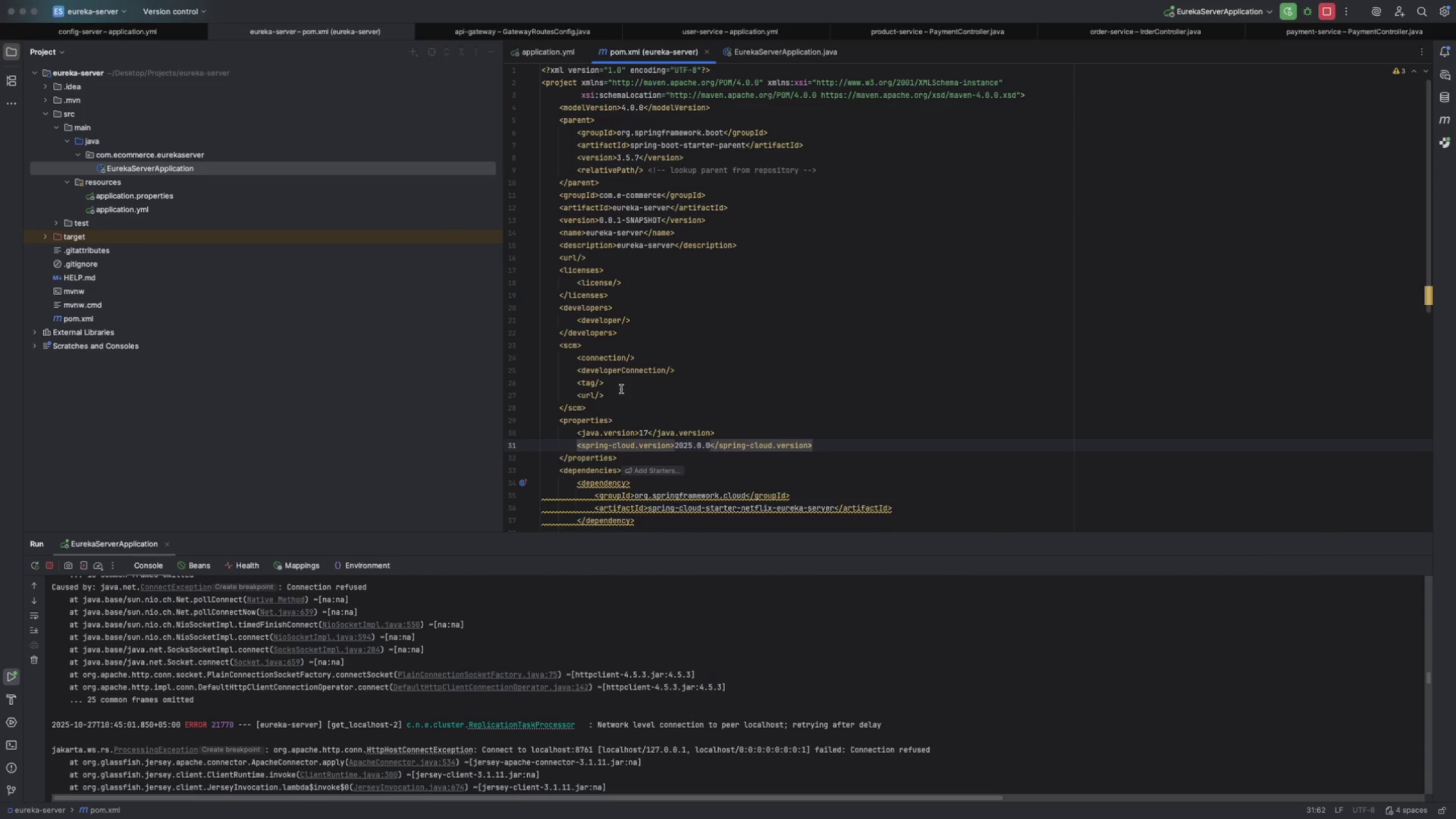 
scroll: coordinate [622, 388], scroll_direction: down, amount: 27.0
 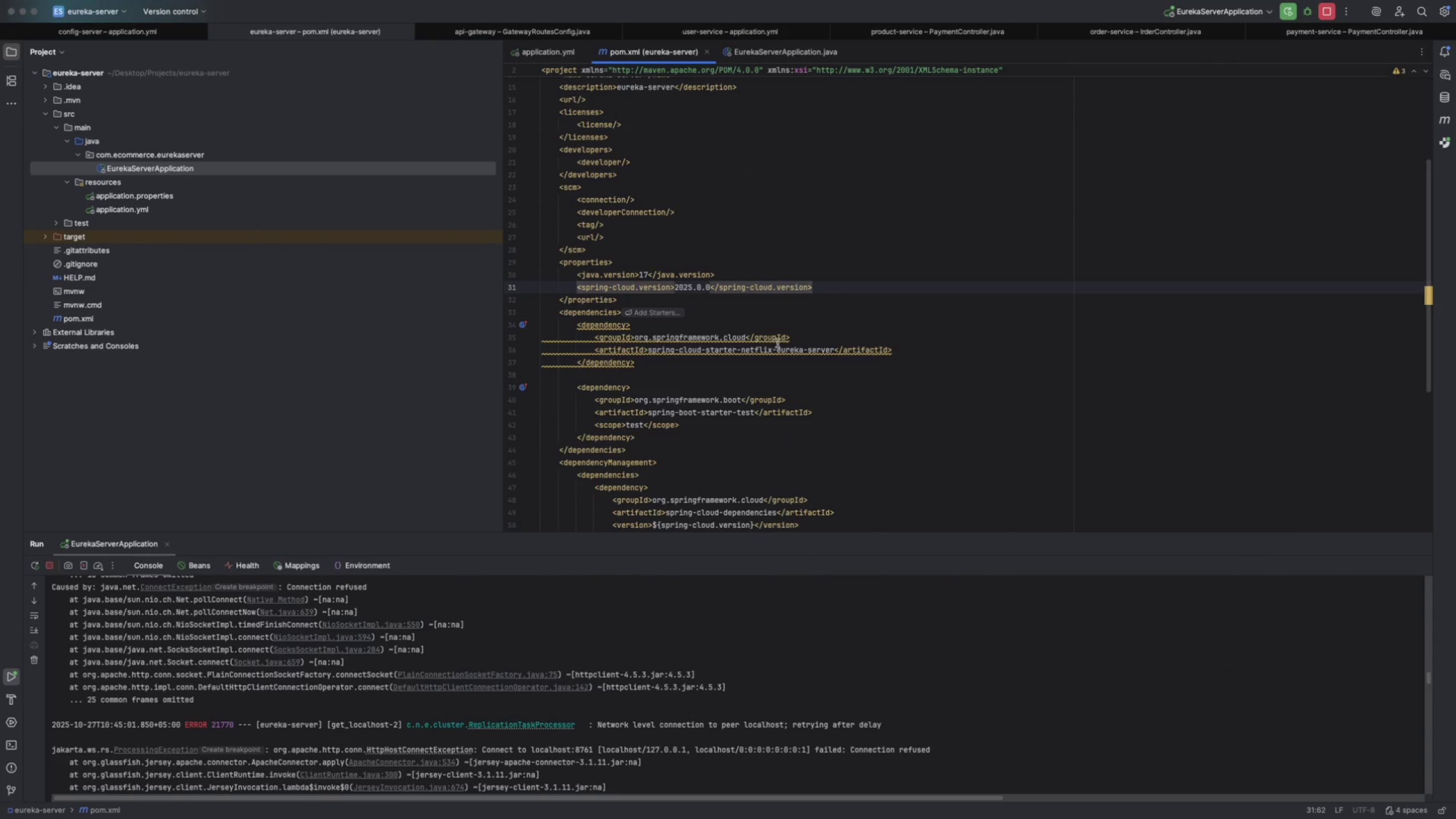 
mouse_move([771, 352])
 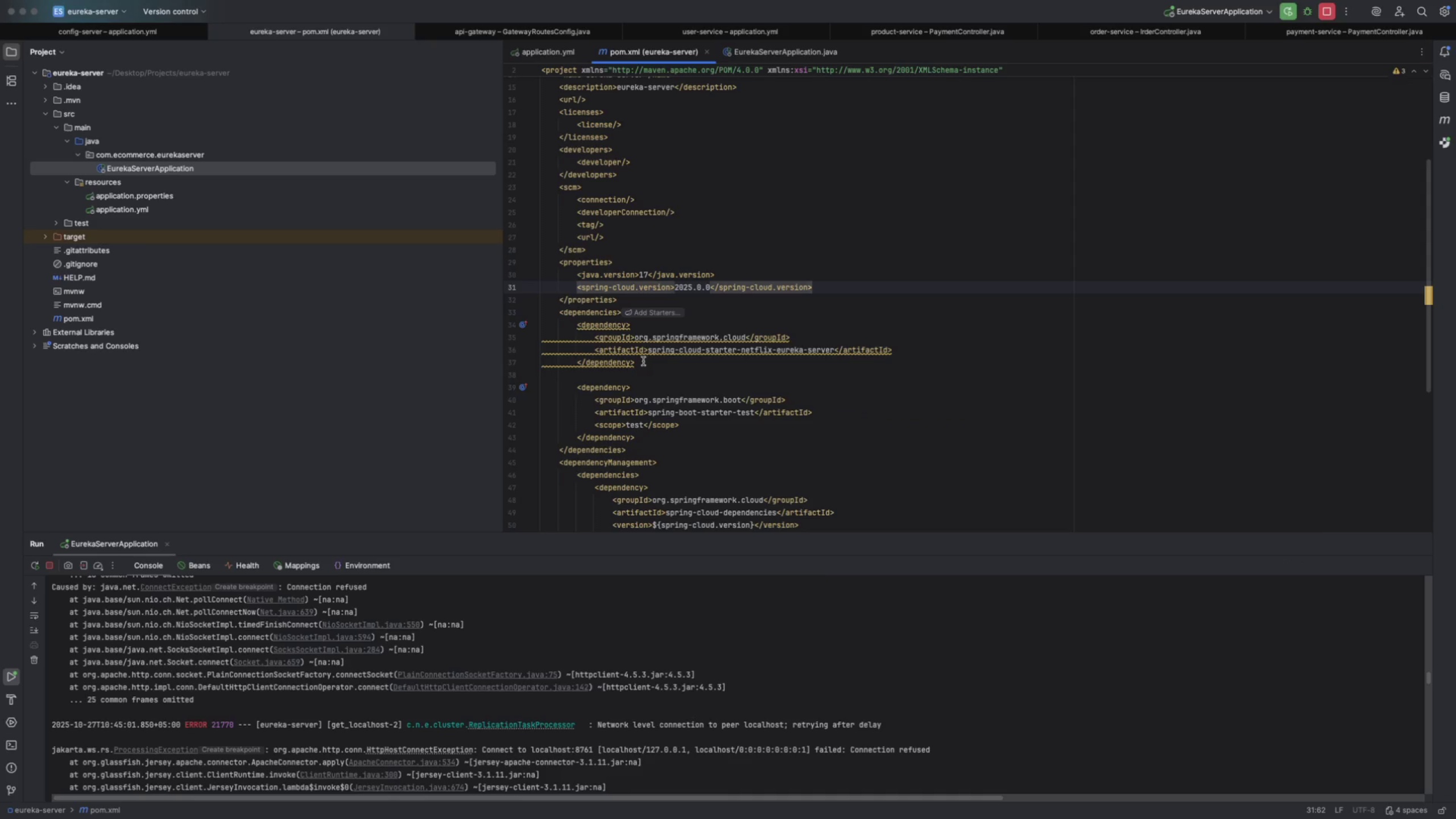 
scroll: coordinate [646, 361], scroll_direction: up, amount: 58.0
 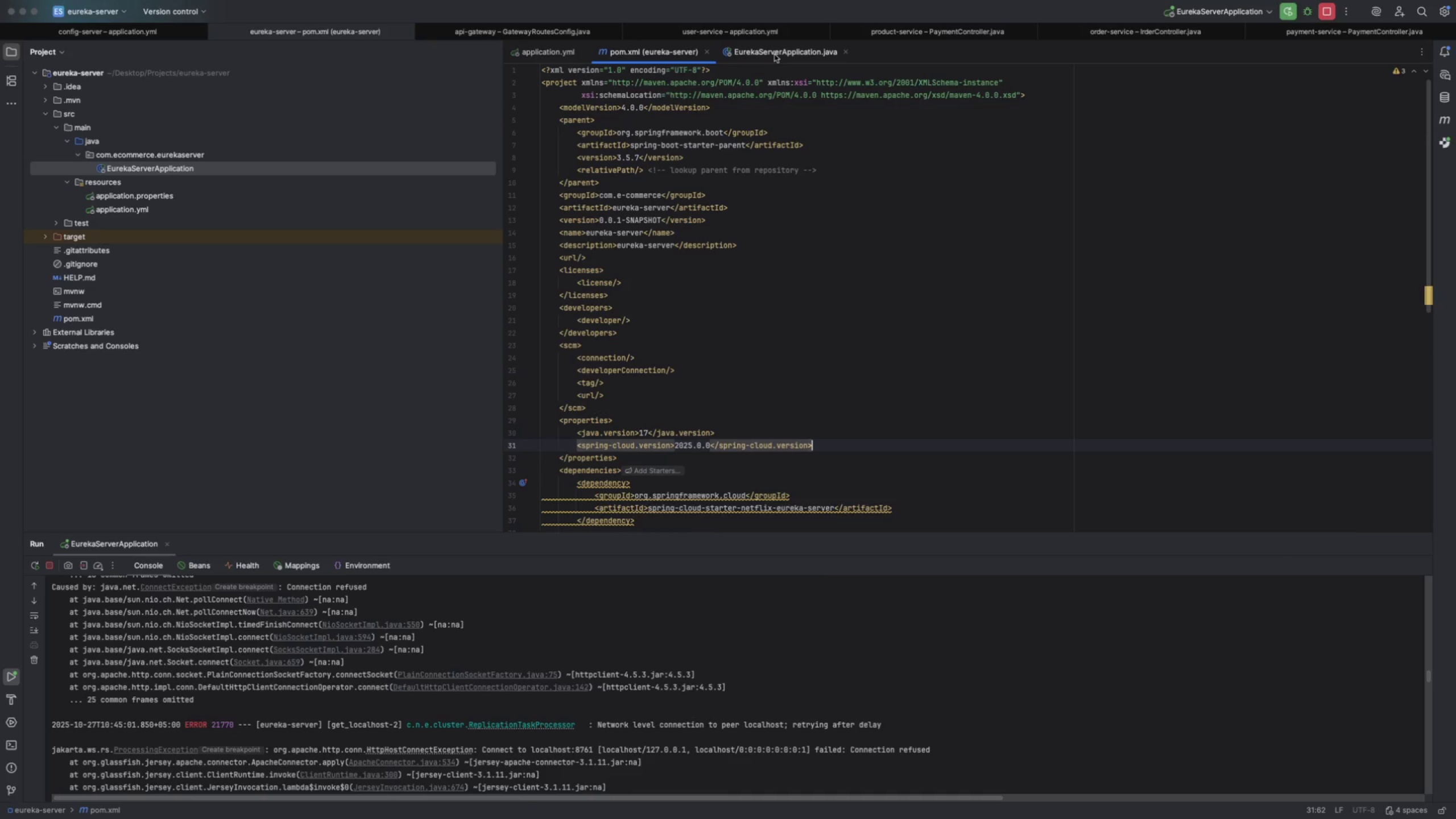 
left_click([775, 54])
 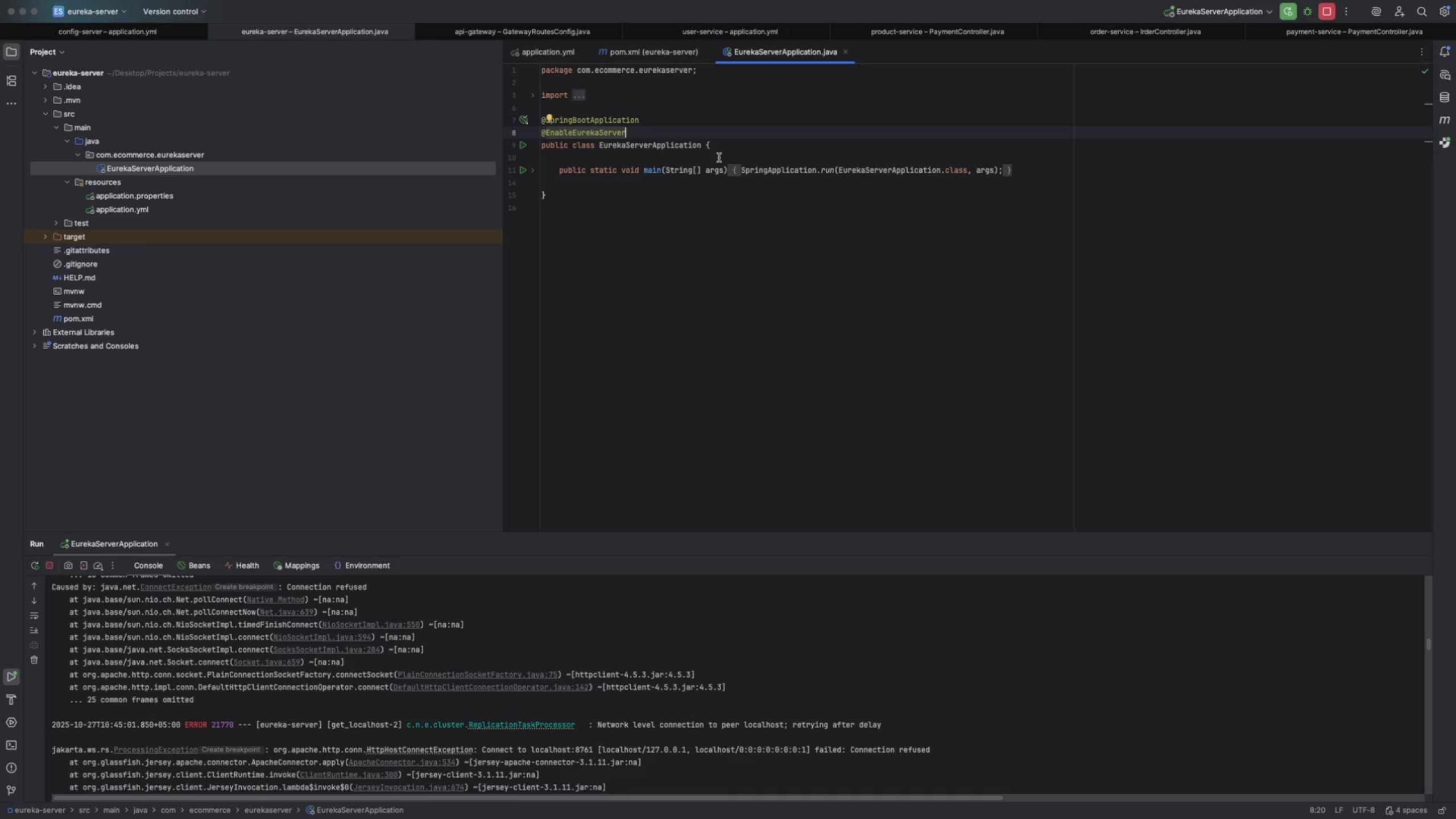 
wait(360.43)
 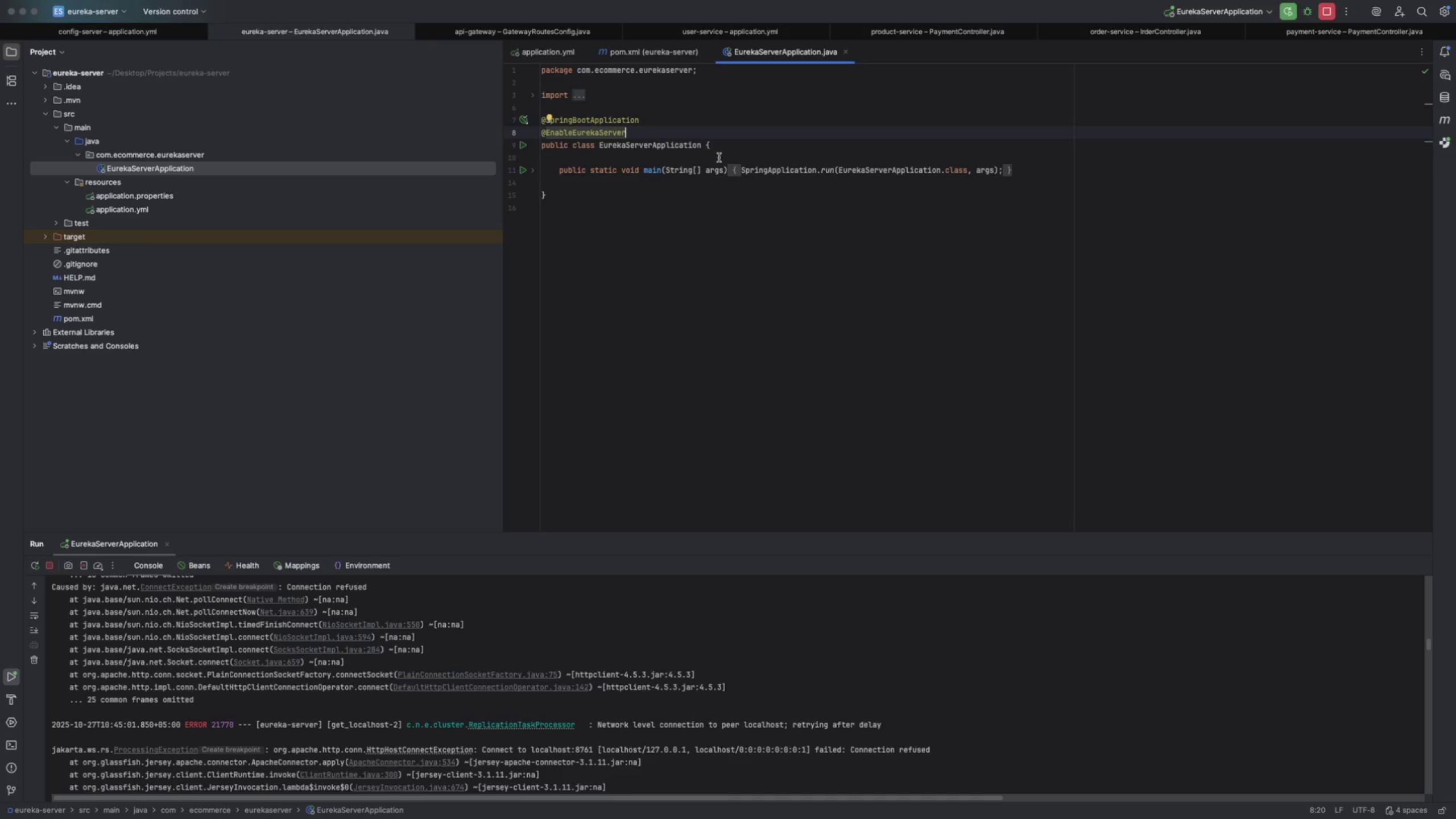 
left_click([641, 59])
 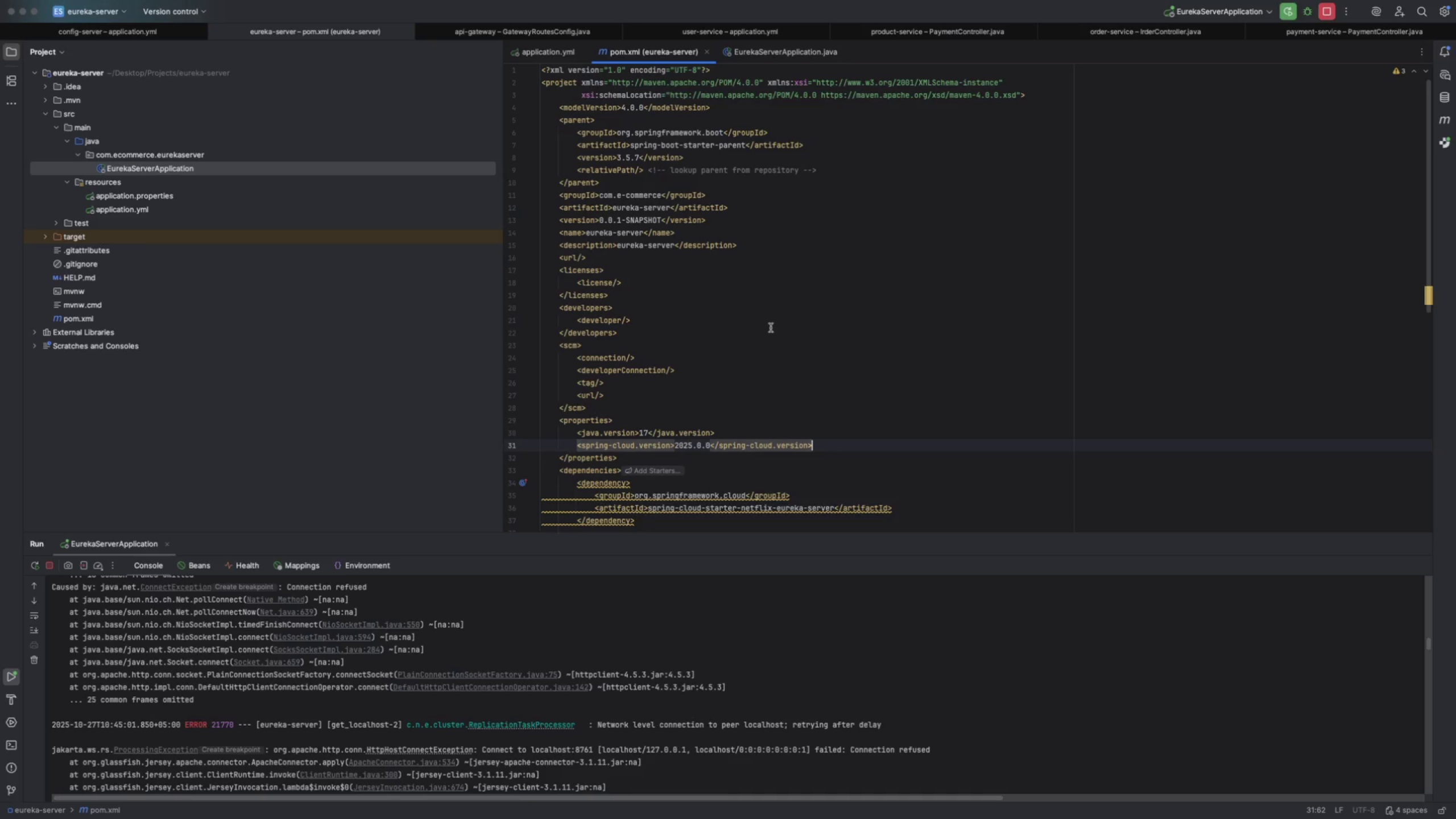 
scroll: coordinate [772, 326], scroll_direction: down, amount: 21.0
 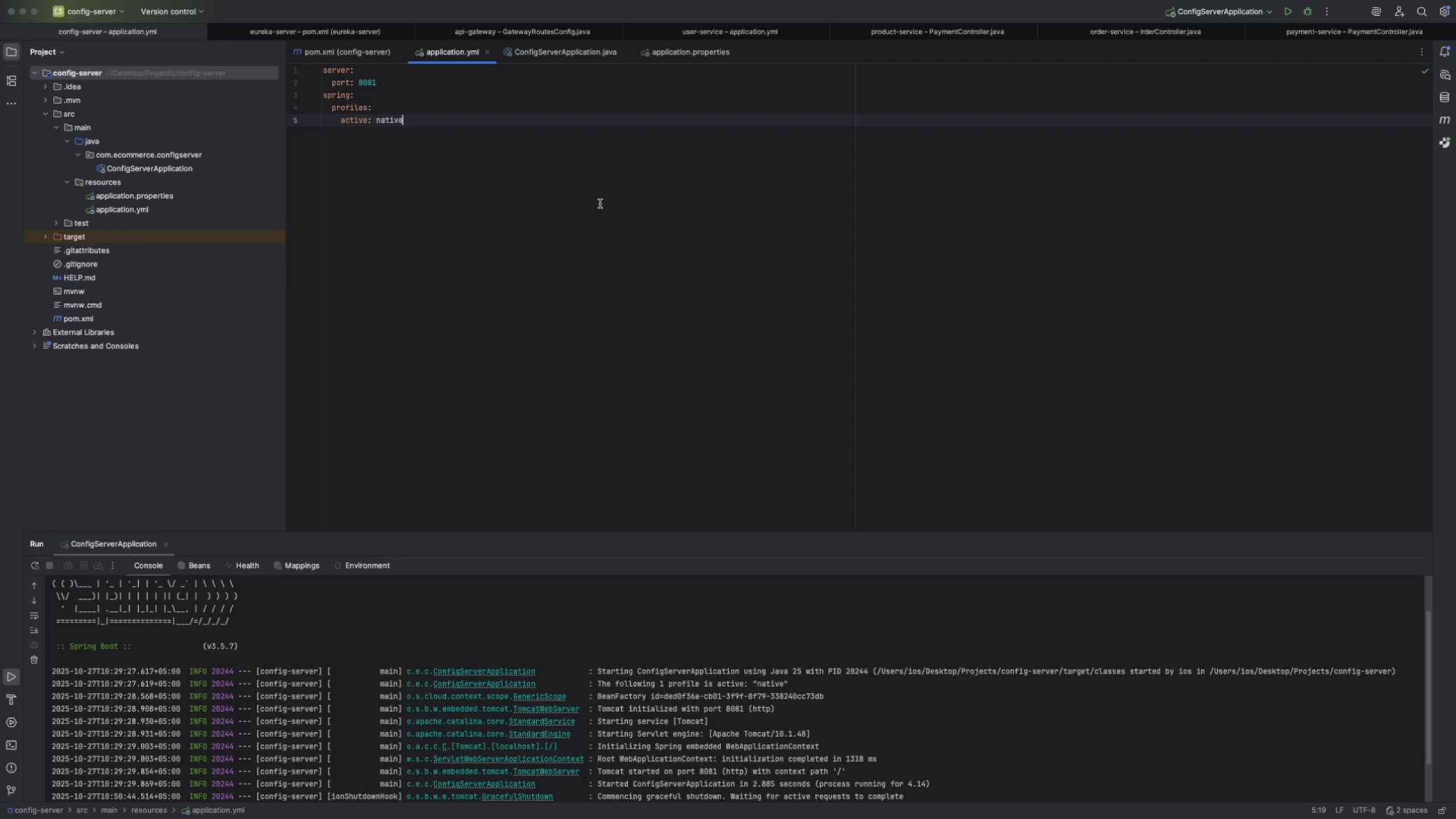 
wait(40.24)
 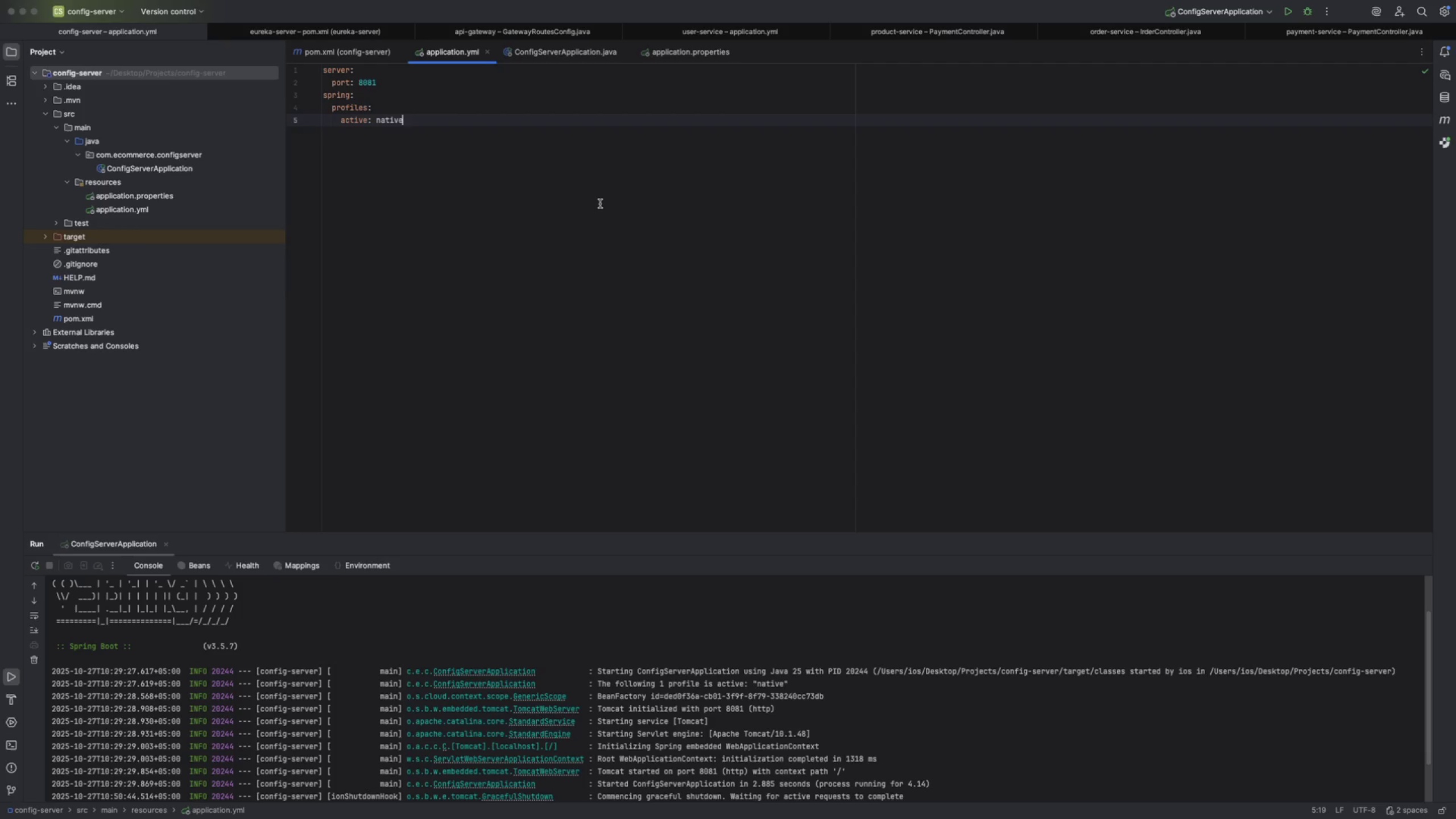 
left_click([350, 47])
 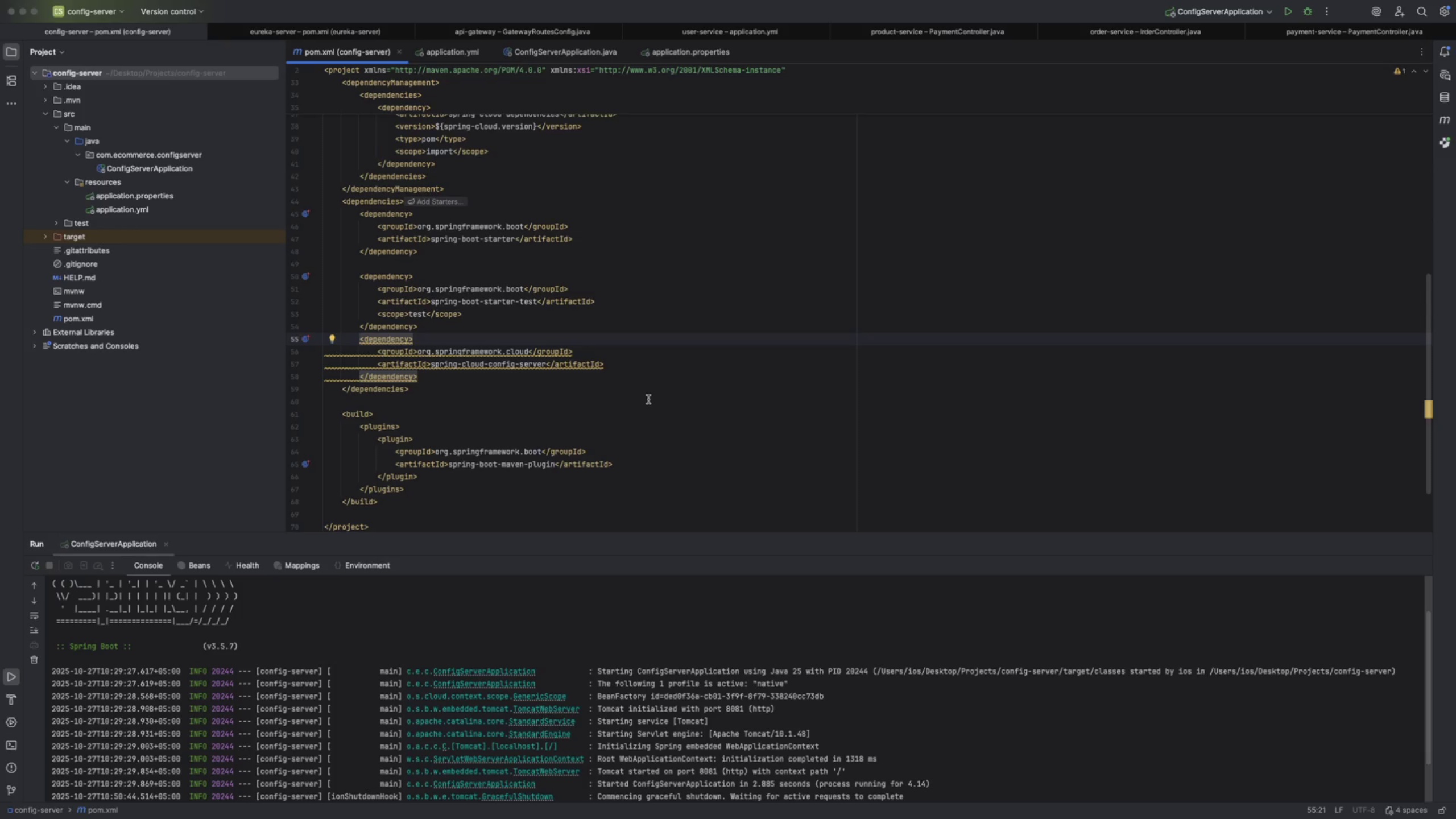 
mouse_move([459, 355])
 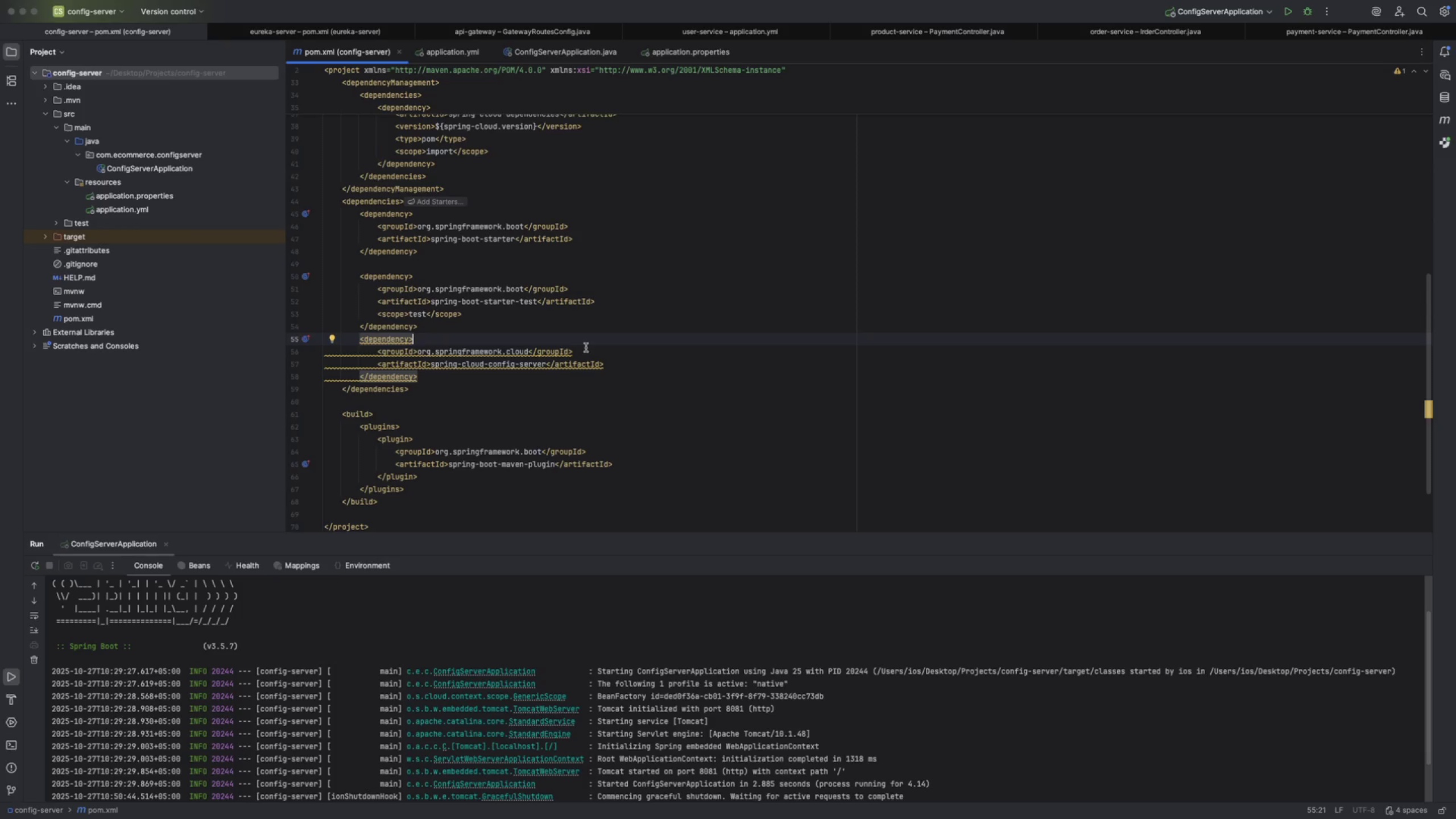 
wait(20.64)
 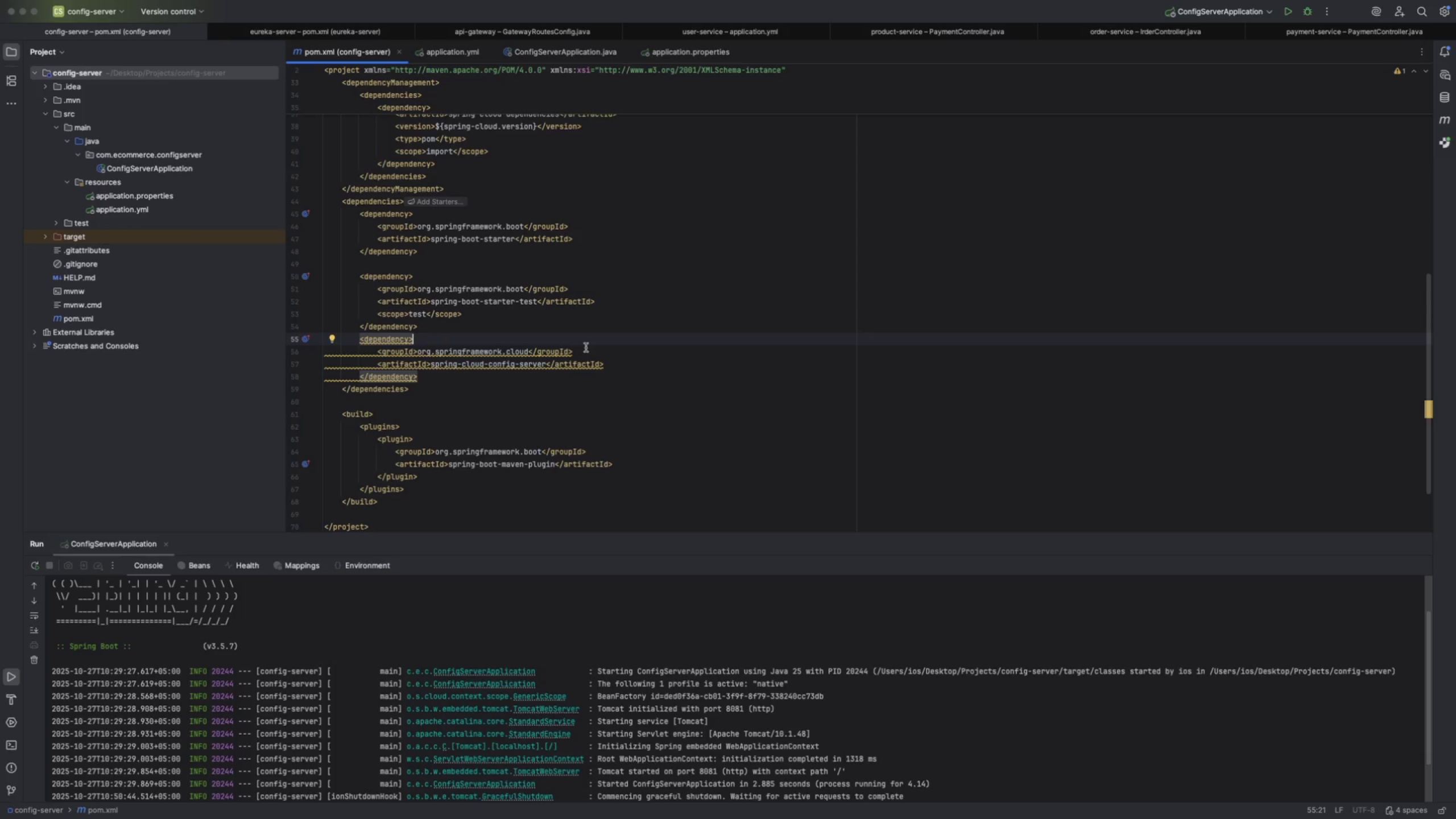 
left_click([462, 59])
 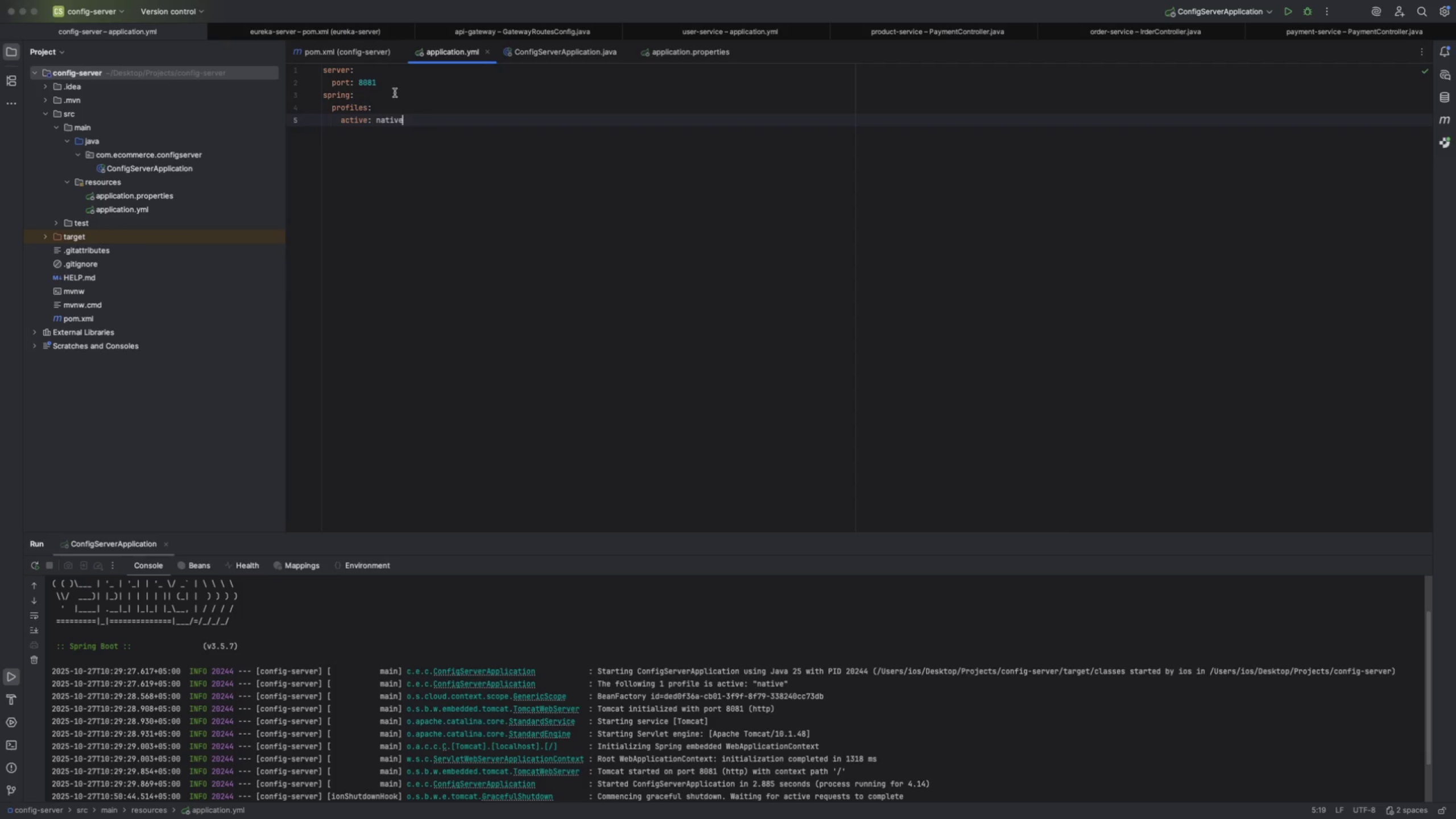 
wait(49.97)
 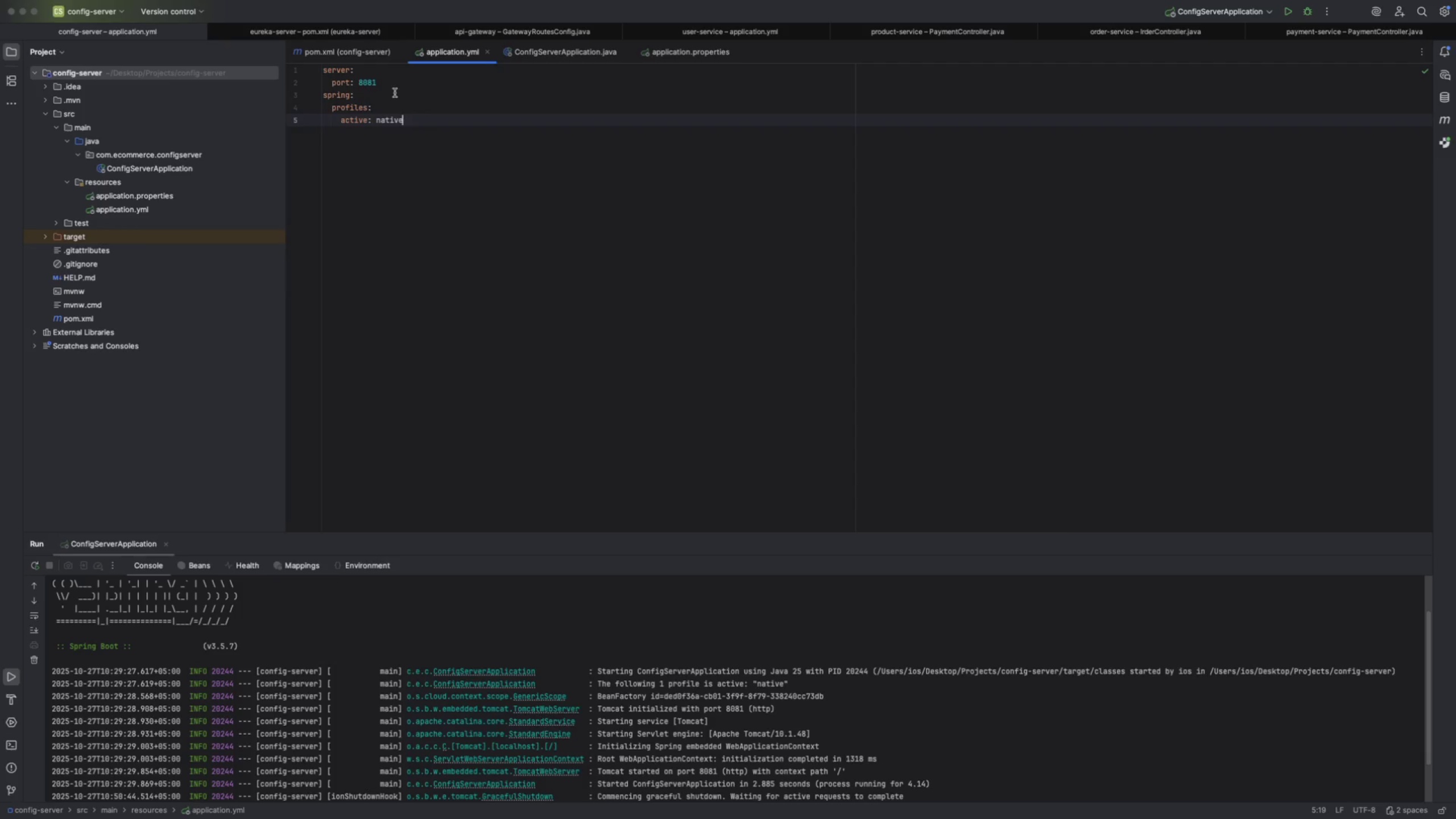 
left_click([316, 37])
 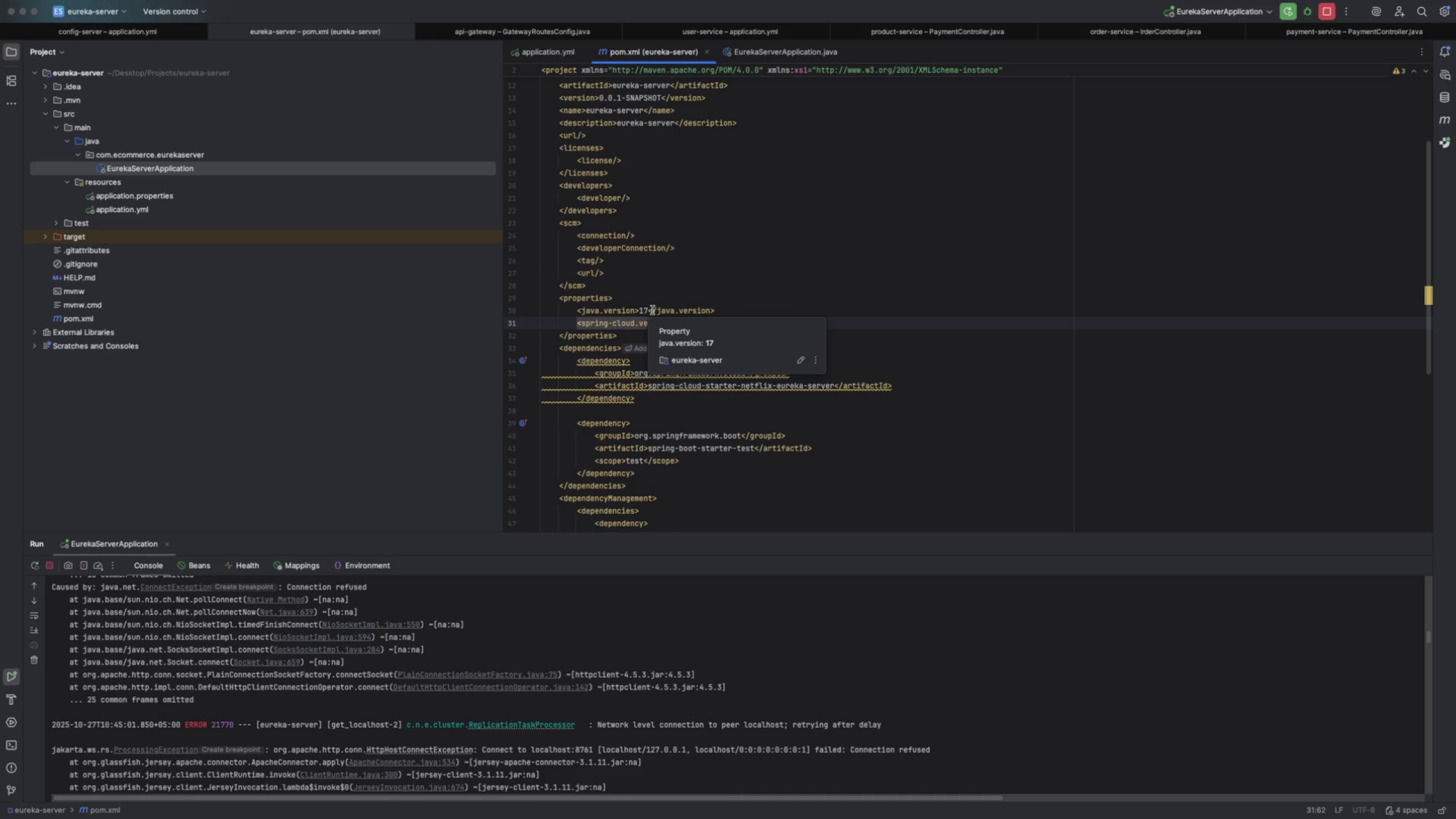 
wait(17.13)
 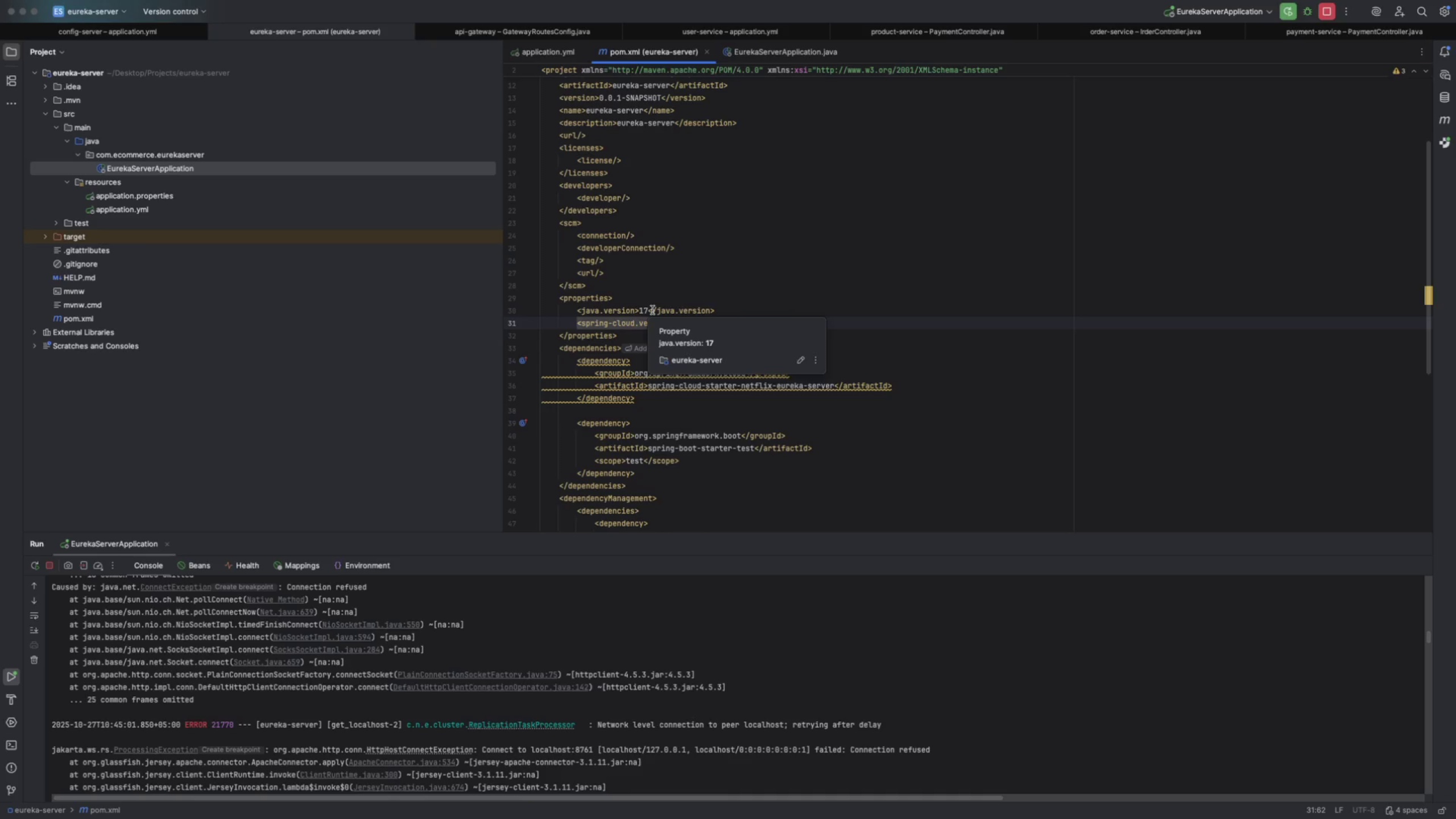 
scroll: coordinate [628, 284], scroll_direction: down, amount: 23.0
 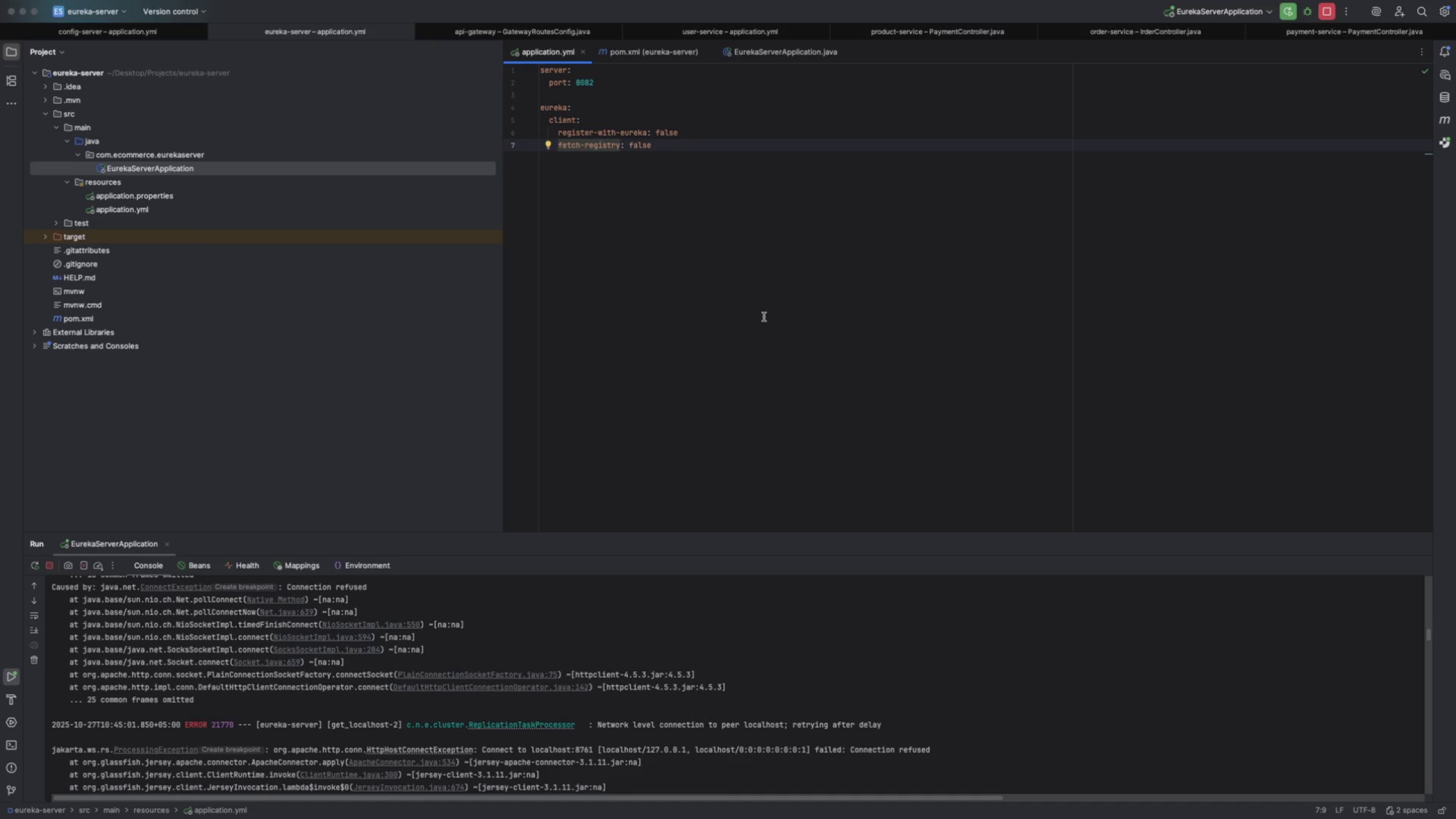 
wait(51.68)
 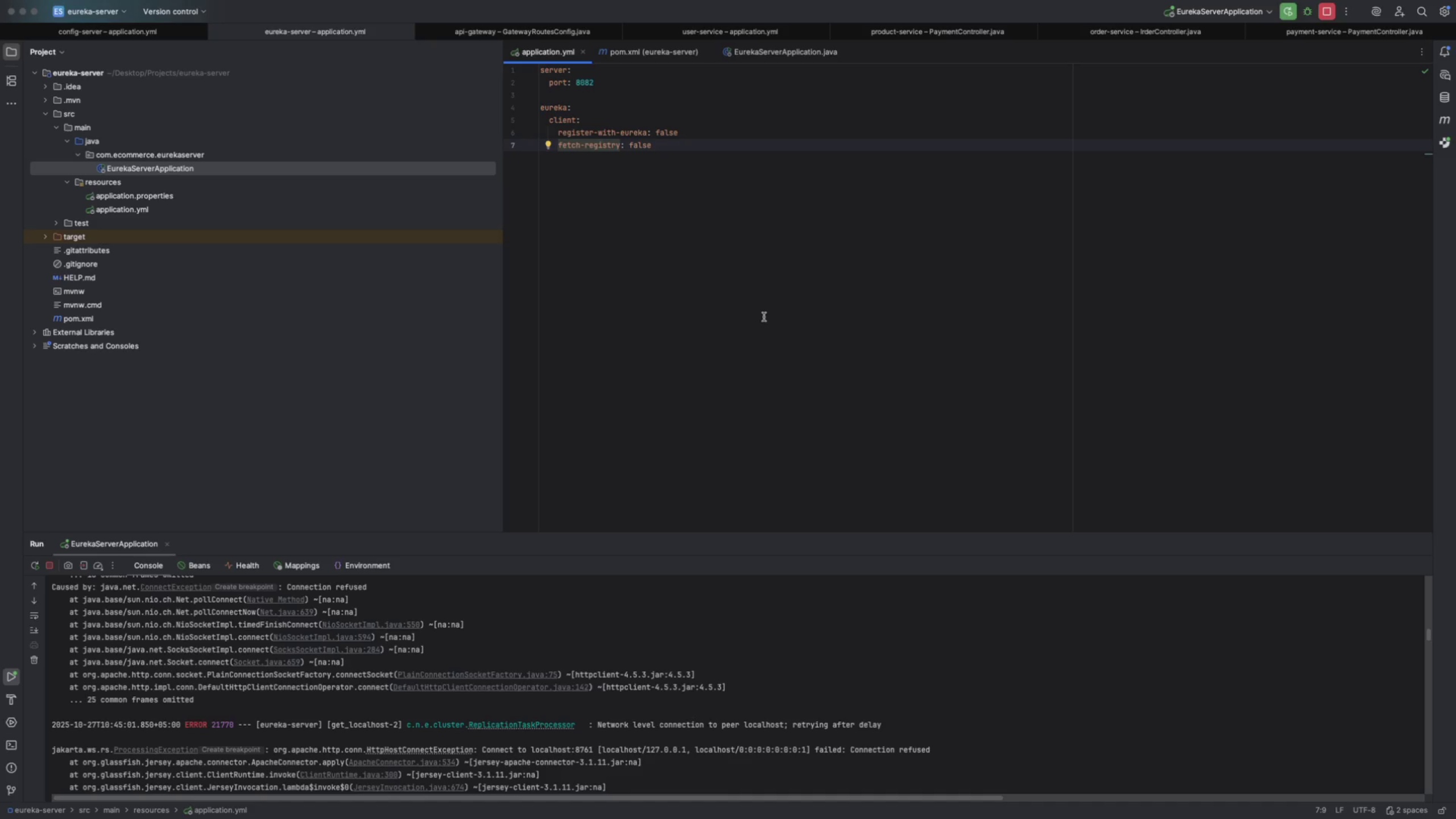 
key(Backspace)
 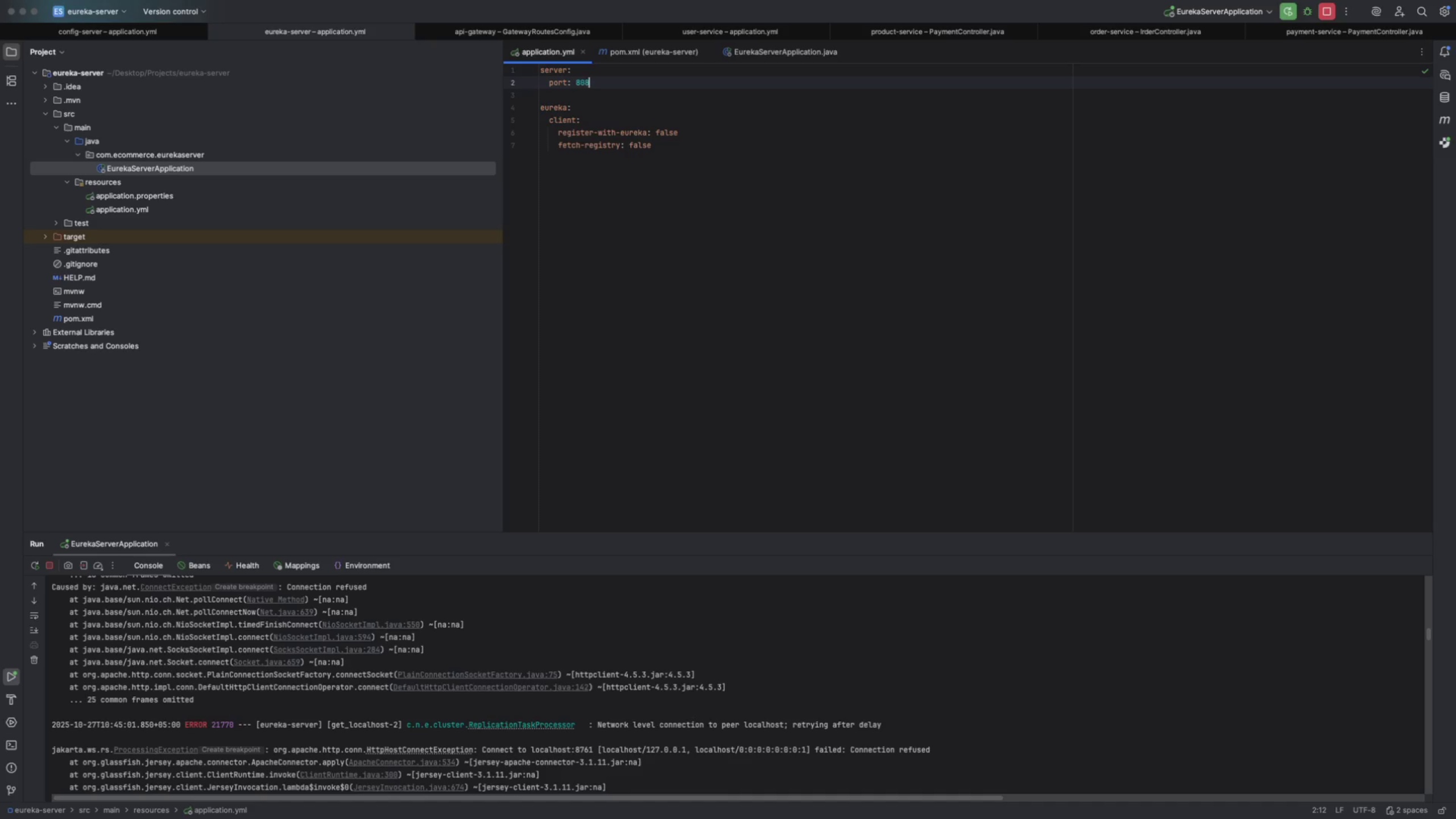 
key(Backspace)
 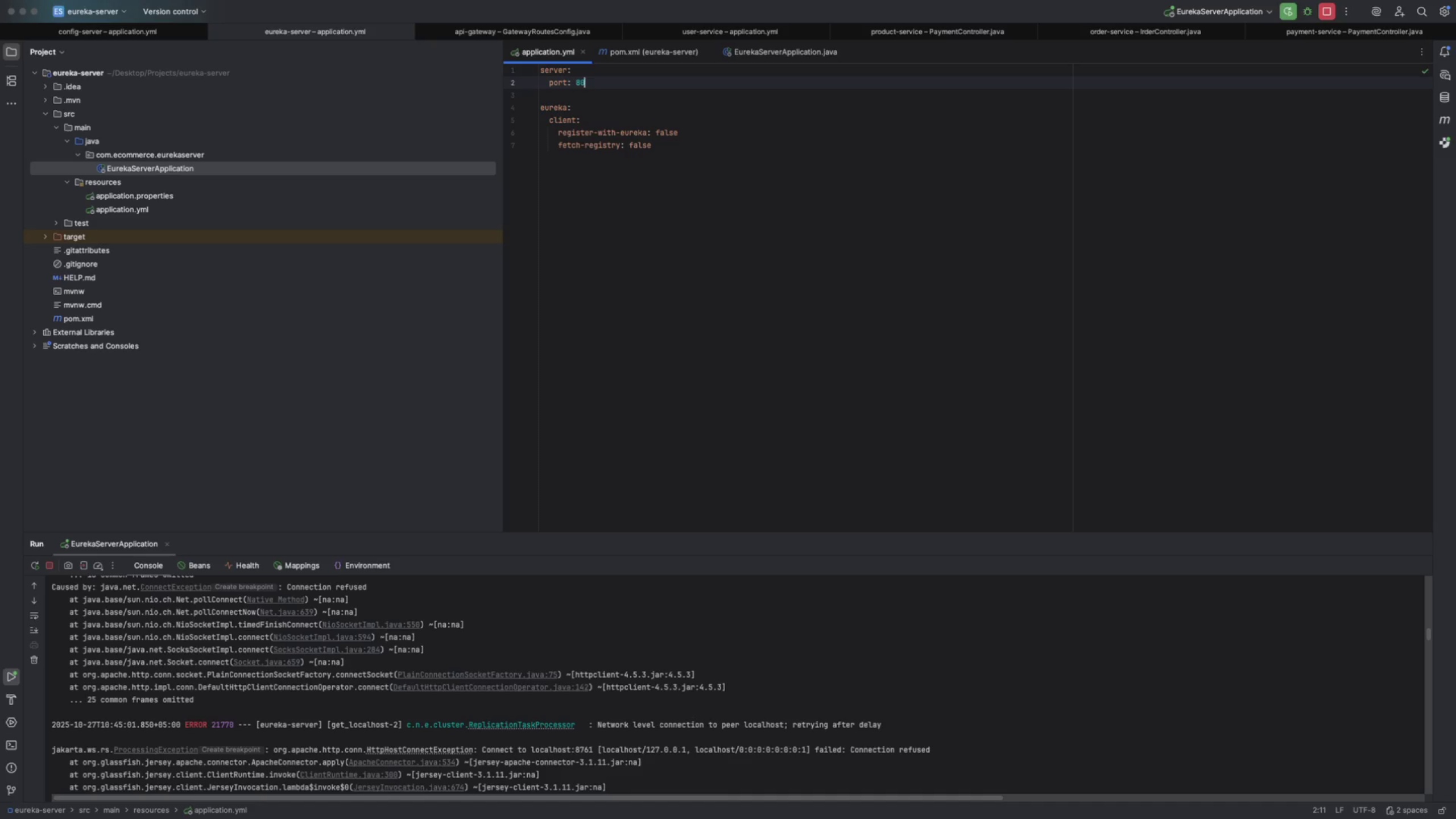 
key(Backspace)
 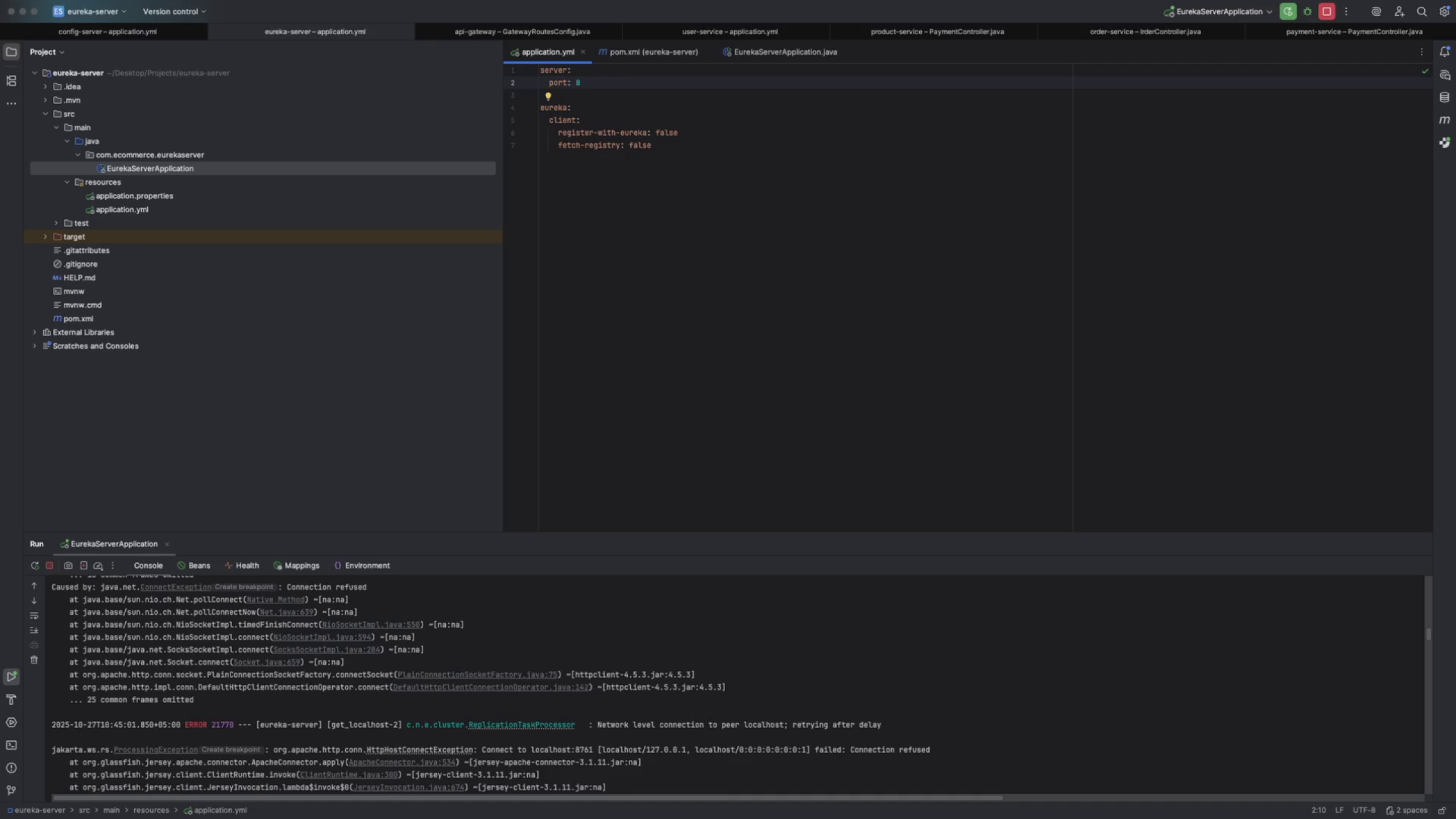 
key(Numpad7)
 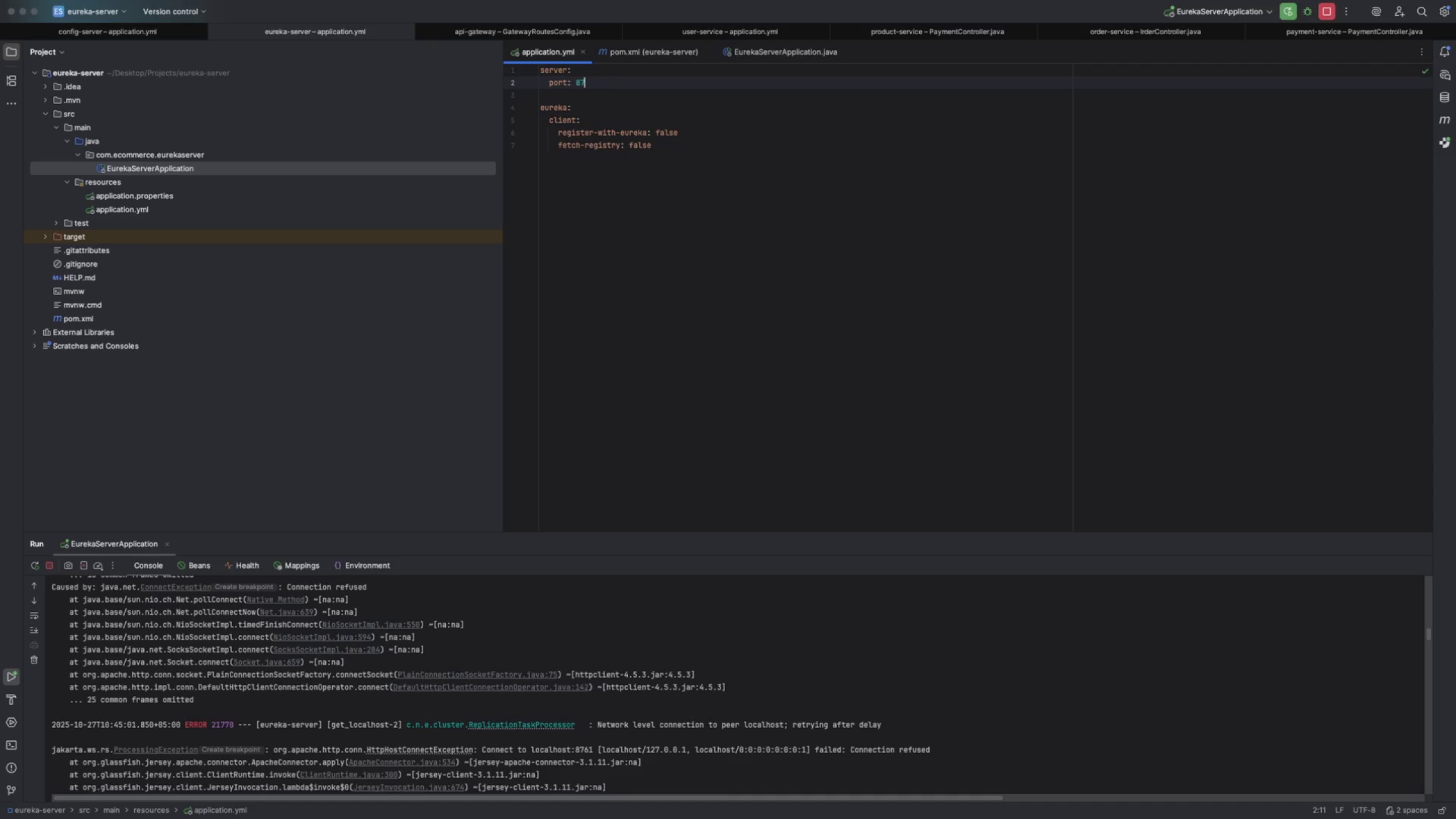 
key(Numpad6)
 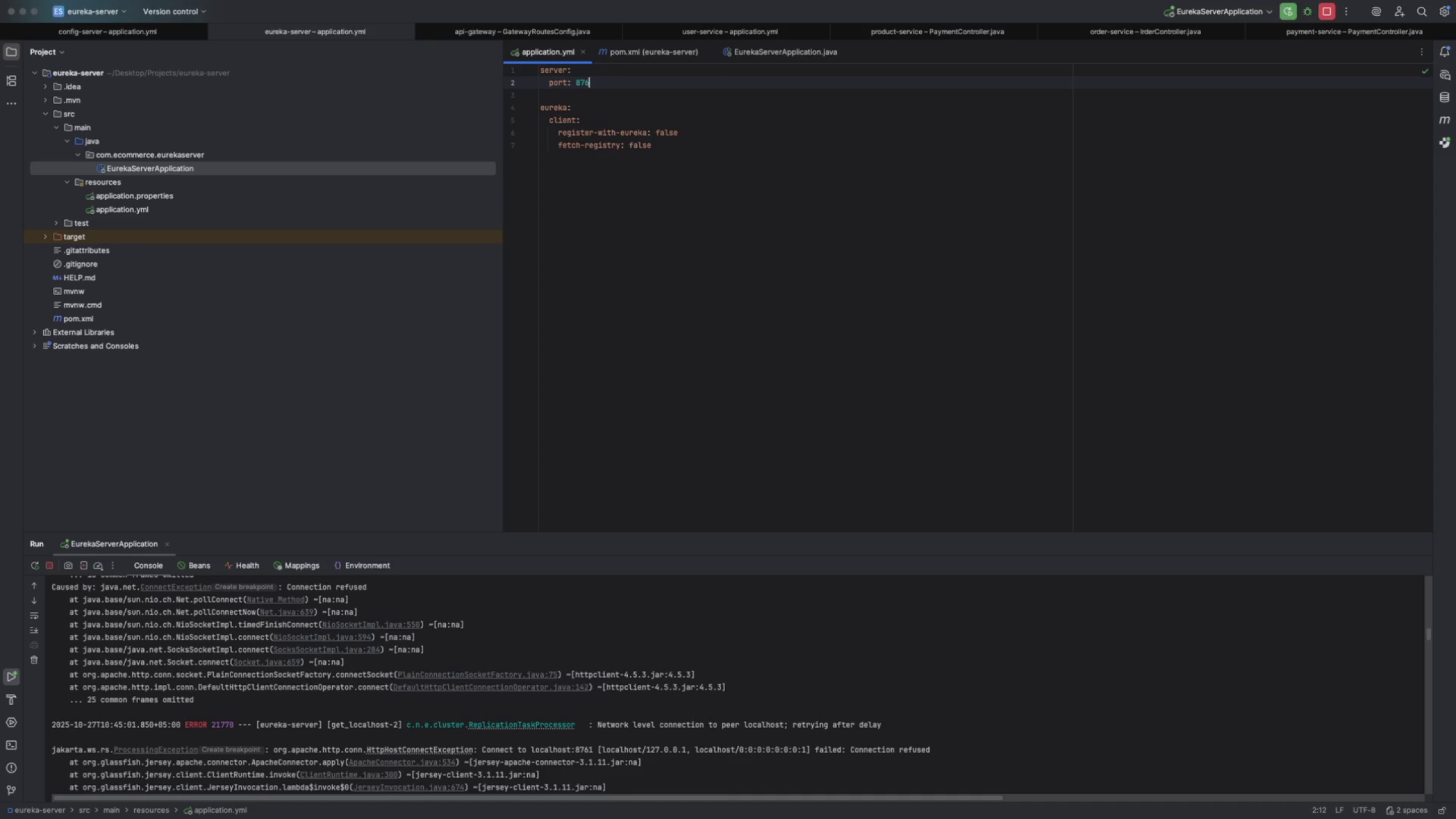 
key(Numpad1)
 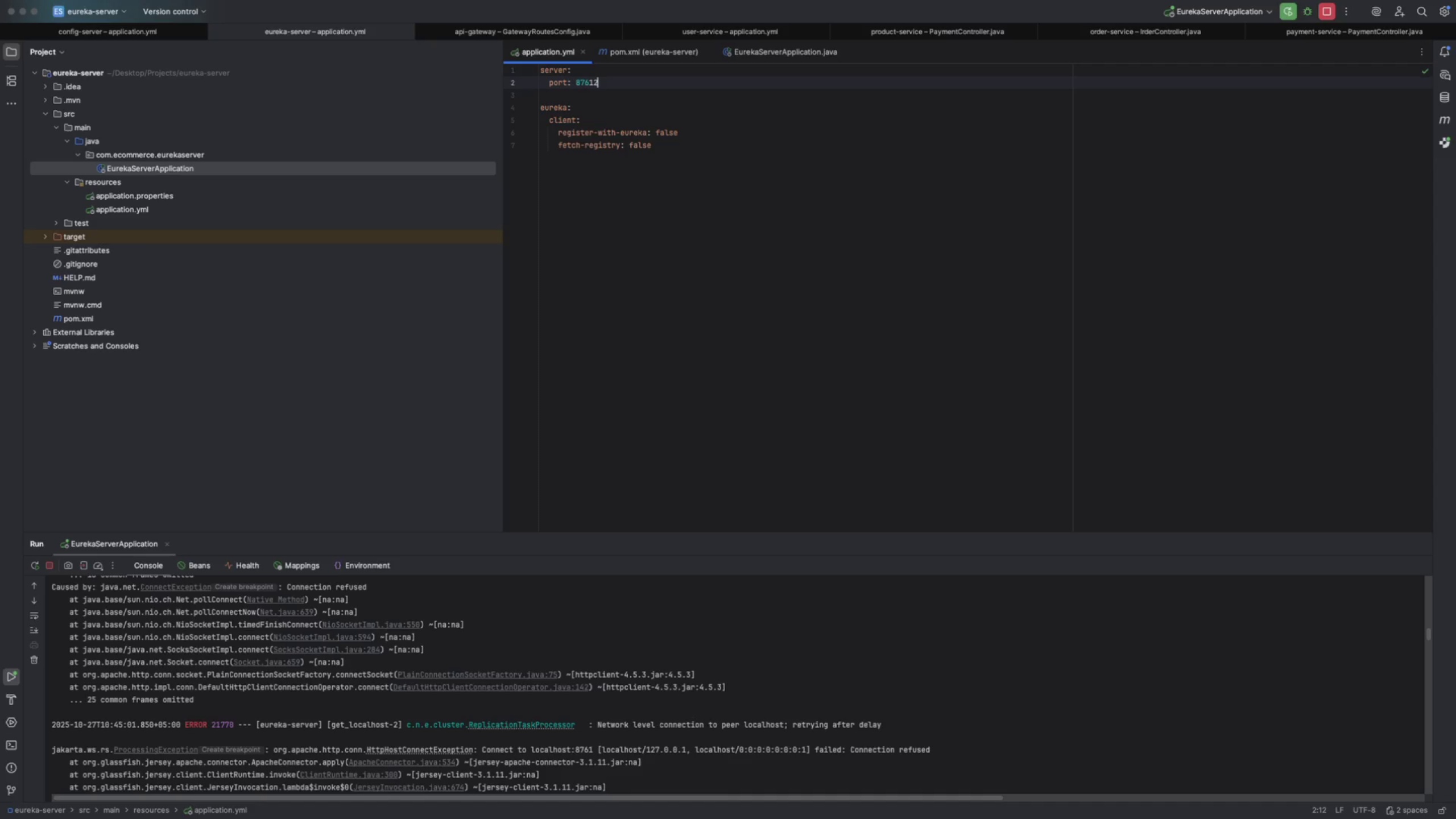 
key(Numpad2)
 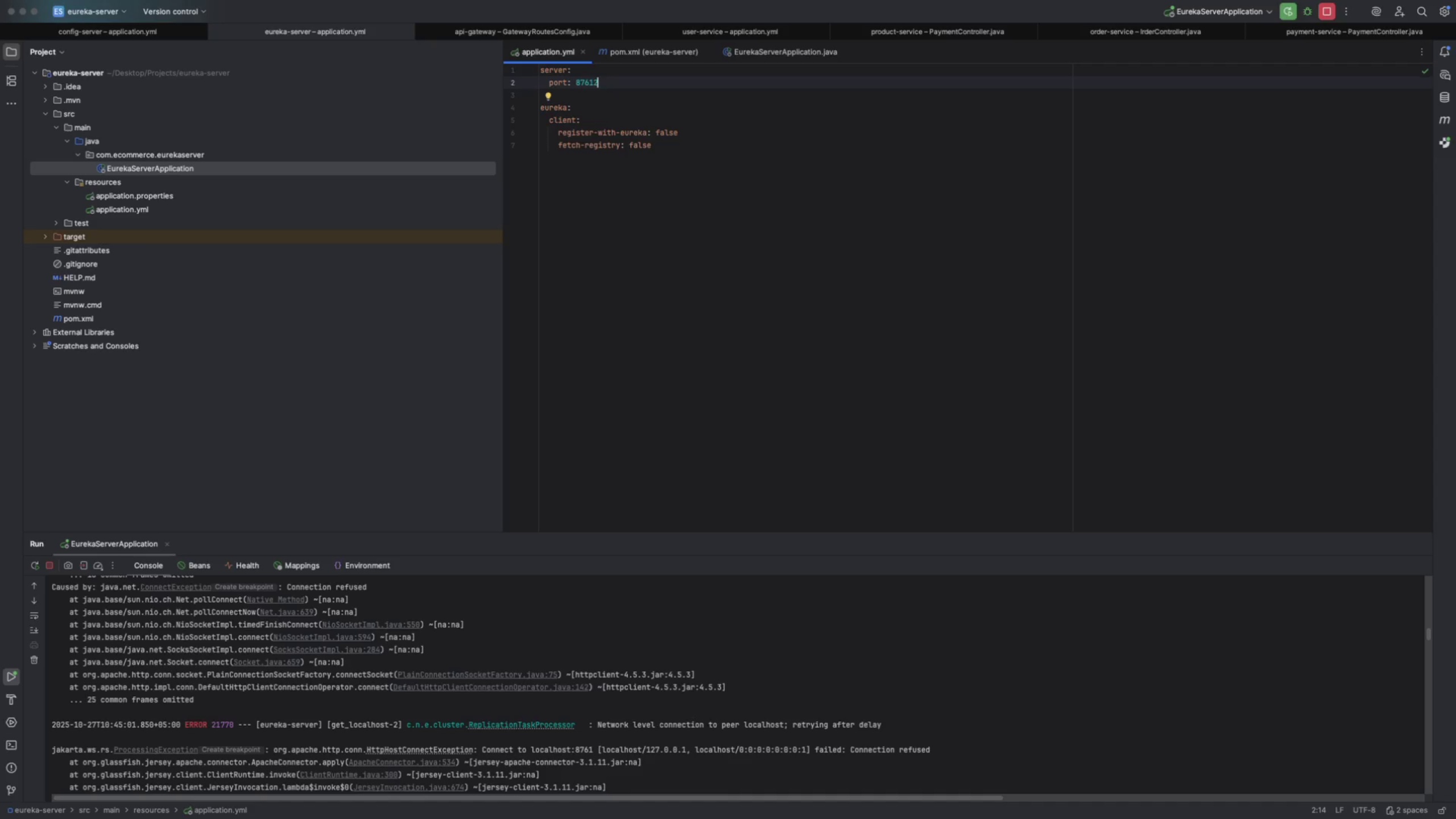 
key(Backspace)
 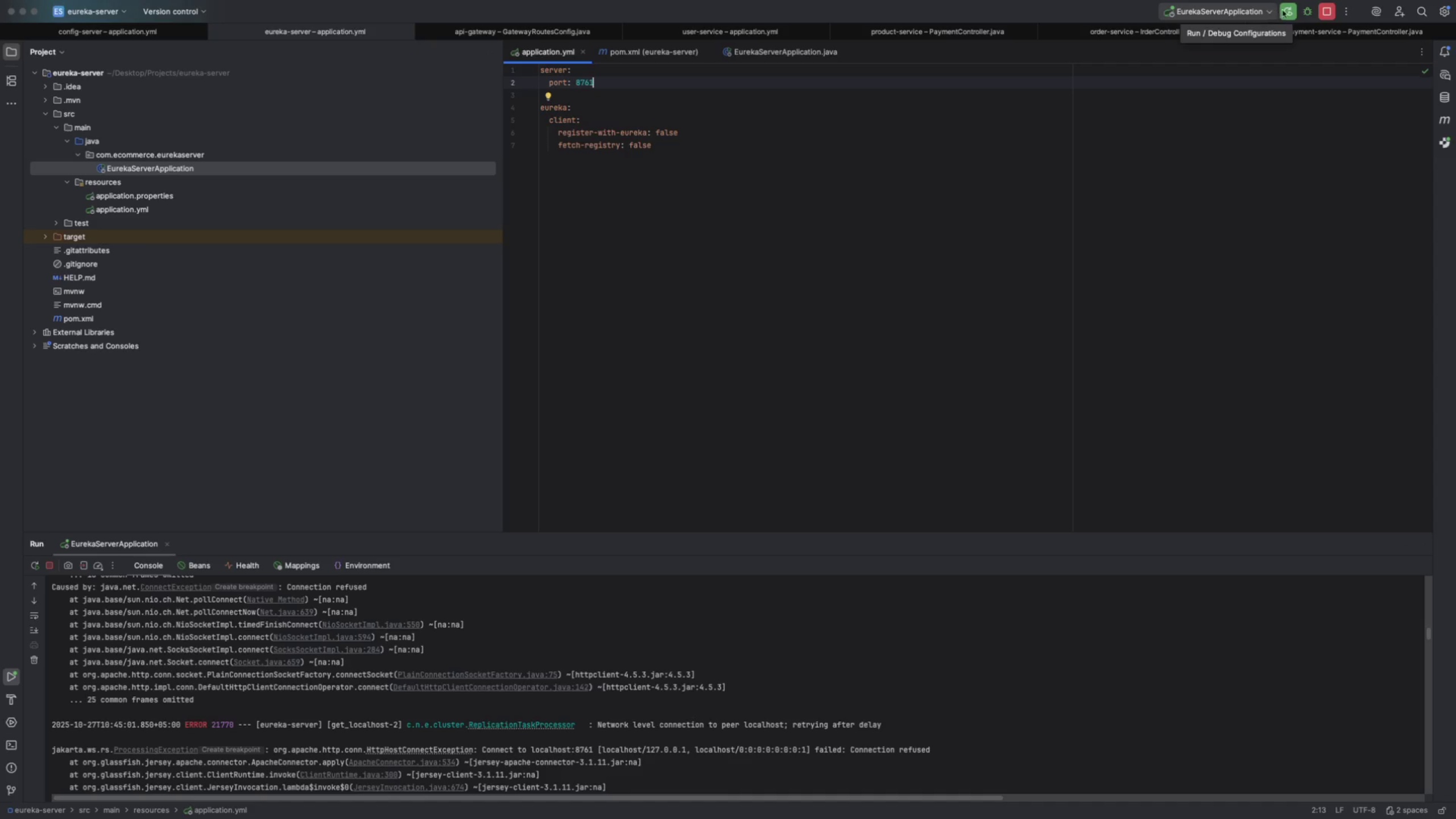 
left_click([1321, 16])
 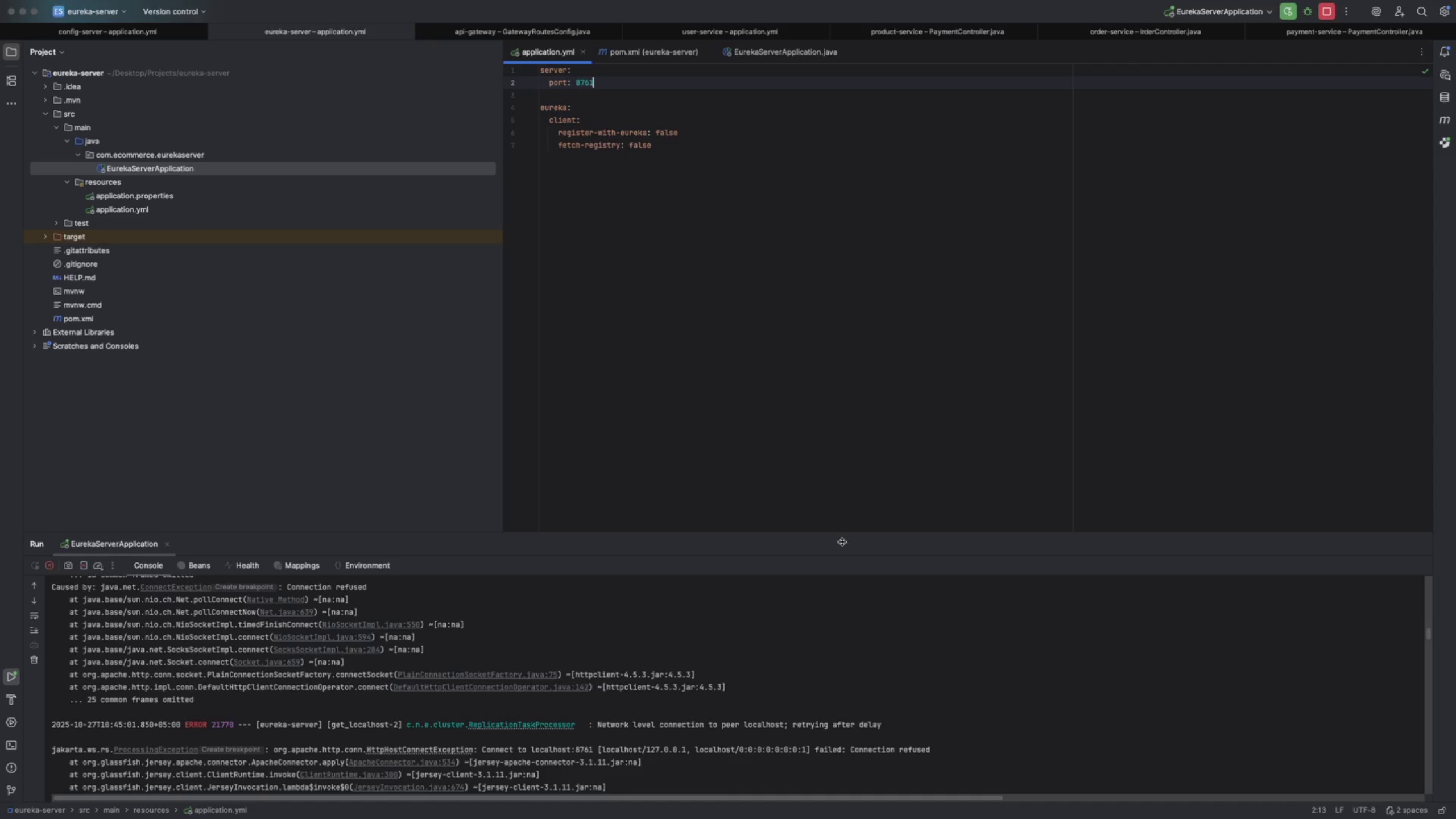 
scroll: coordinate [828, 692], scroll_direction: down, amount: 1733.0
 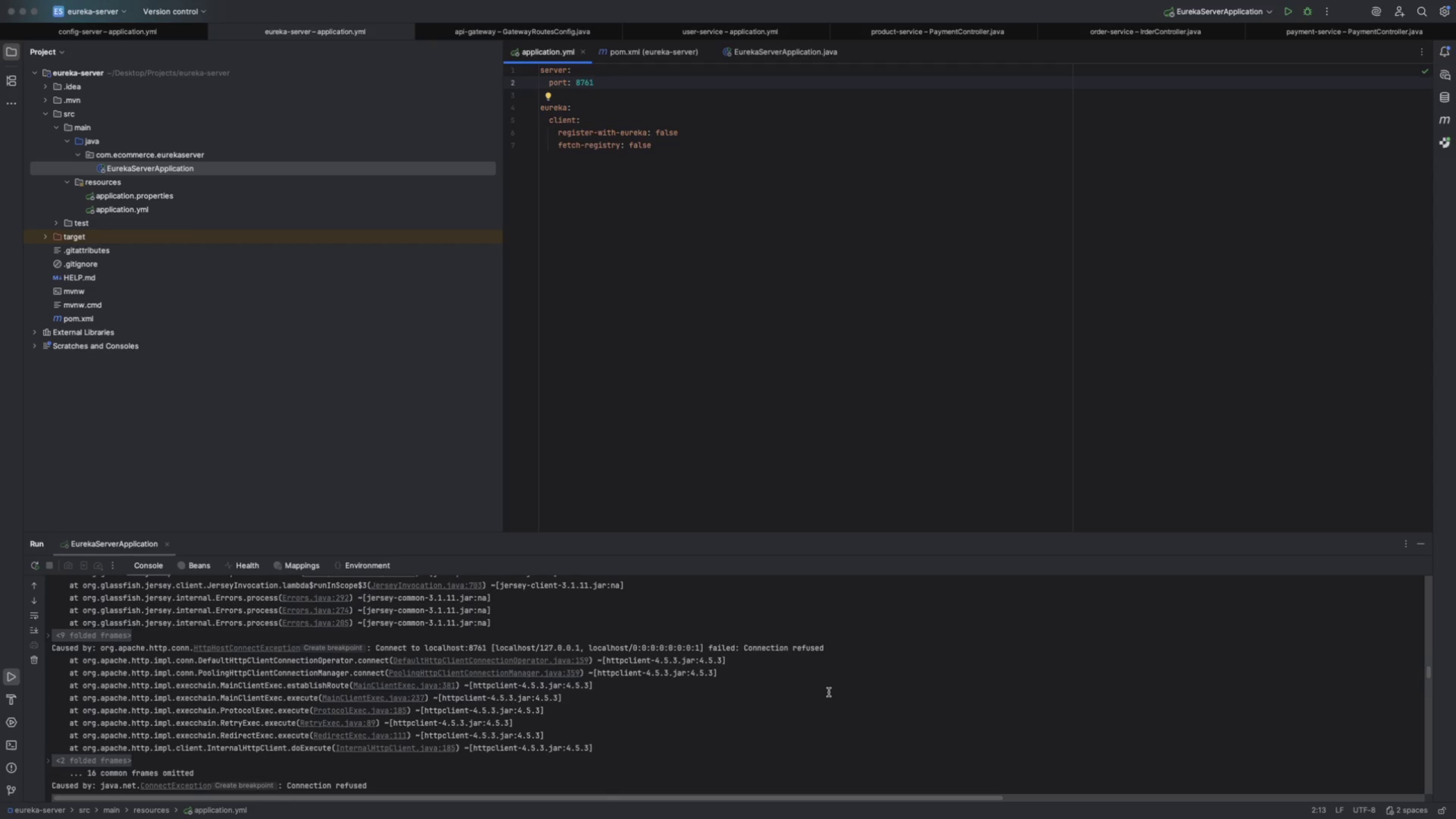 
right_click([829, 692])
 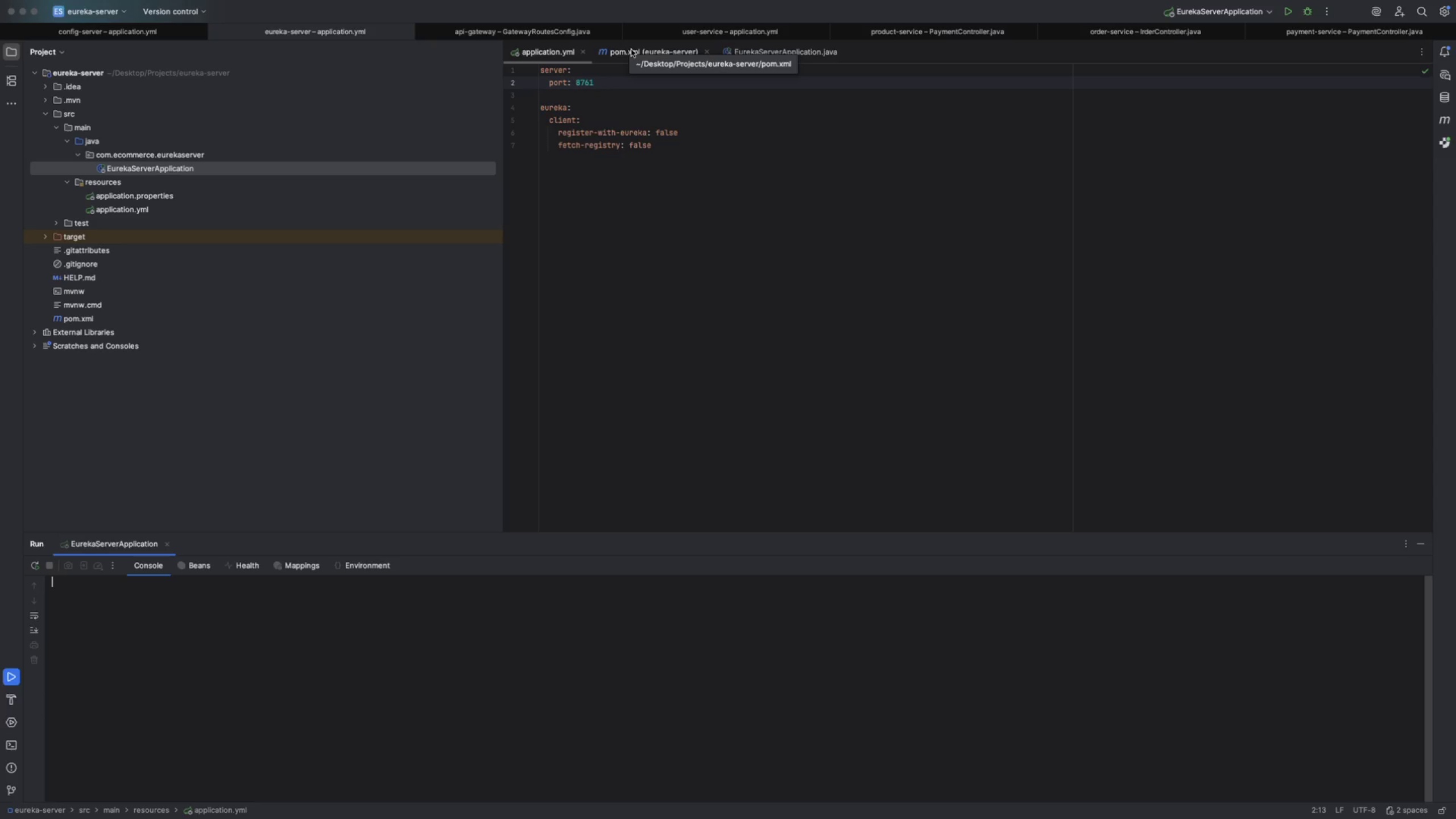 
wait(18.09)
 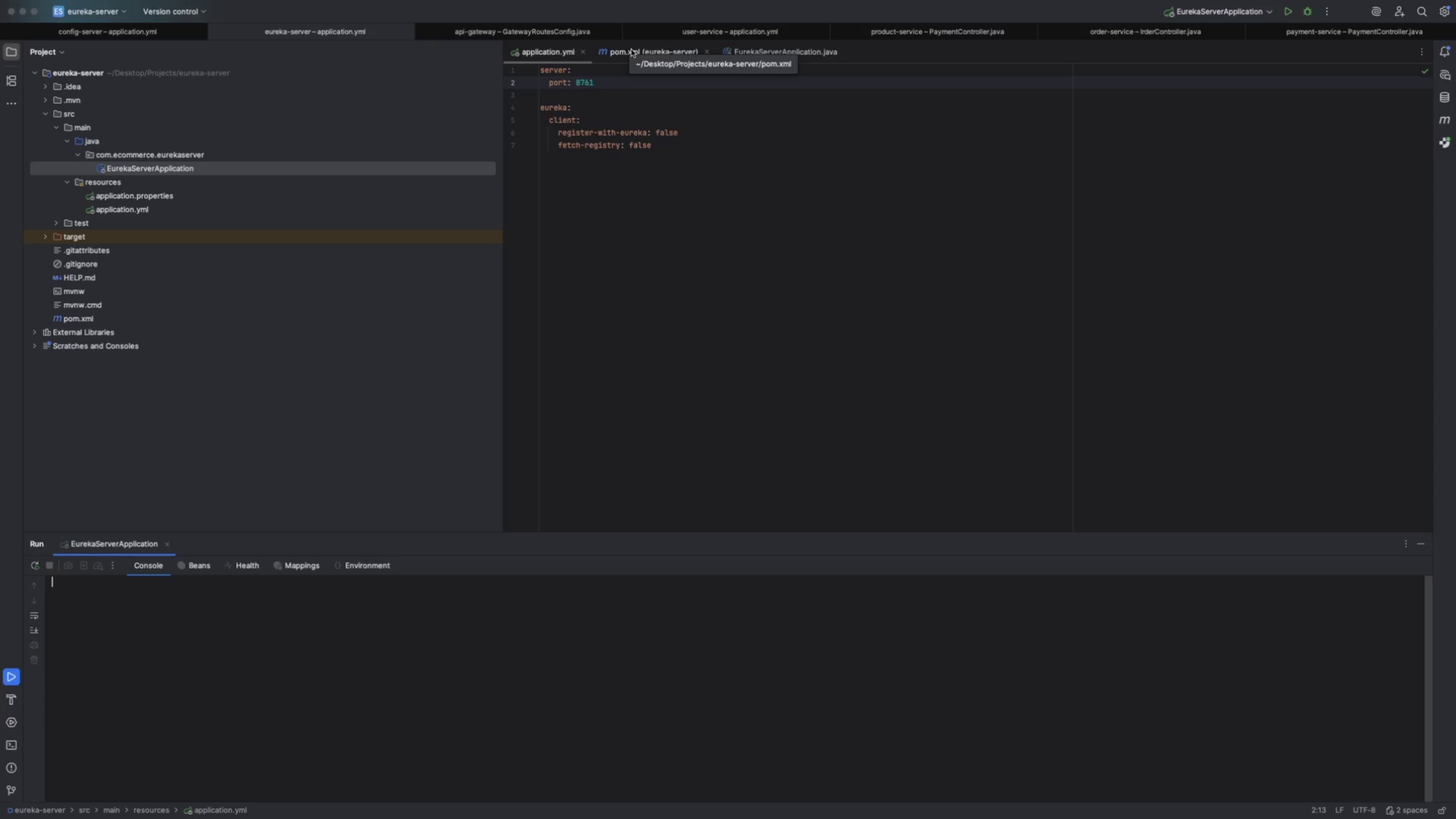 
left_click([483, 32])
 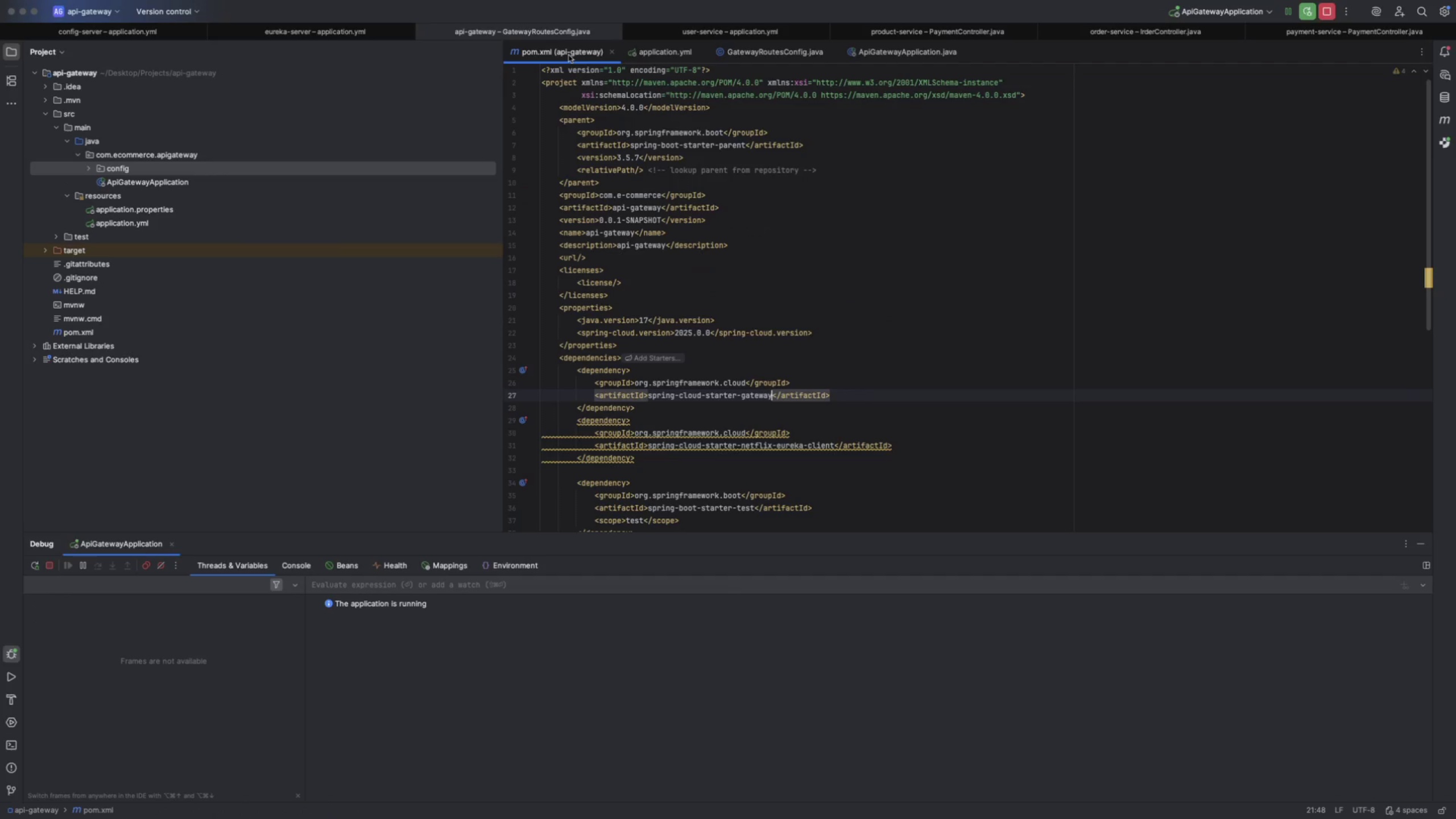 
scroll: coordinate [847, 386], scroll_direction: down, amount: 14.0
 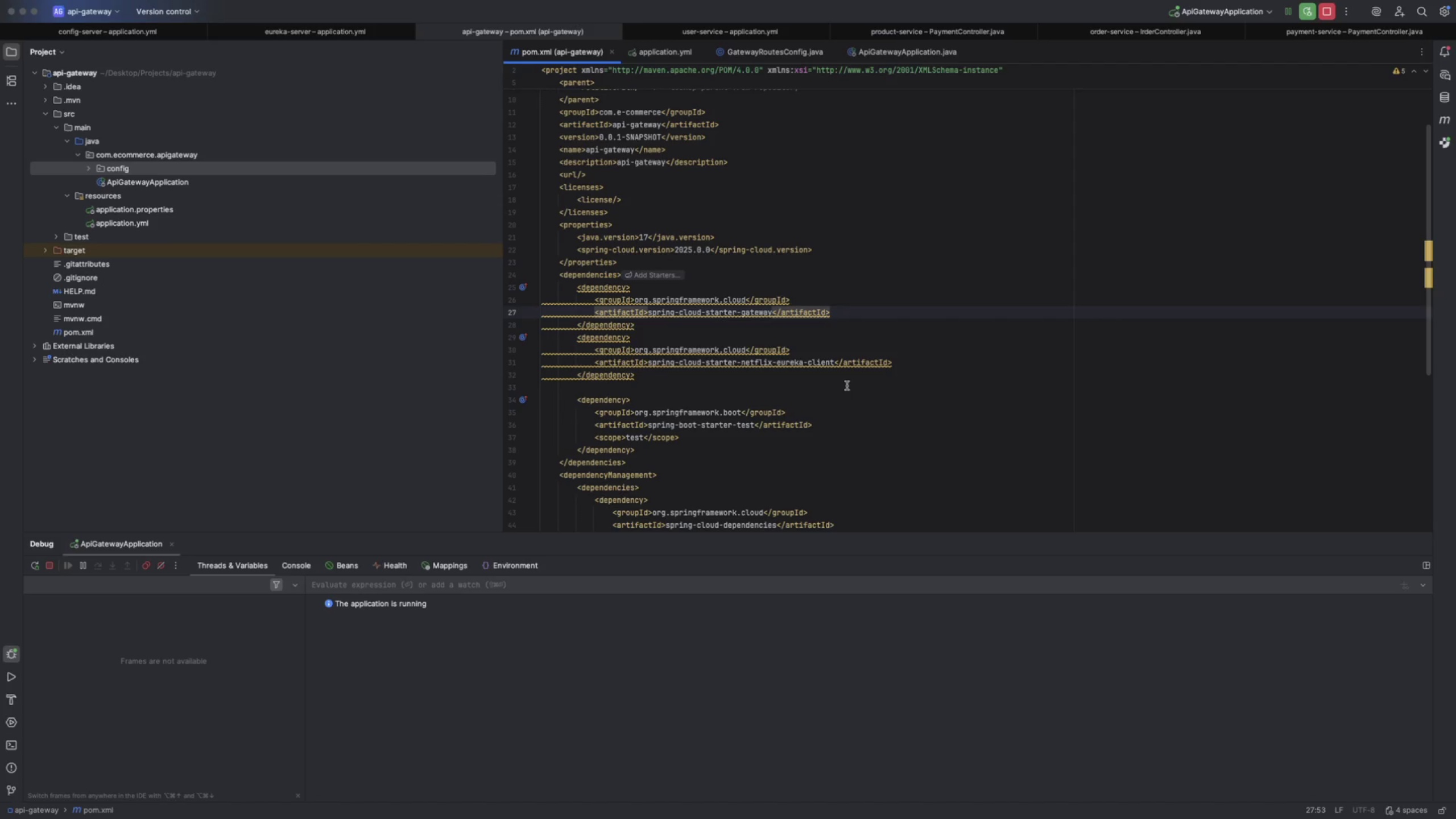 
wait(36.3)
 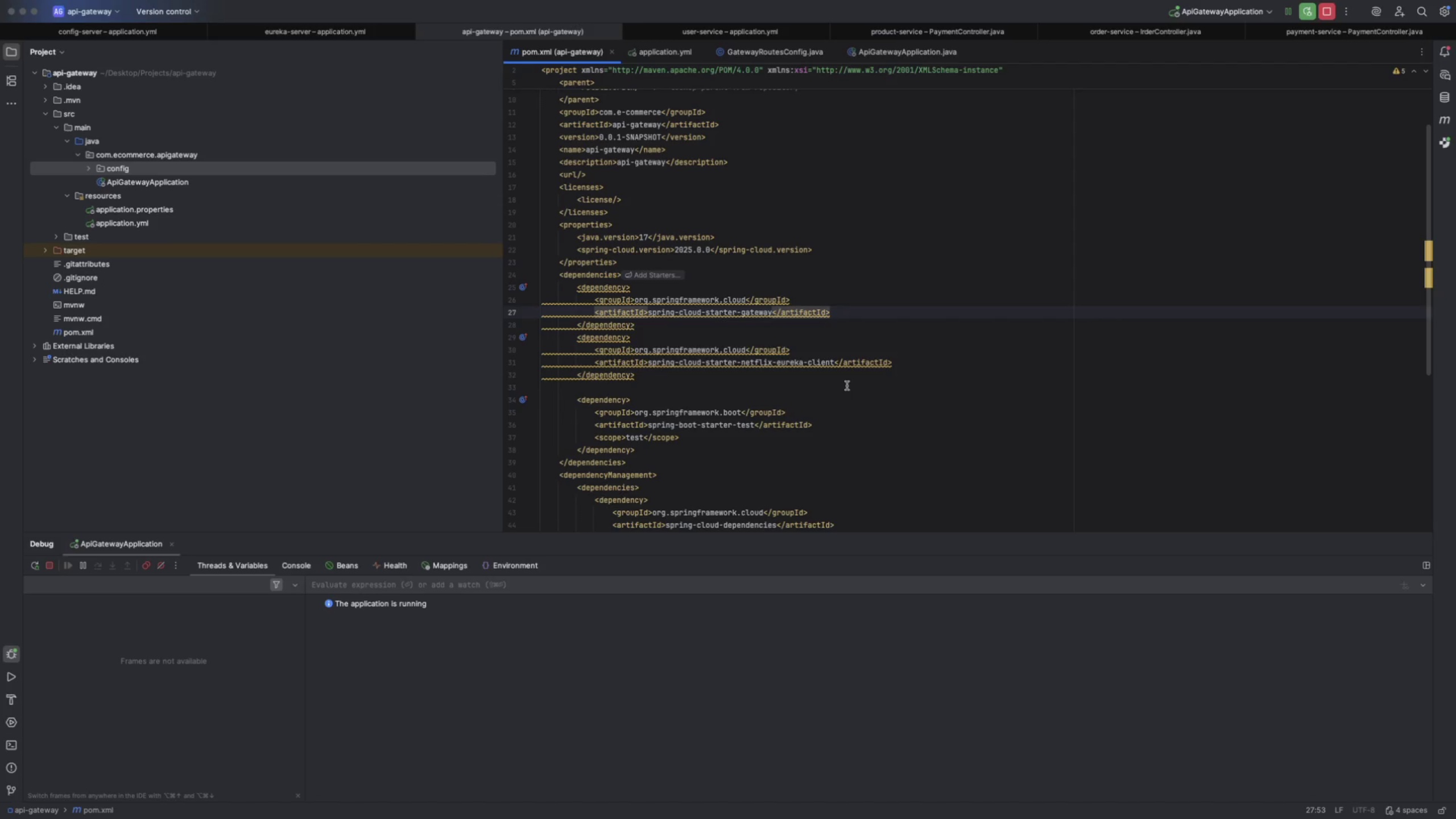 
left_click([667, 54])
 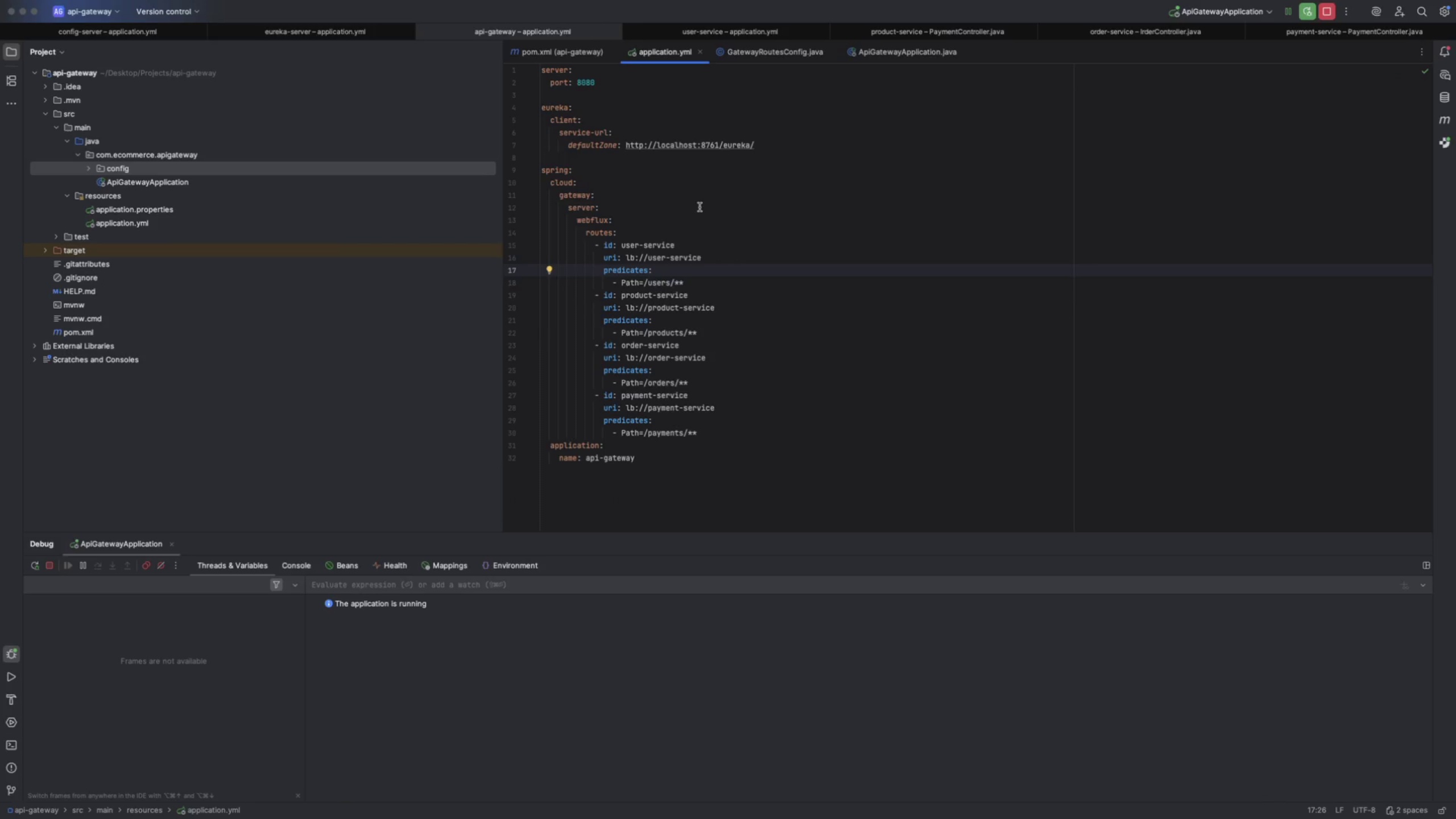 
wait(8.57)
 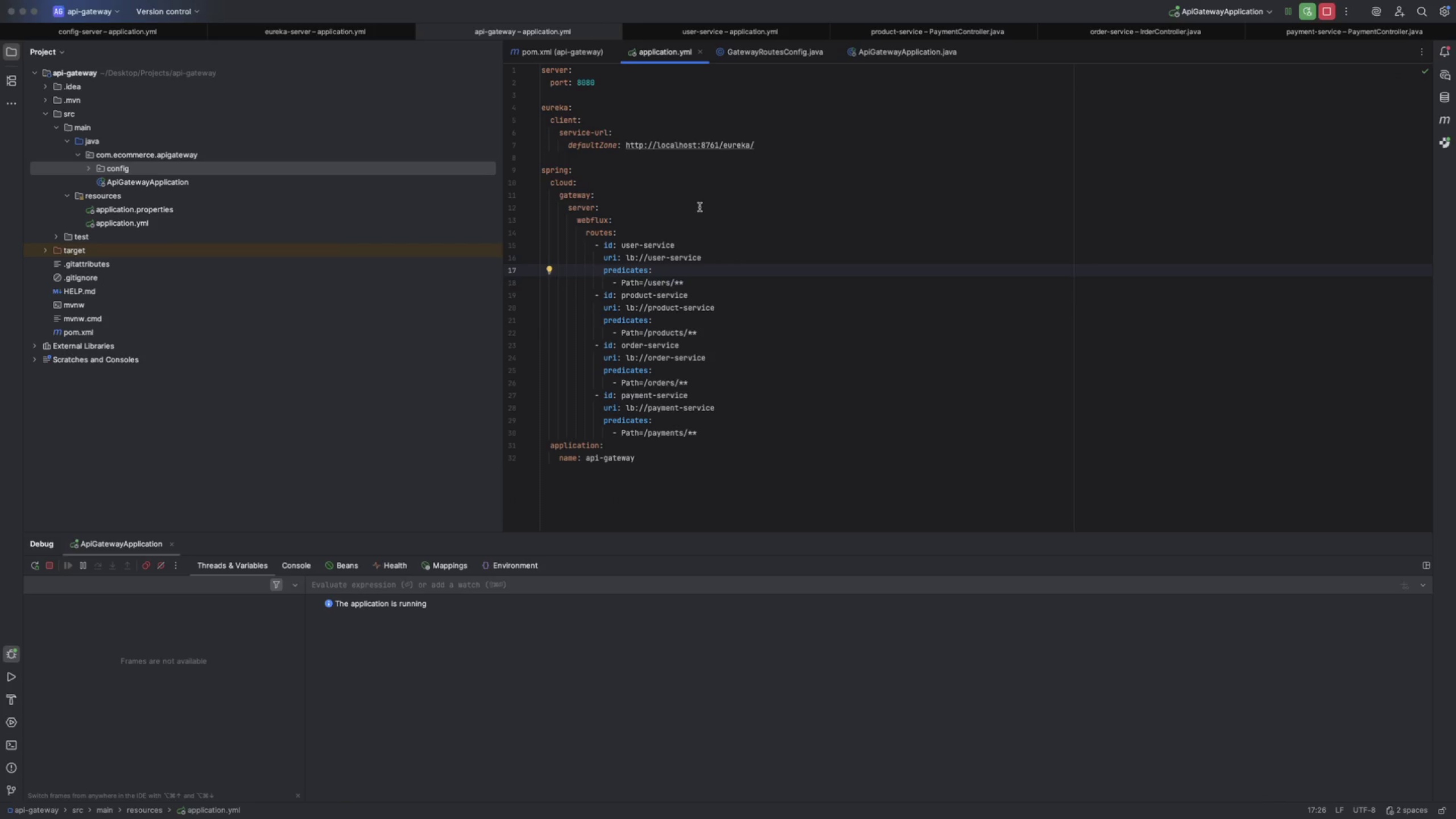 
left_click_drag(start_coordinate=[764, 144], to_coordinate=[536, 111])
 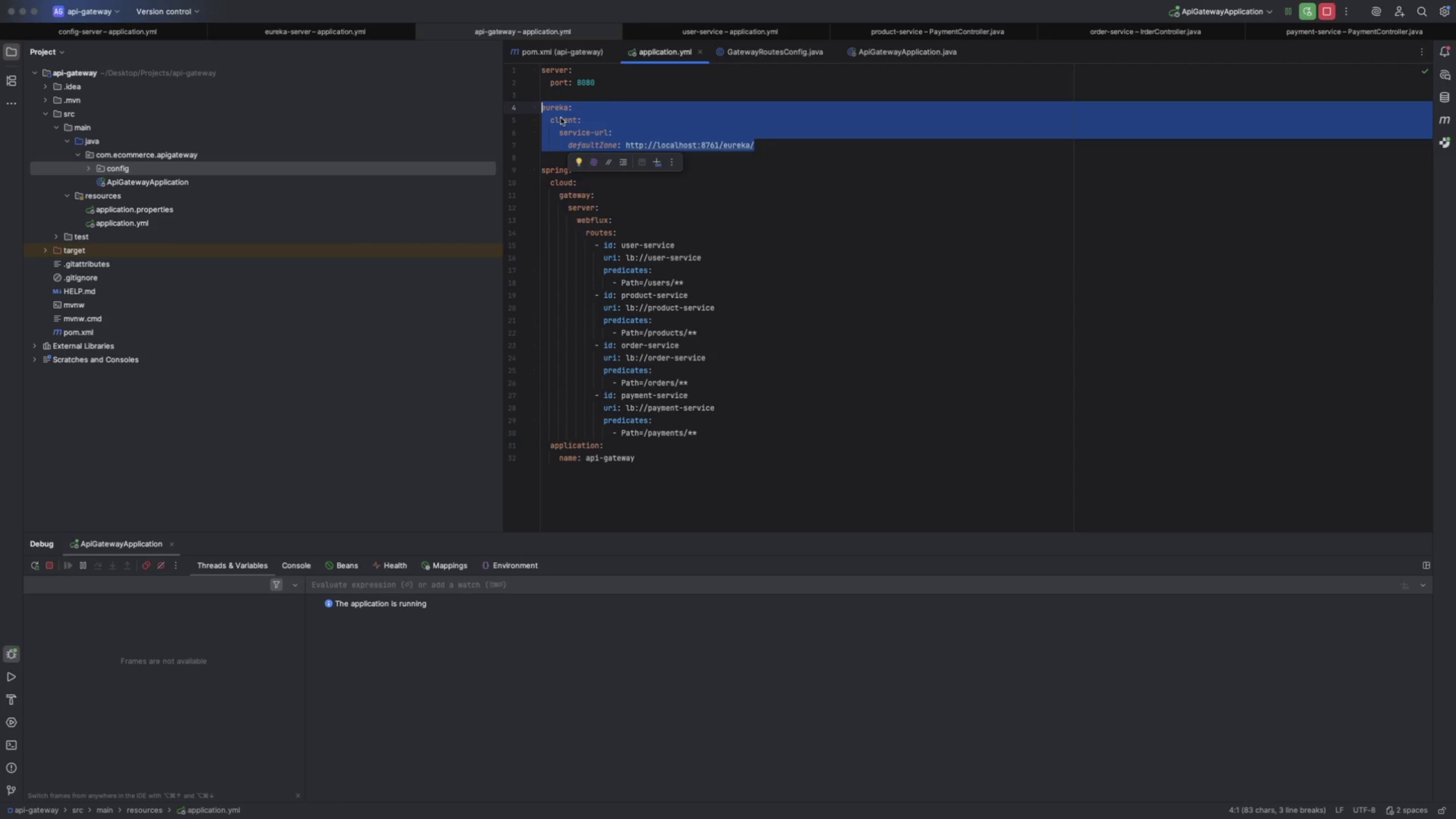 
right_click([561, 118])
 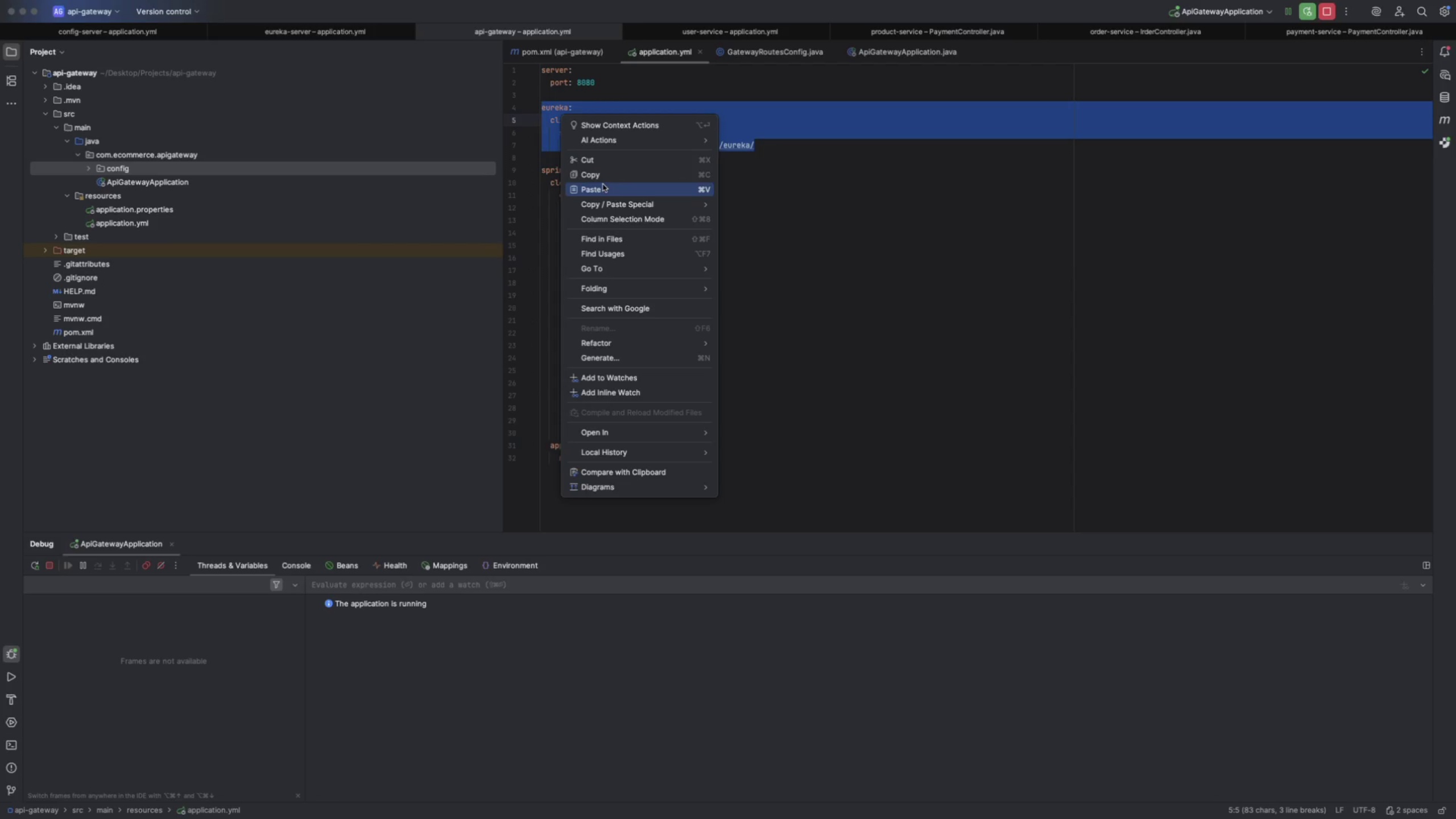 
left_click([600, 173])
 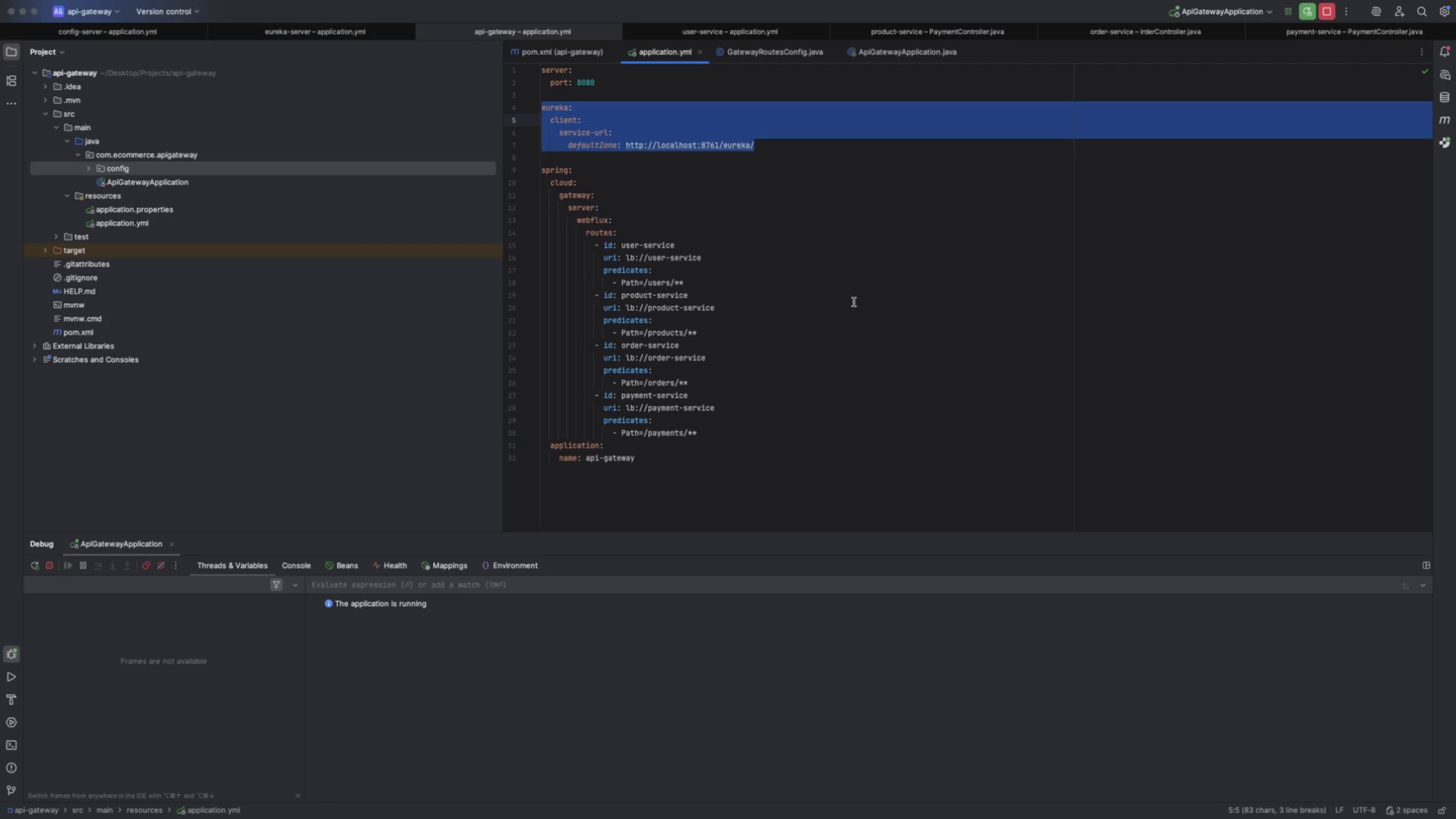 
wait(28.88)
 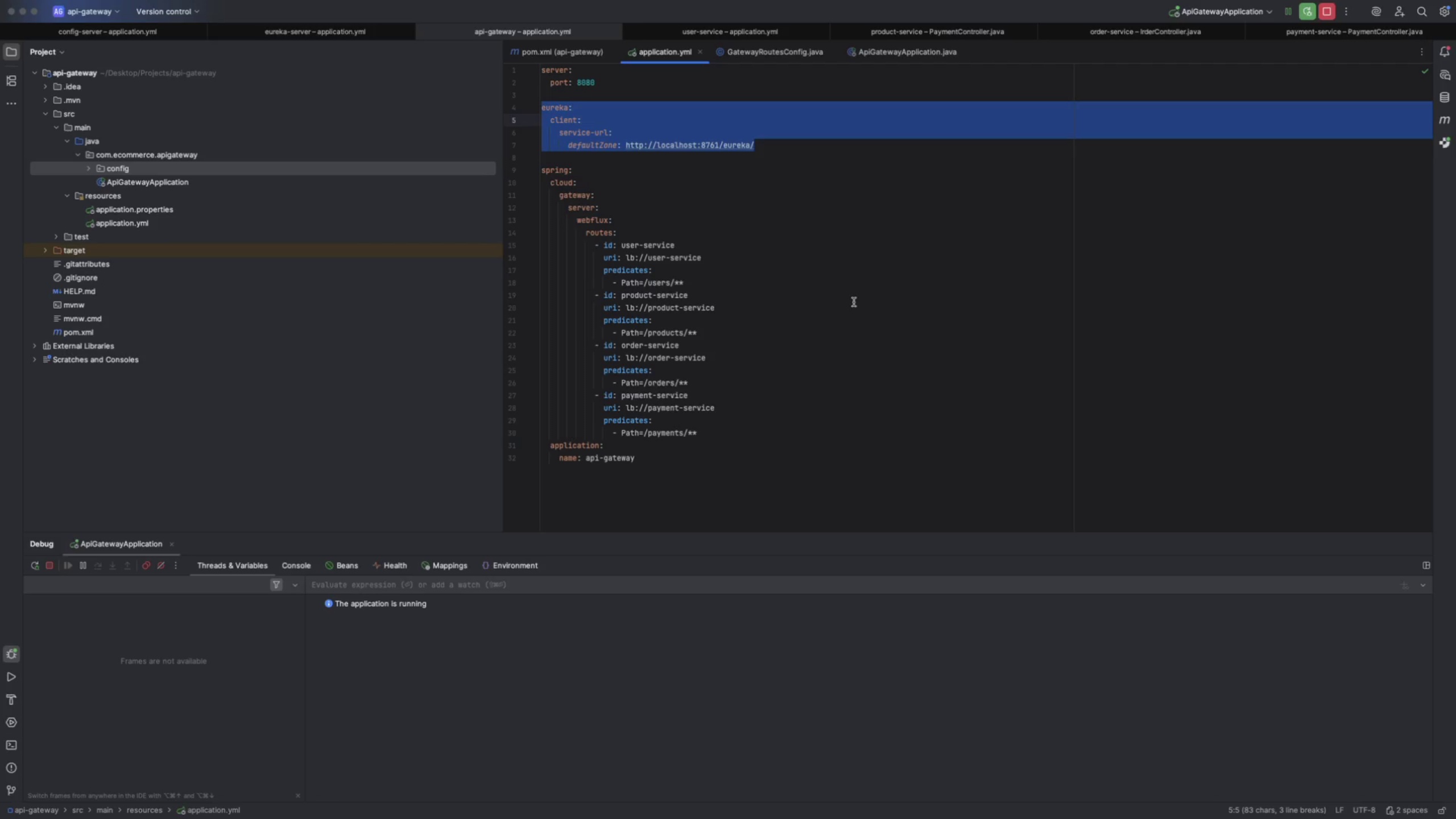 
left_click([922, 30])
 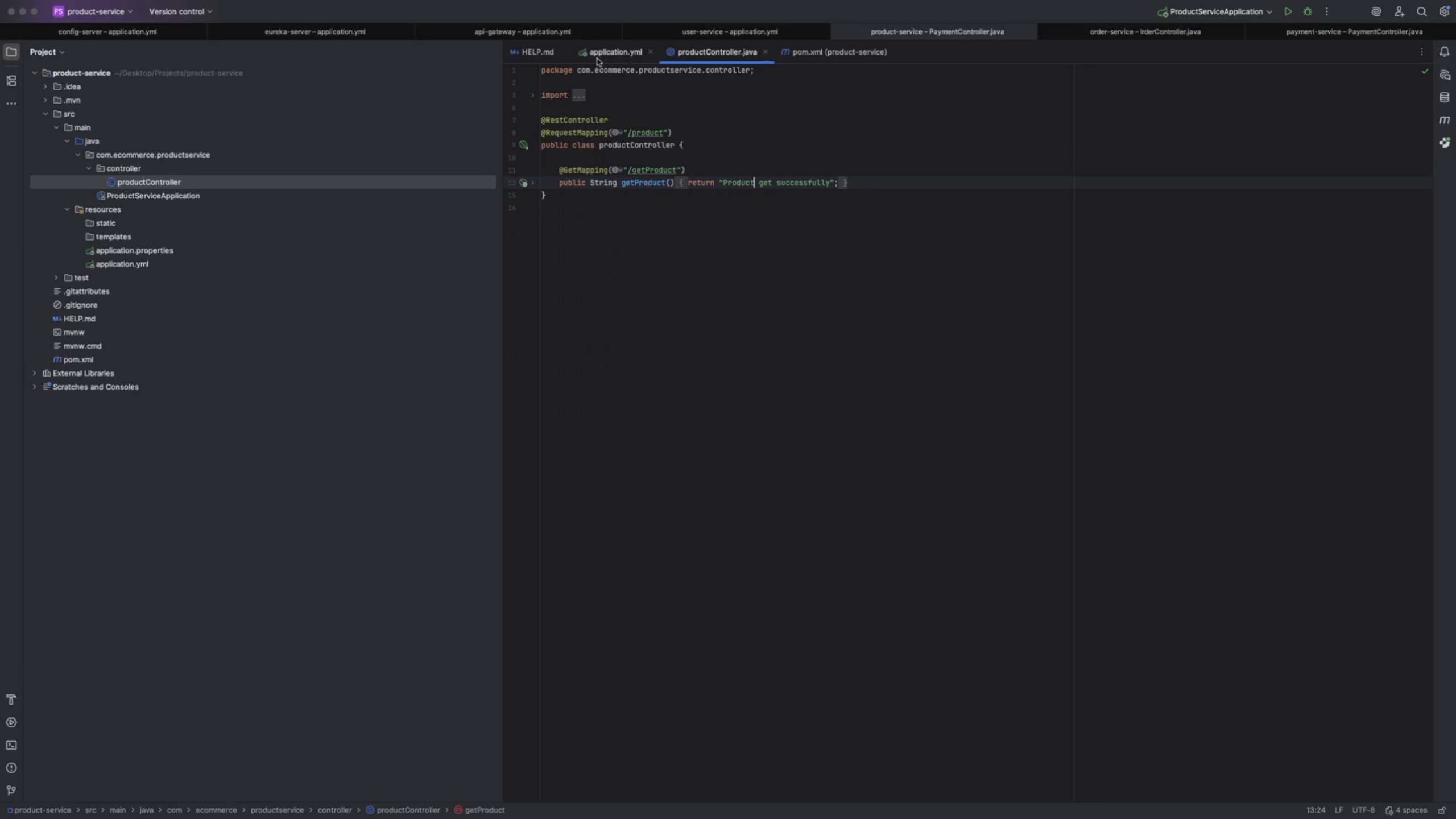 
left_click([597, 57])
 